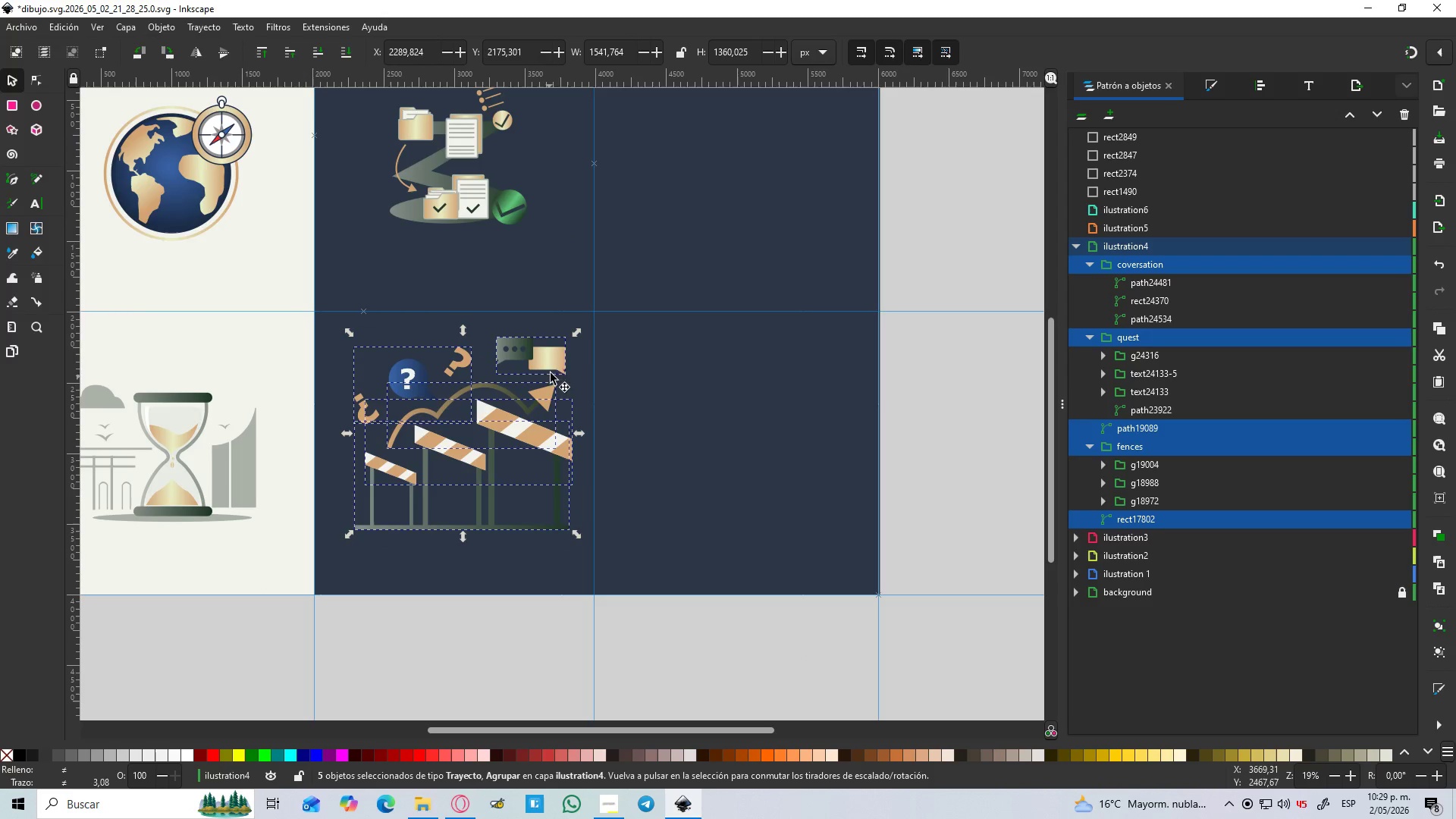 
hold_key(key=ControlLeft, duration=2.98)
left_click_drag(start_coordinate=[575, 335], to_coordinate=[543, 358])
 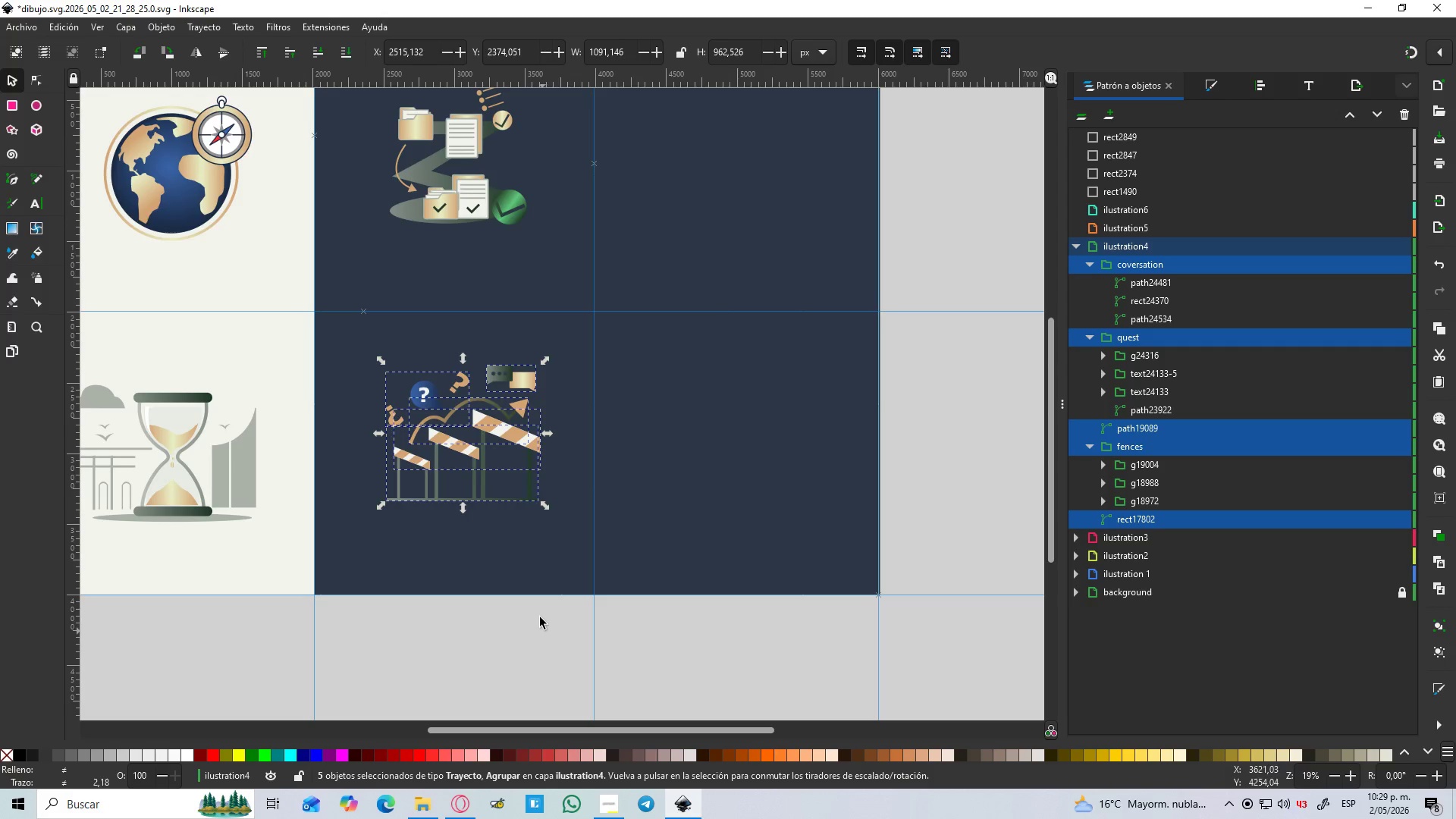 
hold_key(key=ShiftLeft, duration=1.5)
 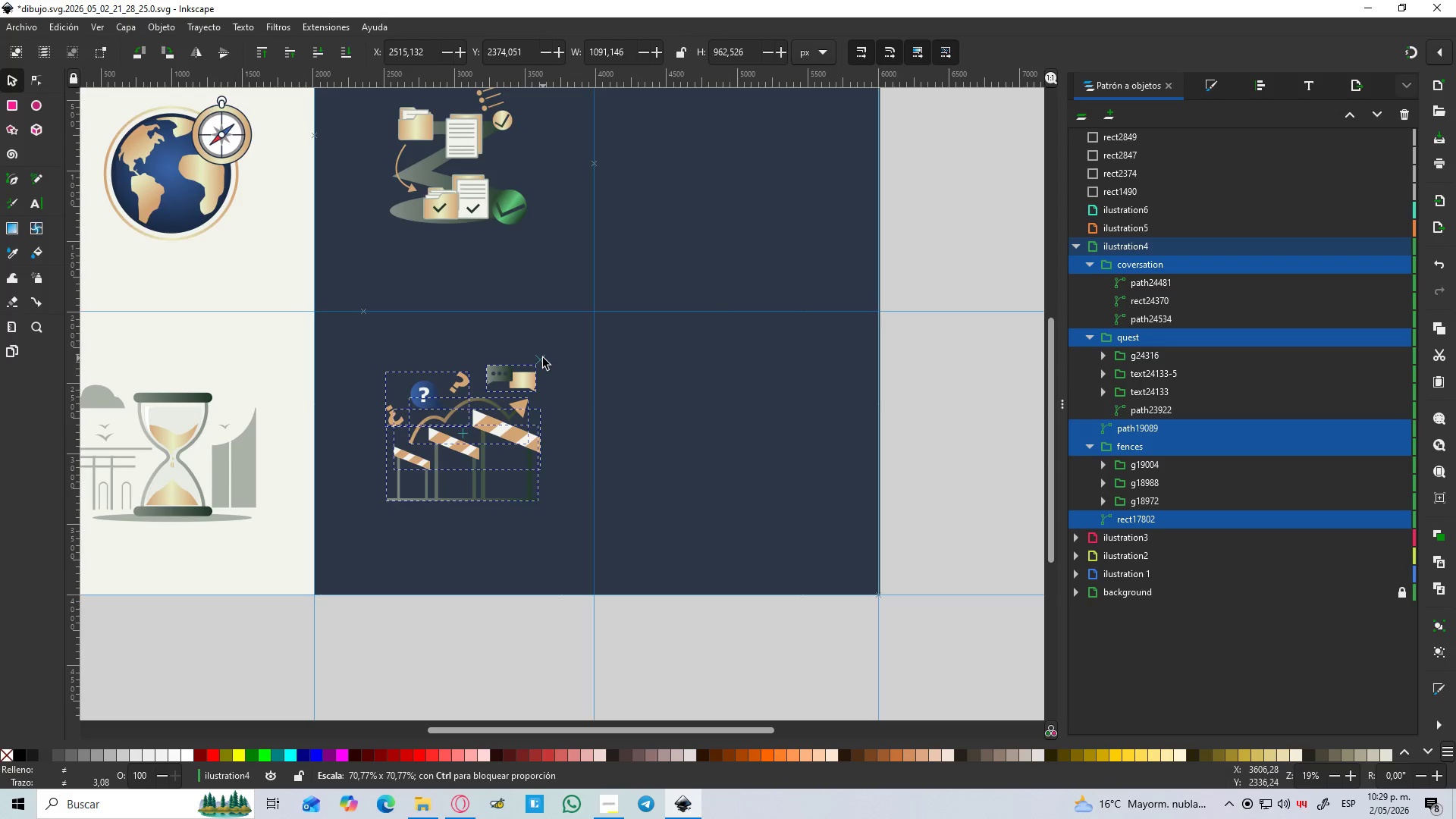 
key(Control+Shift+ShiftLeft)
 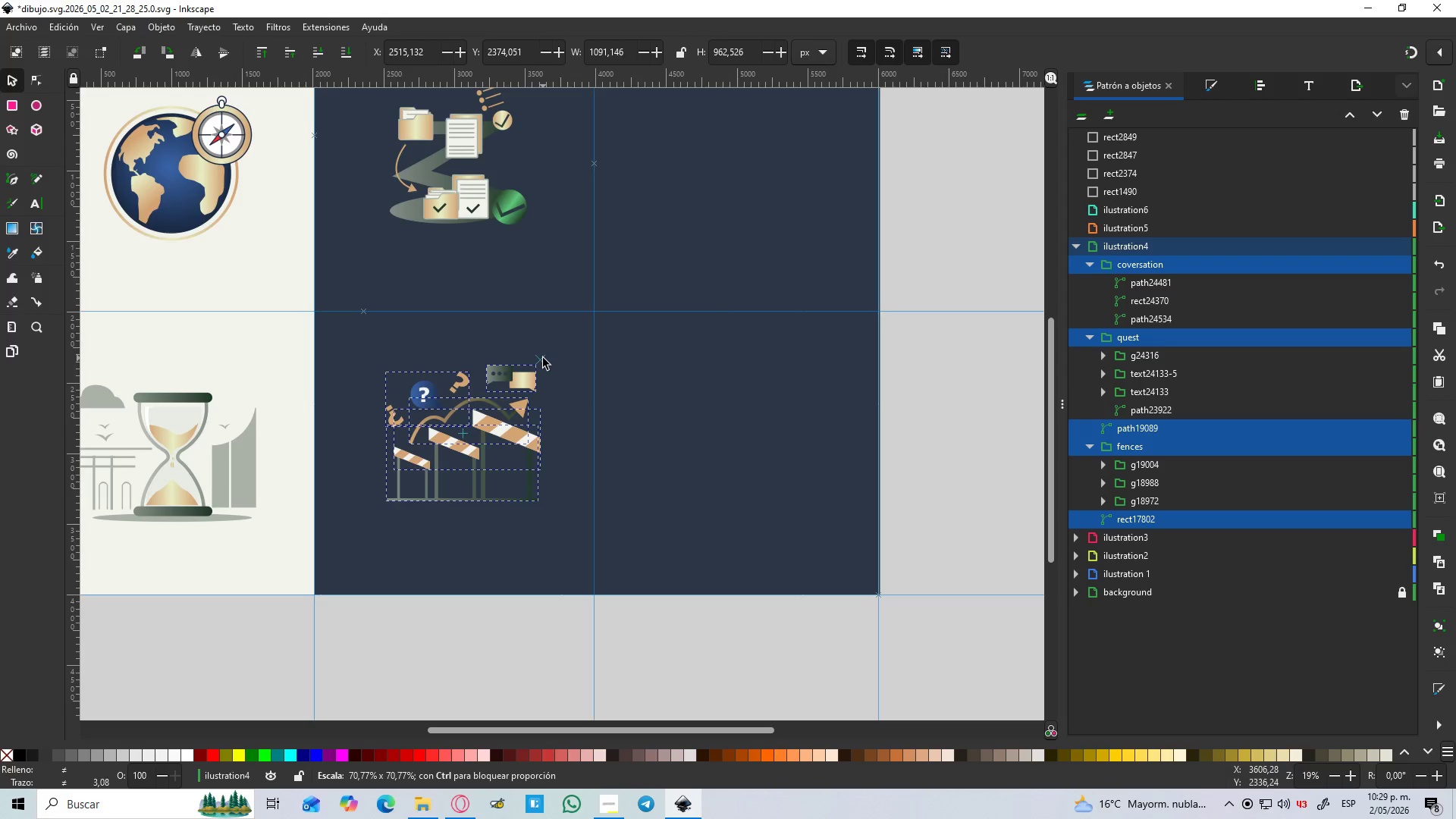 
key(Control+Shift+ShiftLeft)
 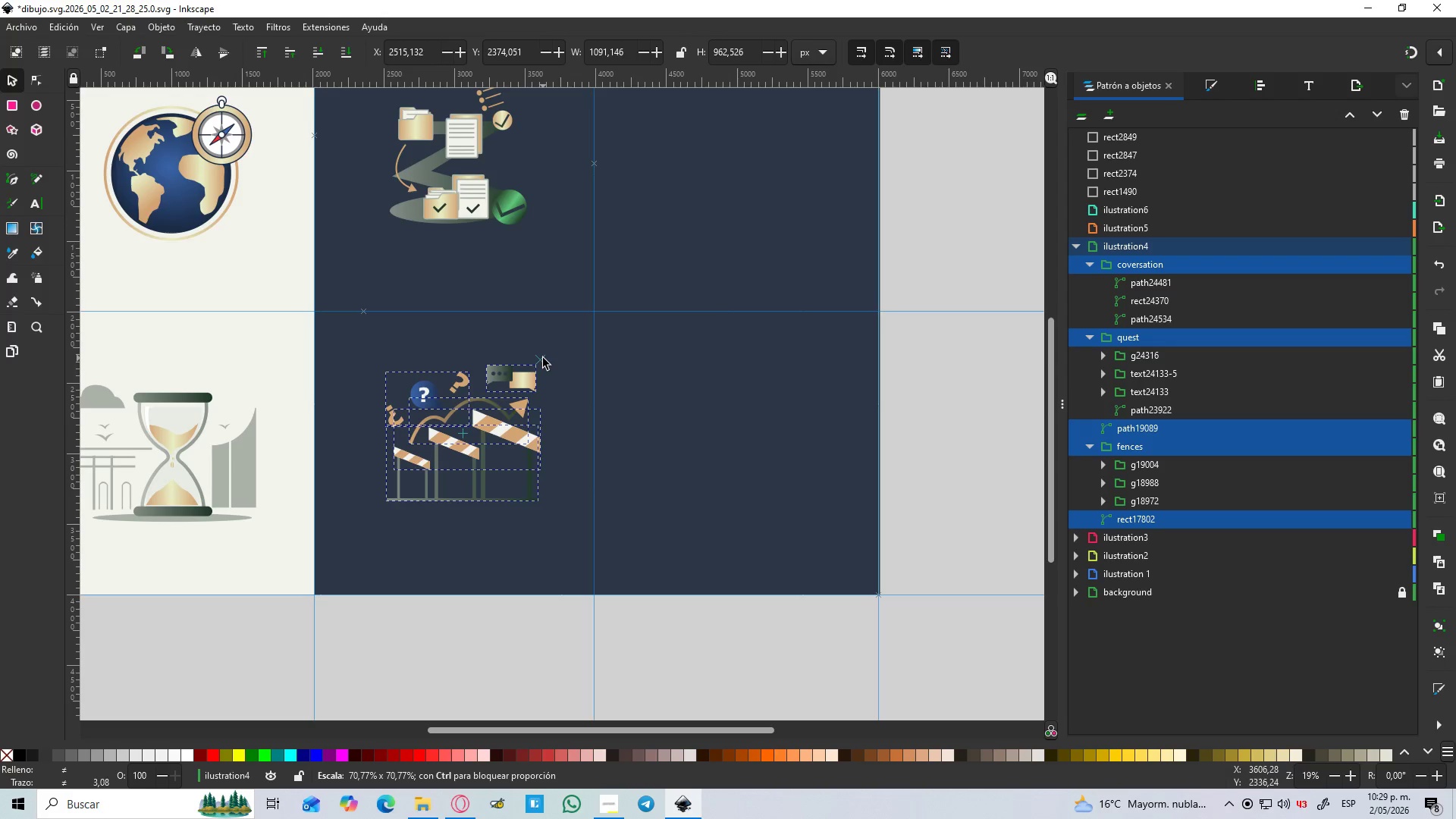 
key(Control+Shift+ShiftLeft)
 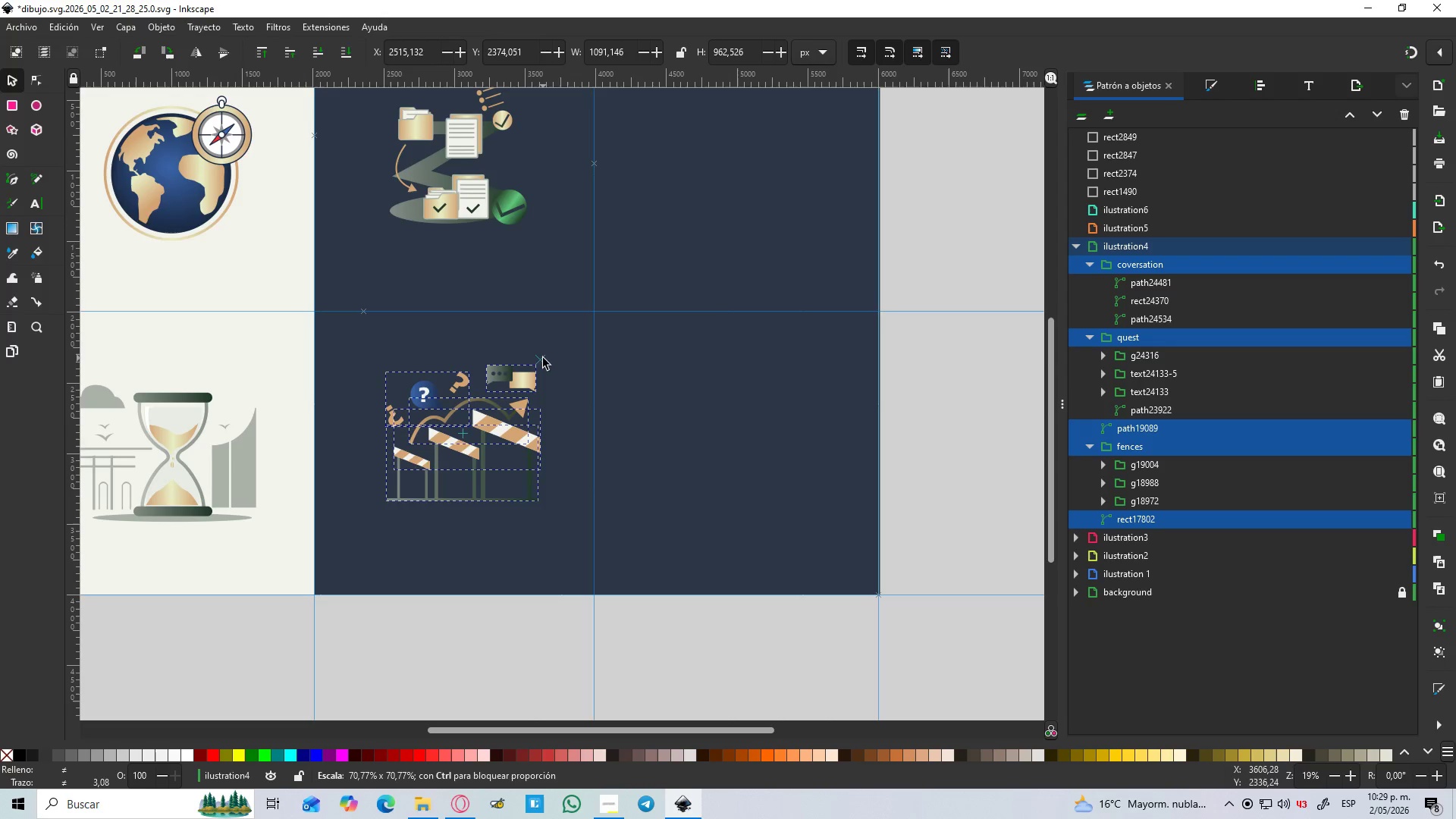 
key(Control+Shift+ShiftLeft)
 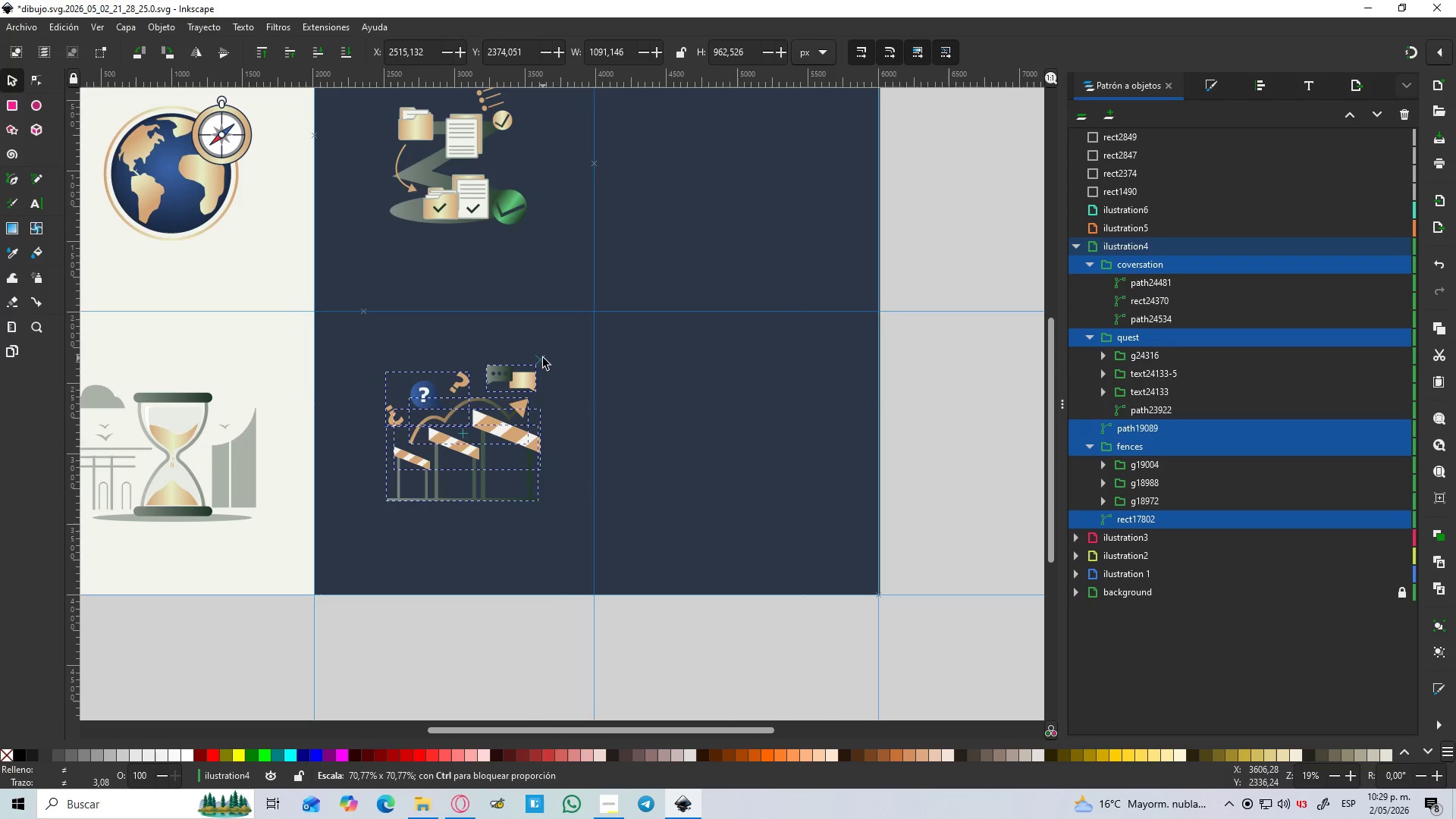 
key(Control+Shift+ShiftLeft)
 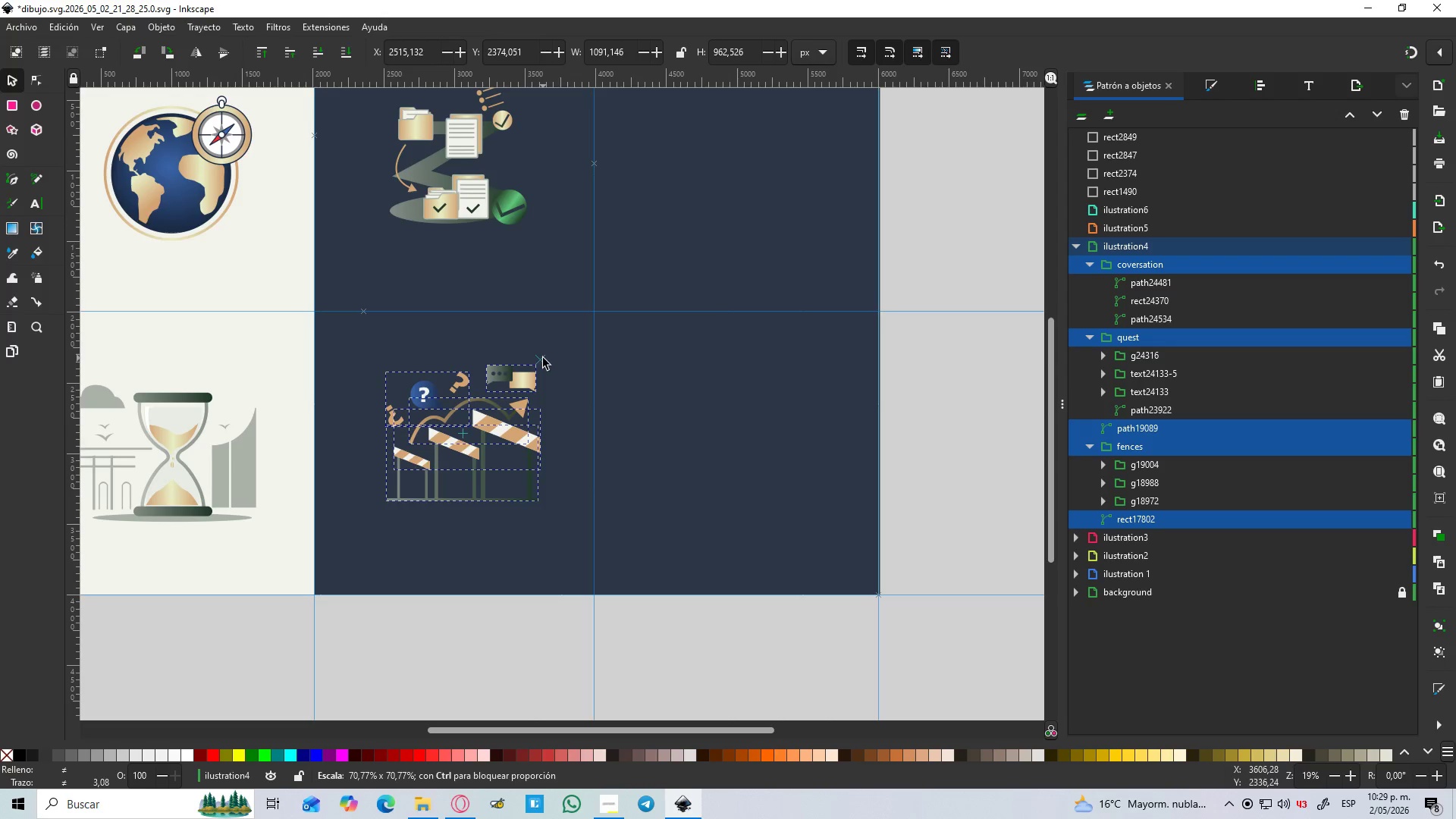 
key(Control+Shift+ShiftLeft)
 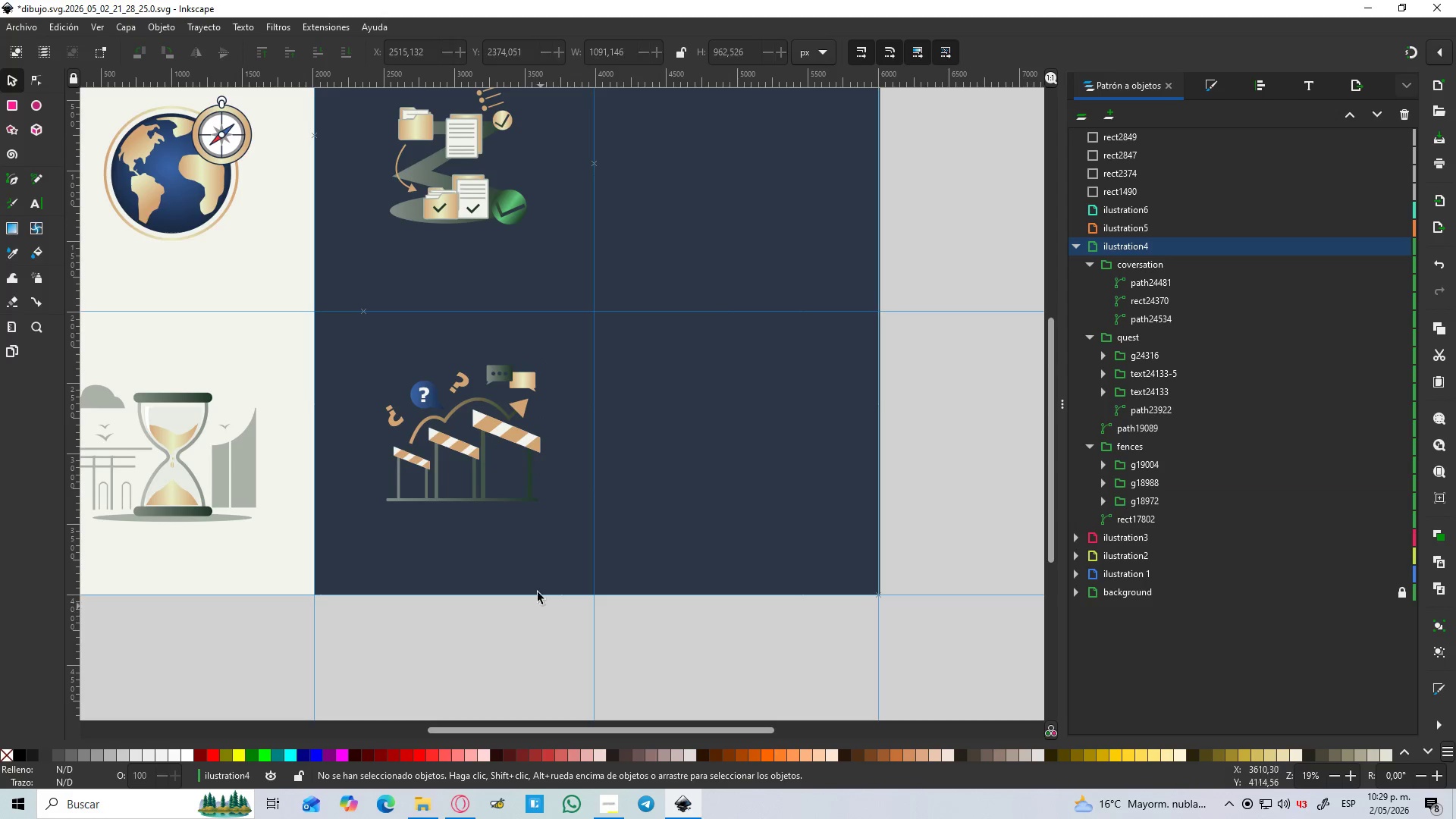 
hold_key(key=ControlLeft, duration=0.33)
 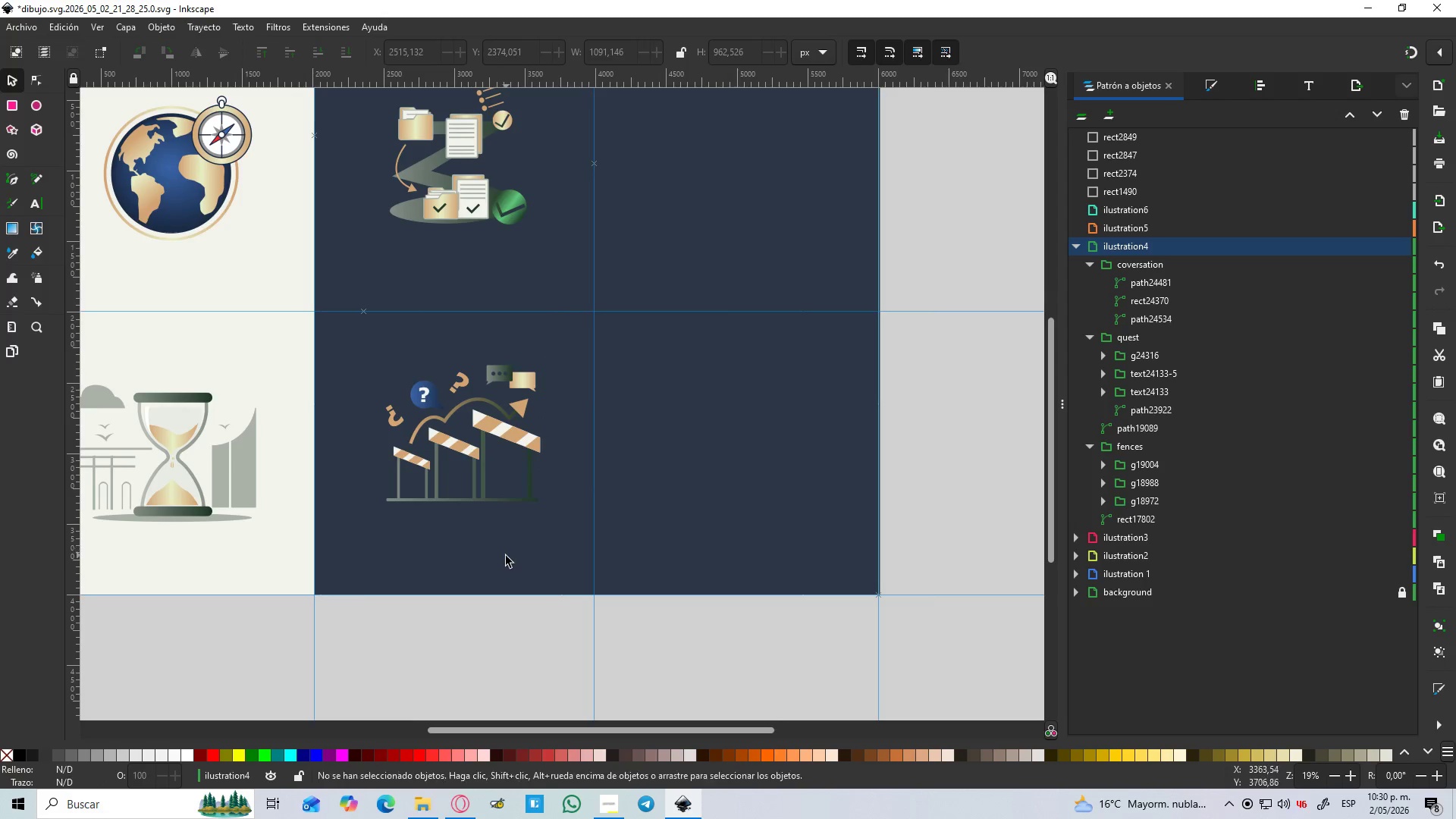 
hold_key(key=Space, duration=0.44)
 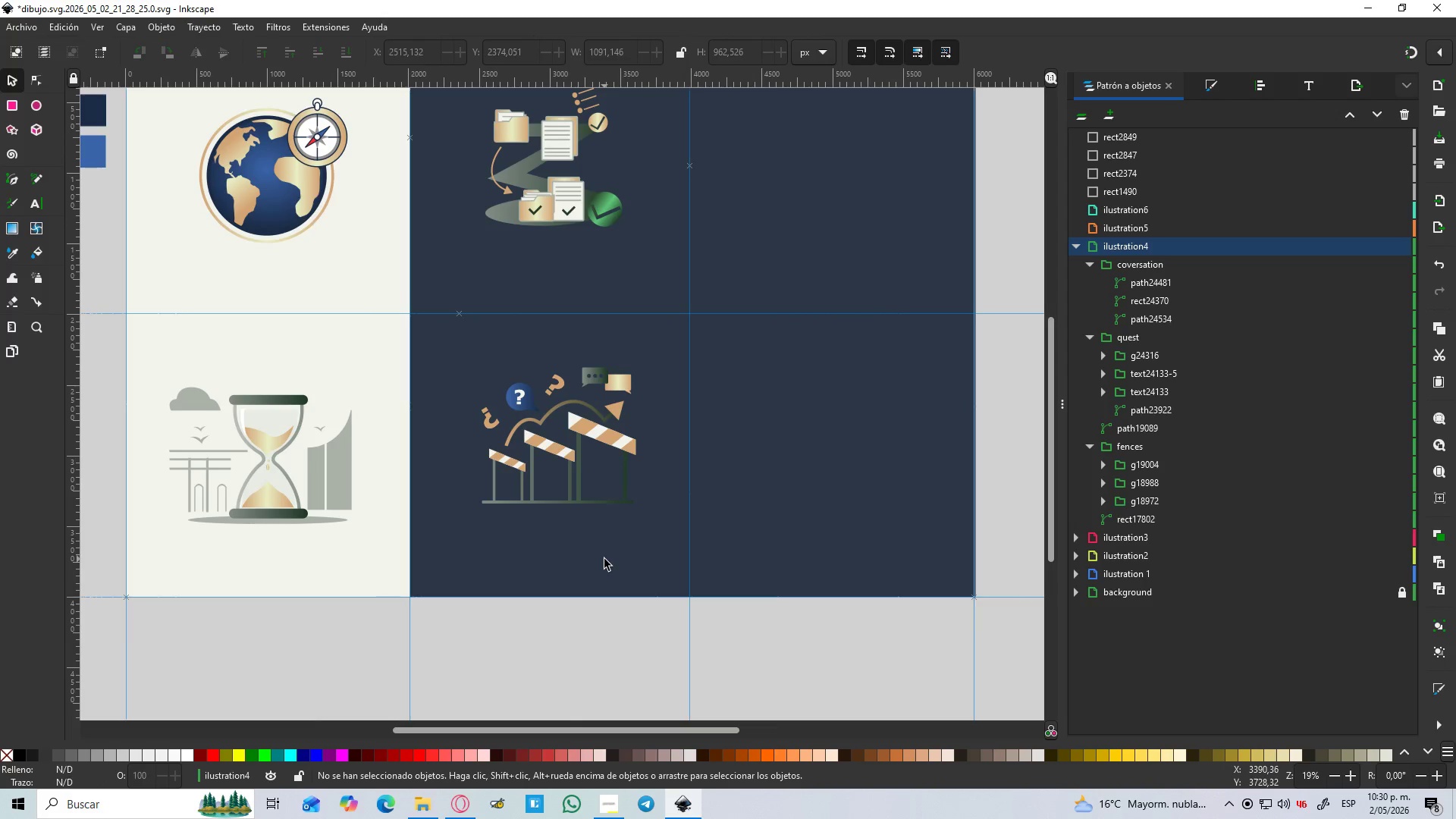 
hold_key(key=ControlLeft, duration=0.33)
 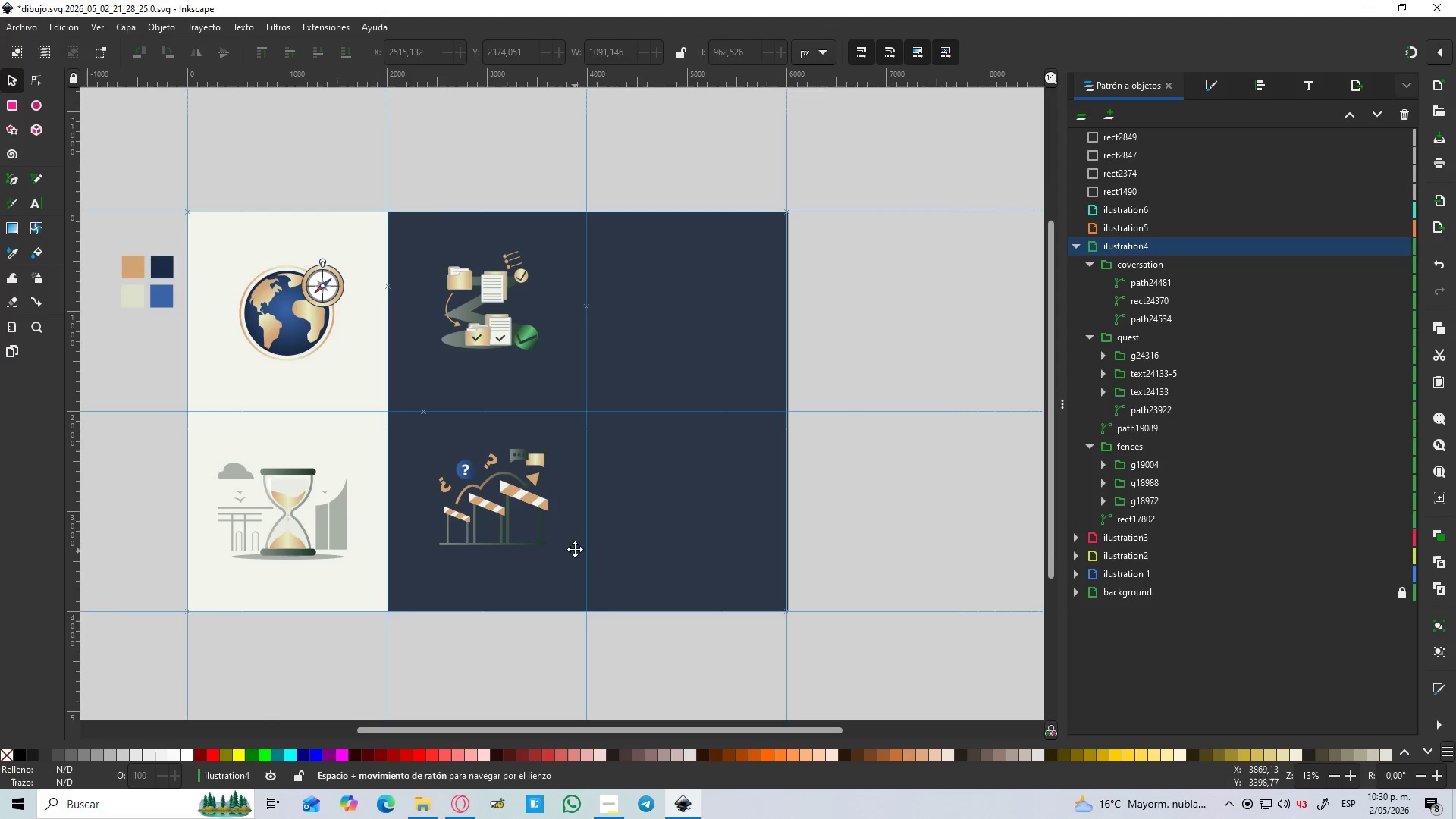 
hold_key(key=Space, duration=0.53)
 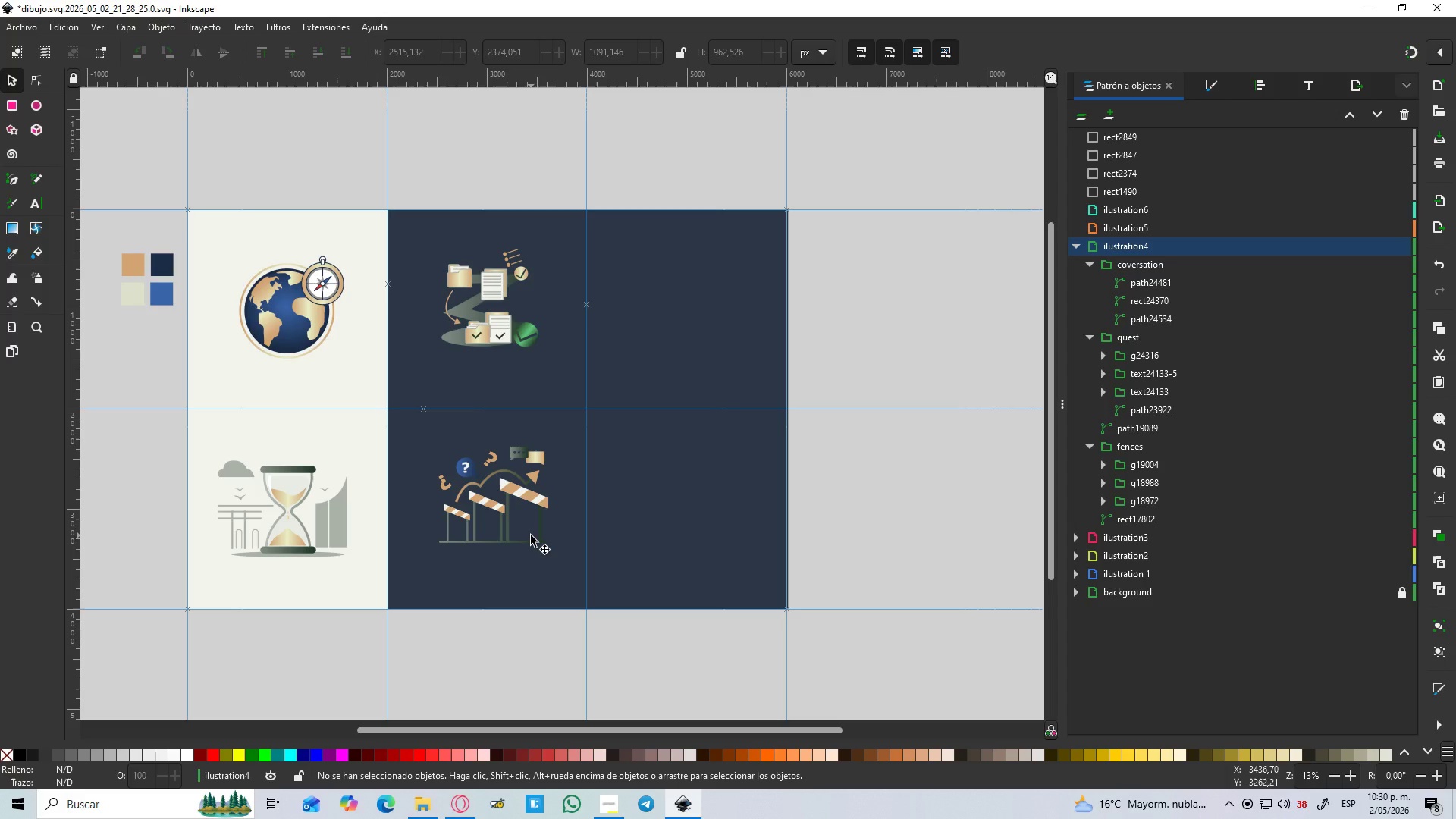 
scroll: coordinate [604, 559], scroll_direction: down, amount: 1.0
 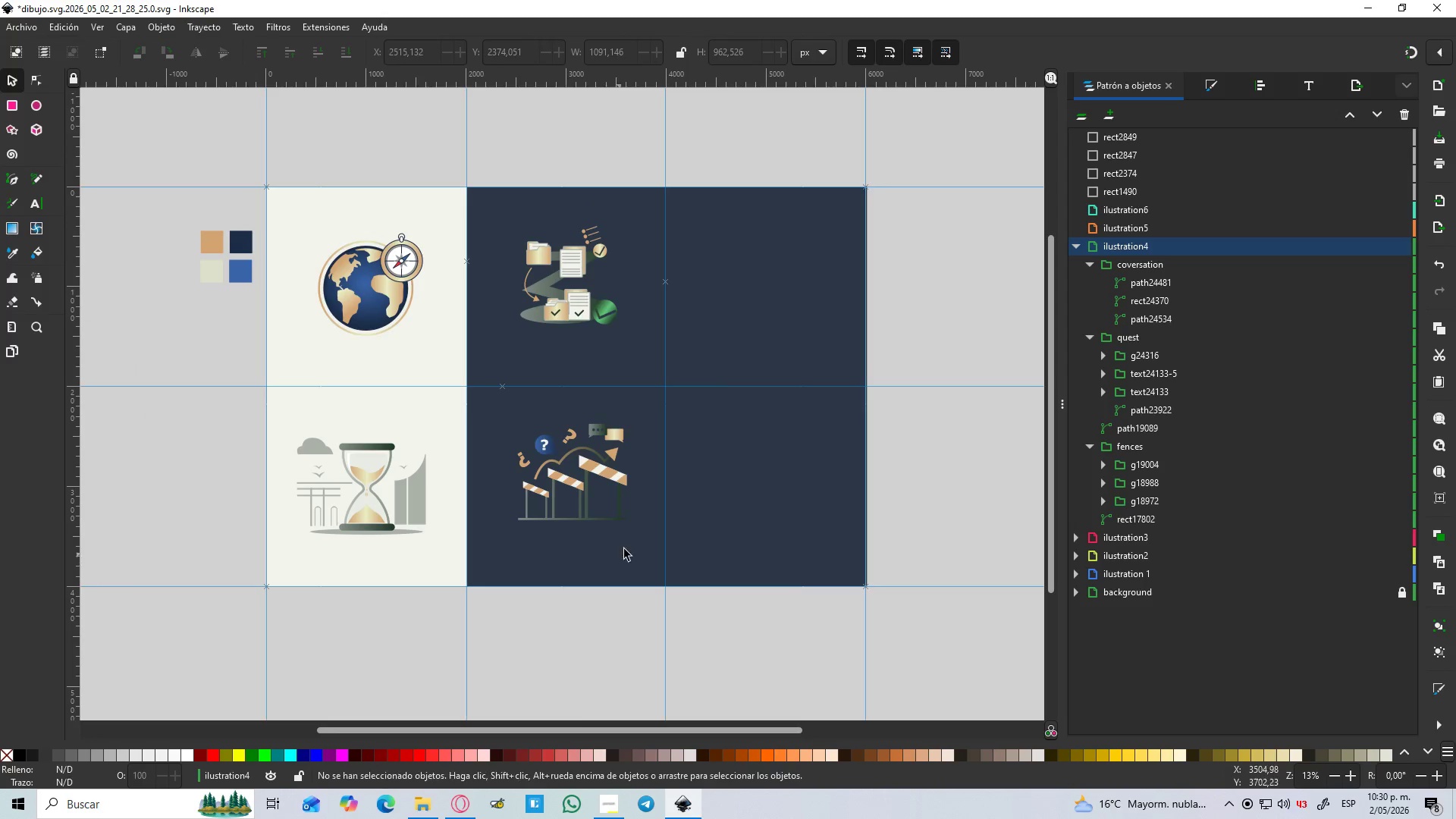 
wait(12.06)
 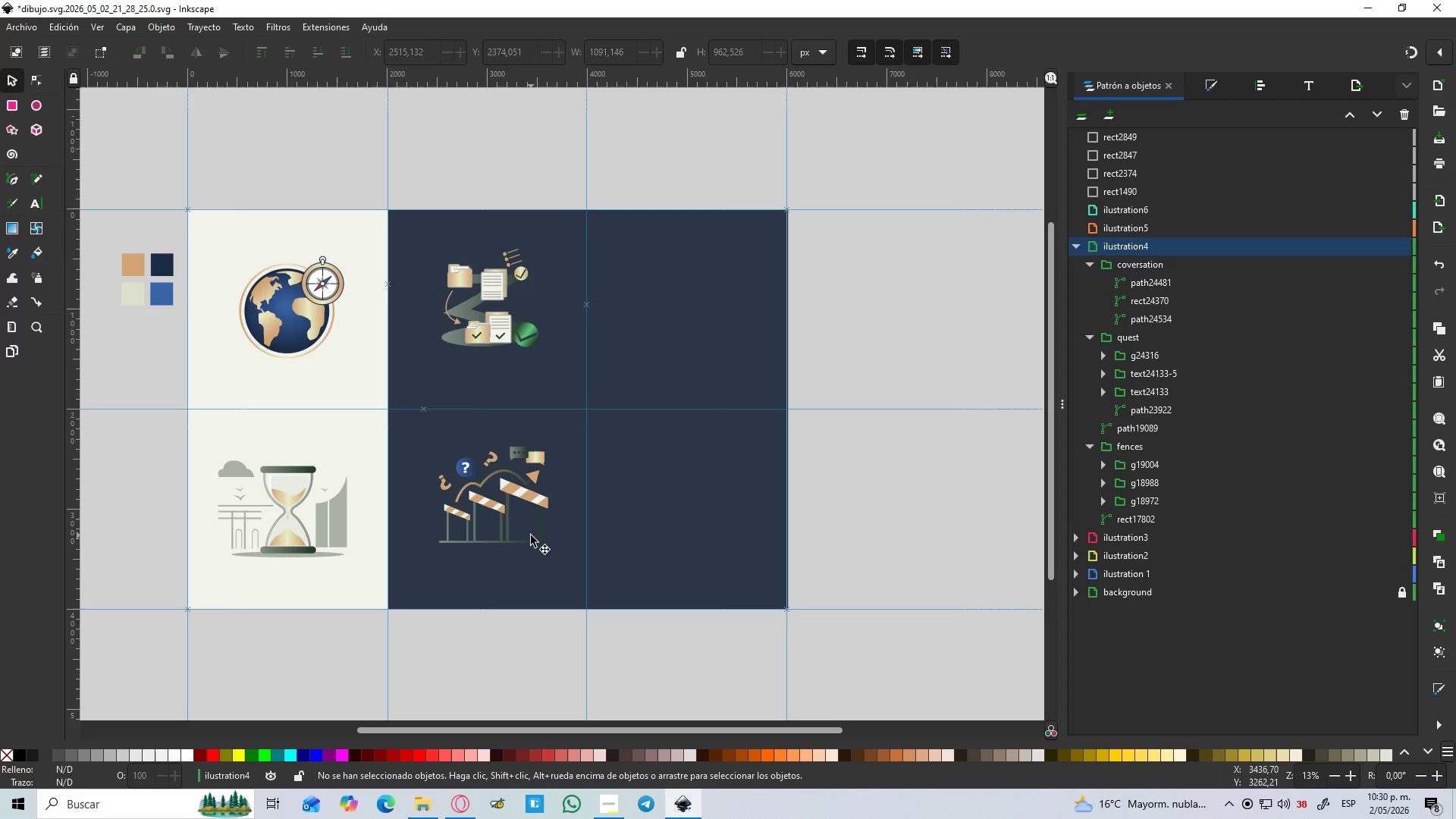 
left_click([408, 237])
 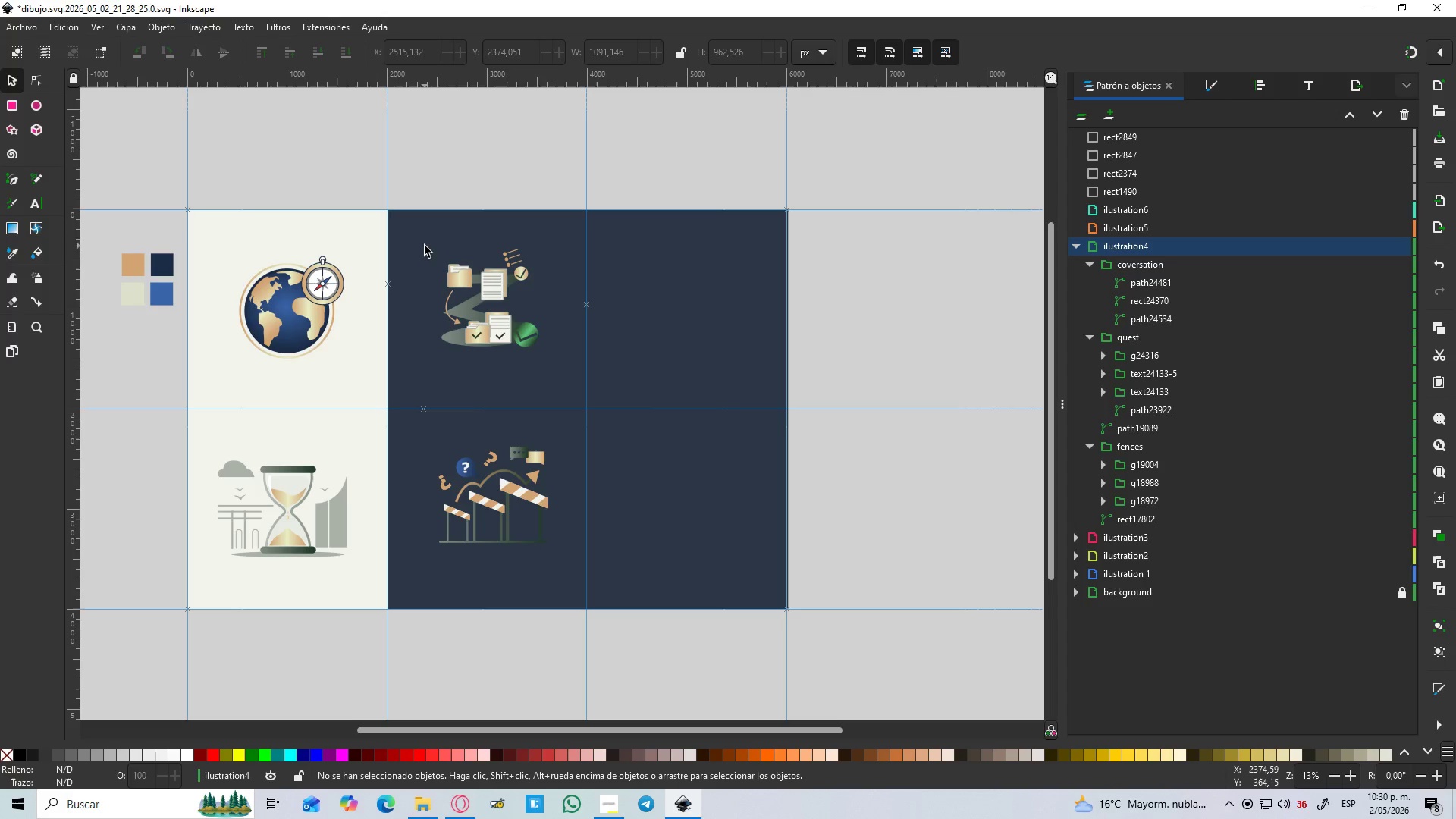 
left_click([422, 231])
 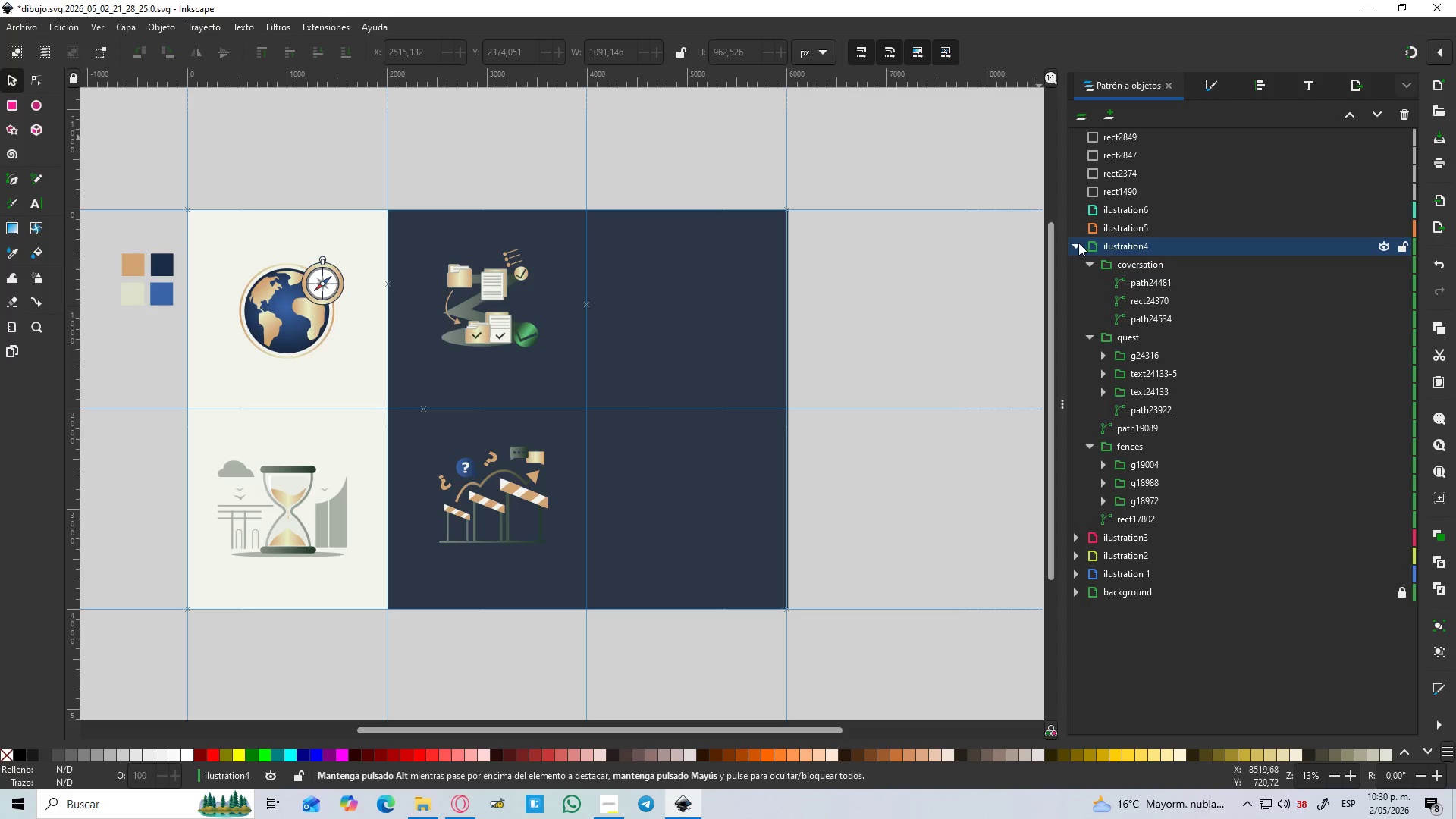 
left_click([1076, 243])
 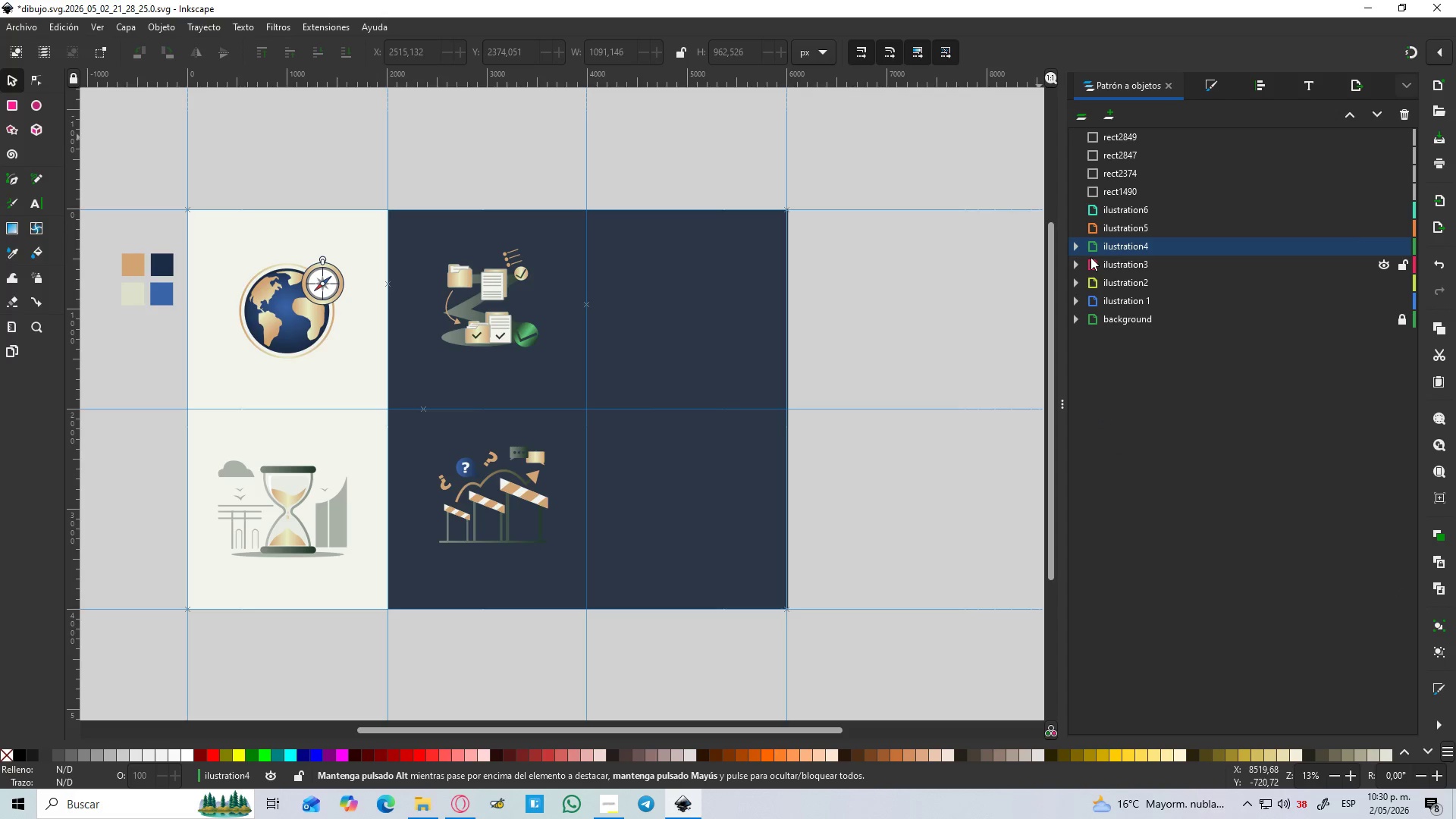 
left_click([1072, 249])
 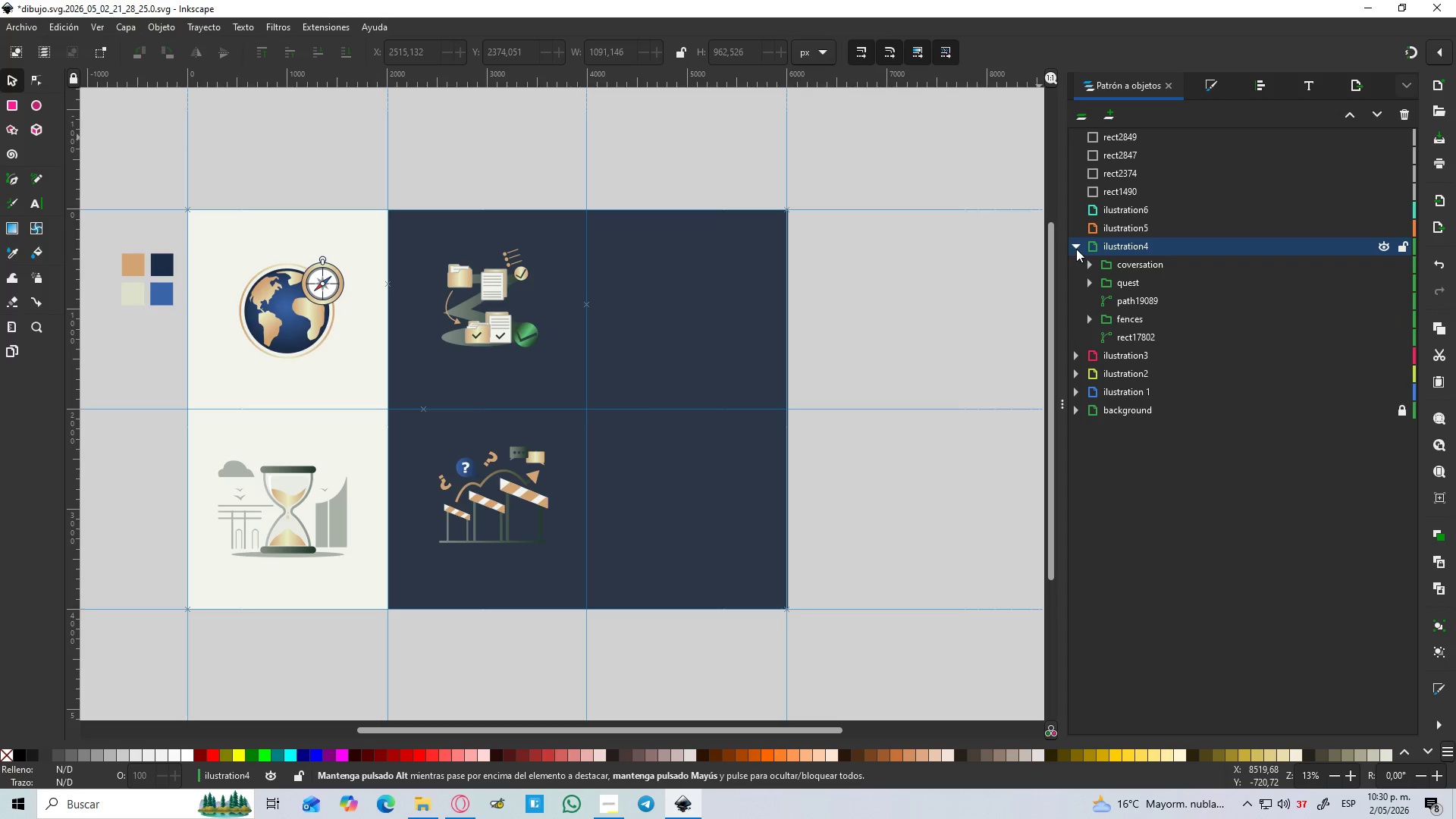 
left_click([1076, 249])
 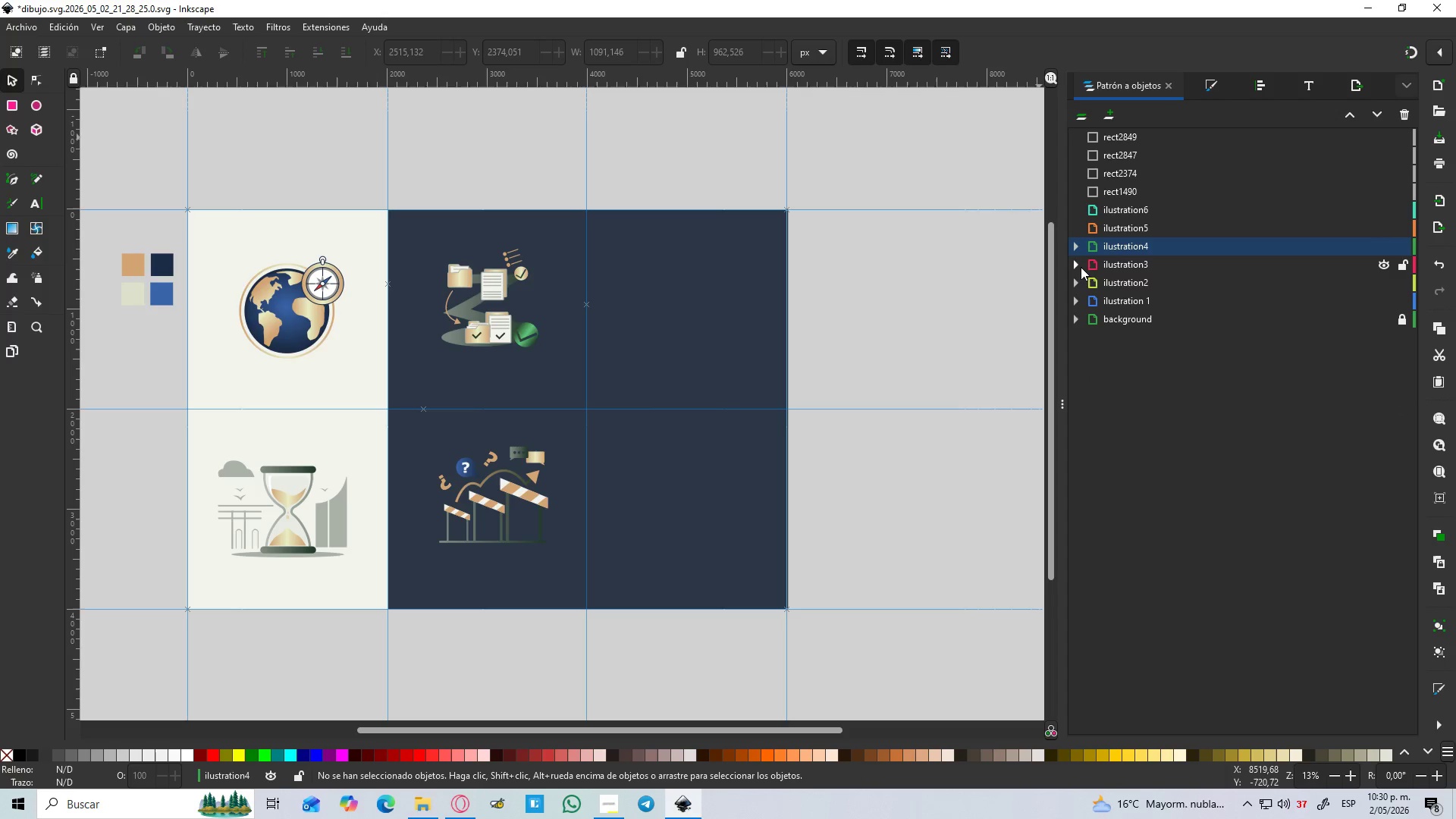 
left_click([1080, 267])
 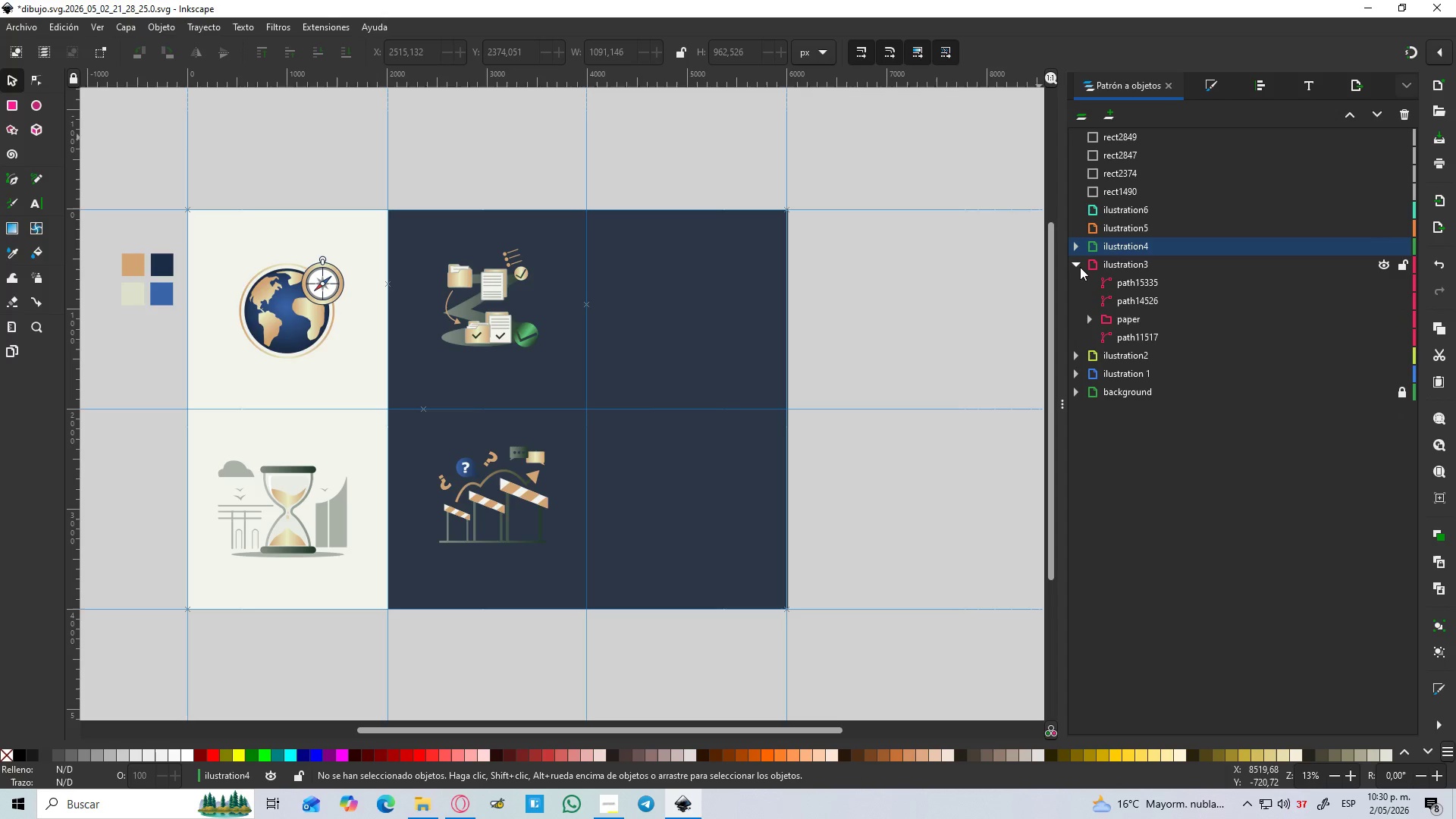 
left_click([1080, 267])
 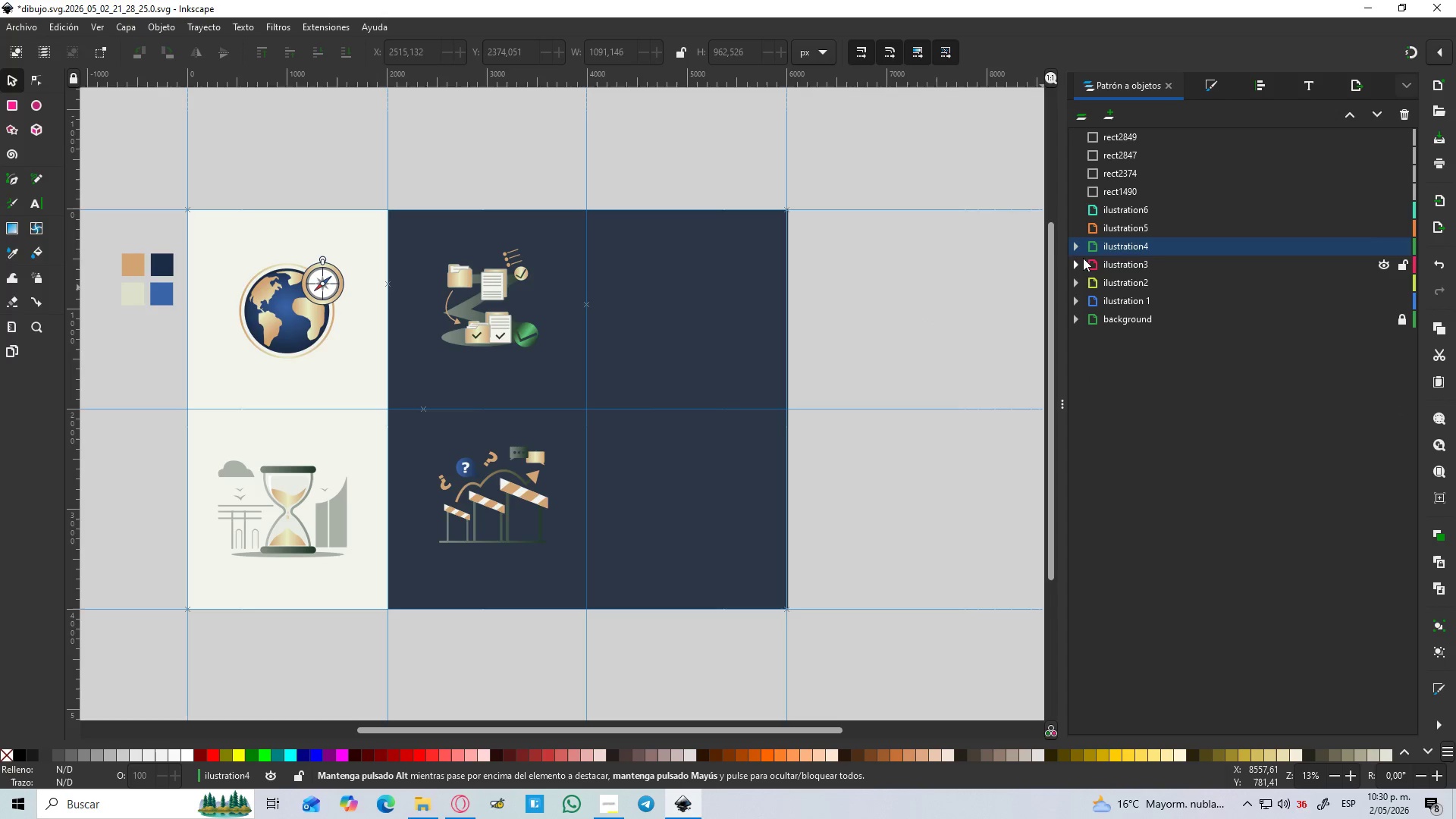 
left_click([1122, 229])
 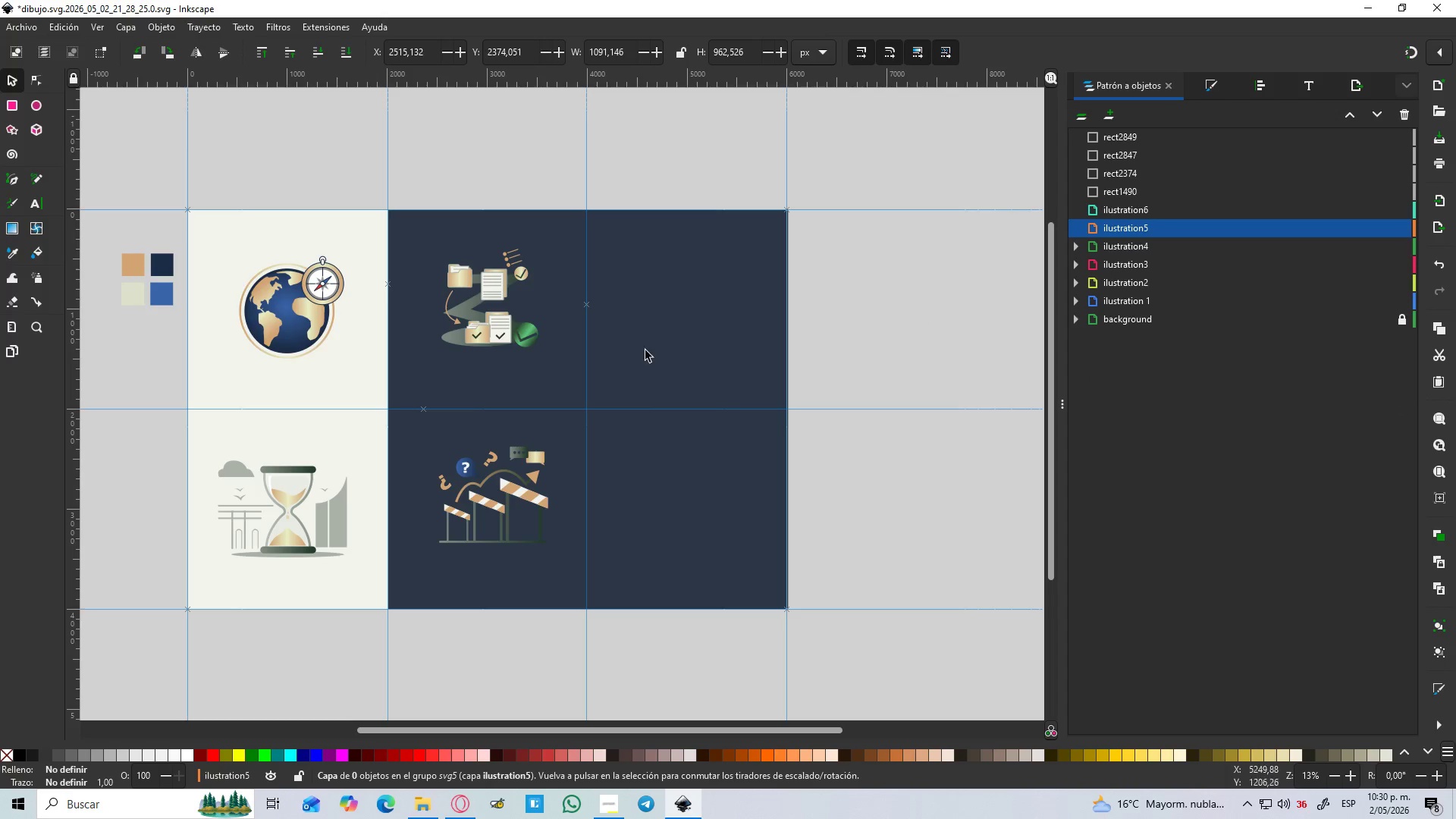 
hold_key(key=Space, duration=0.41)
 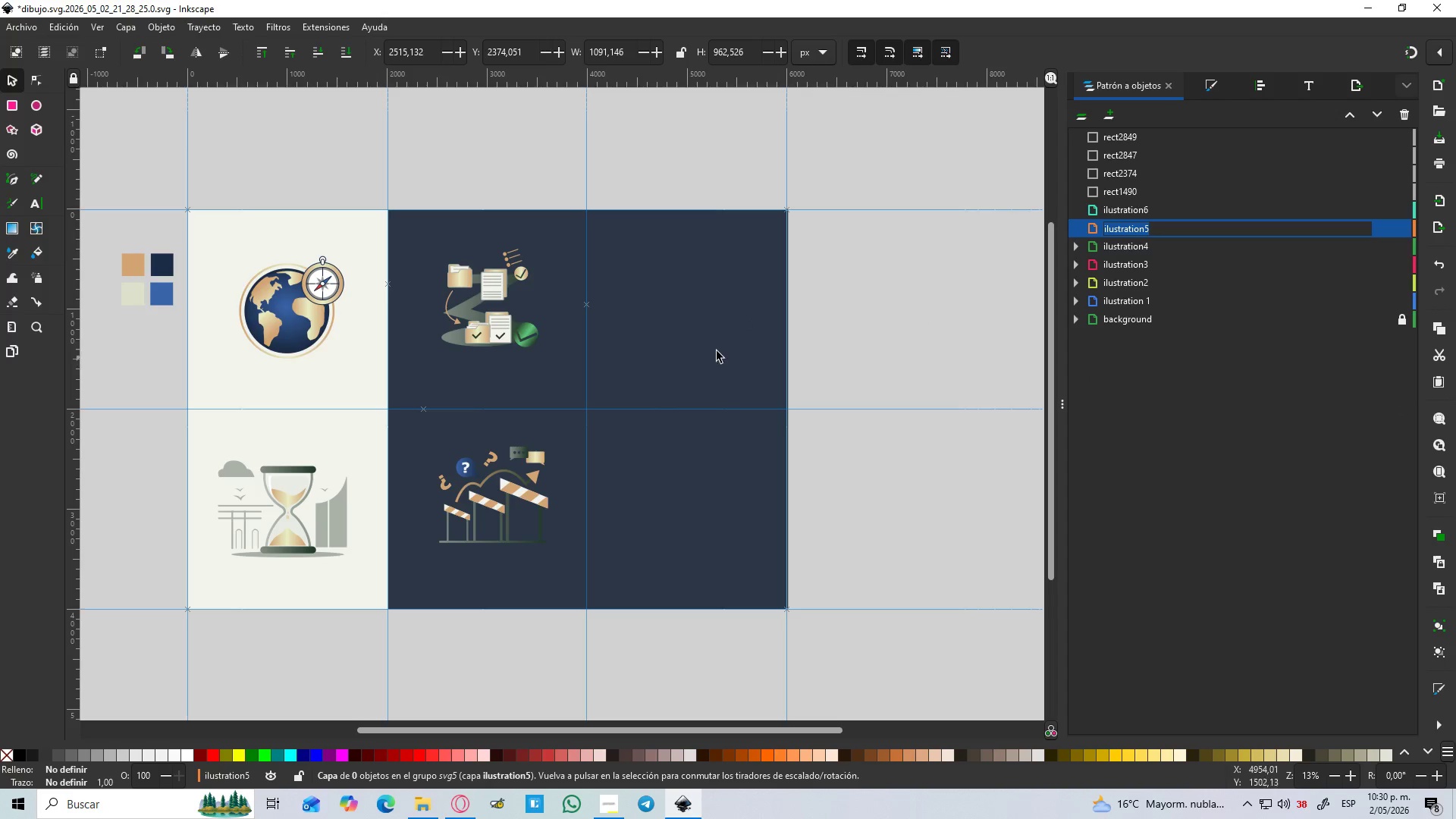 
left_click([743, 344])
 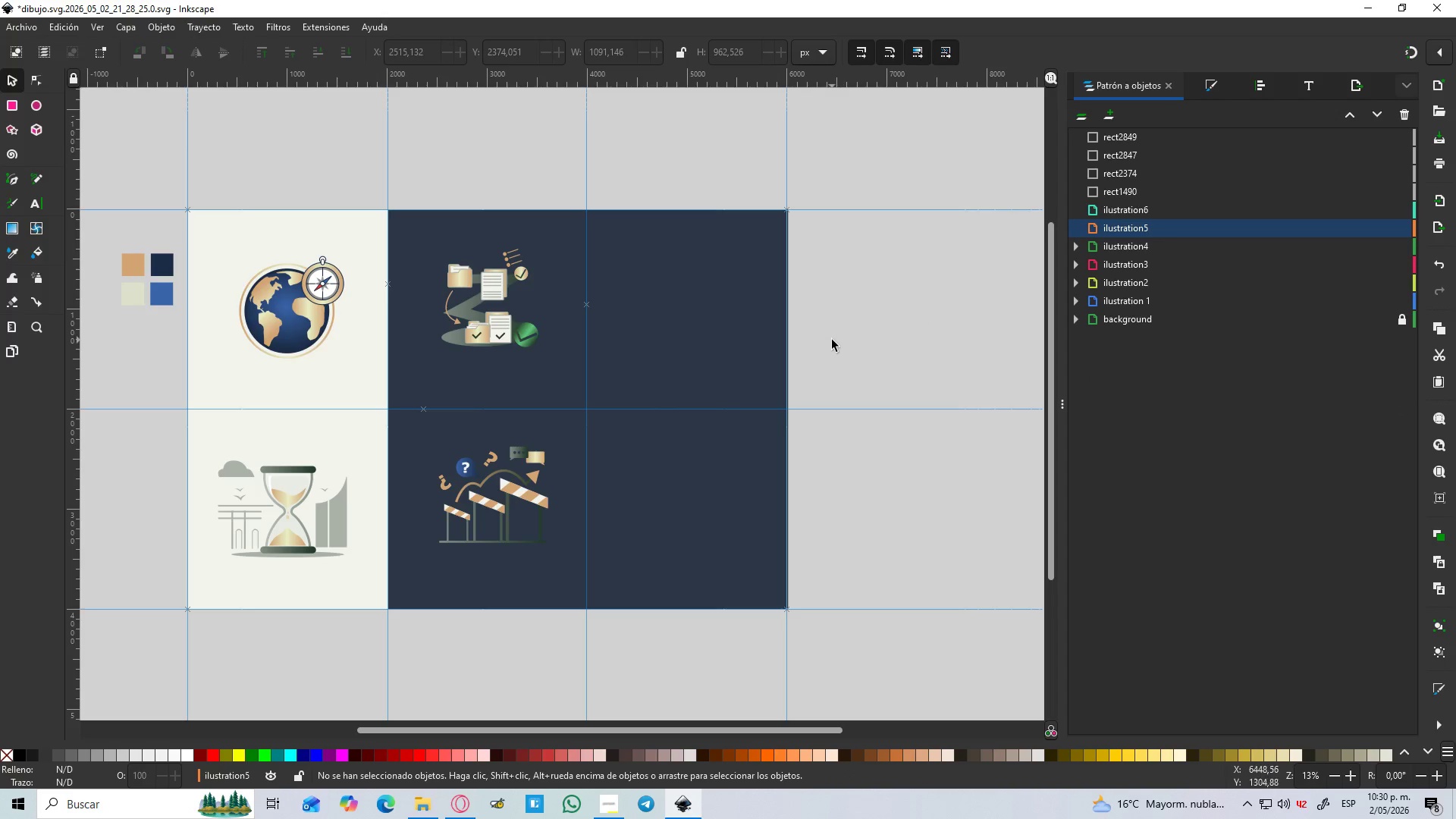 
hold_key(key=Space, duration=0.33)
 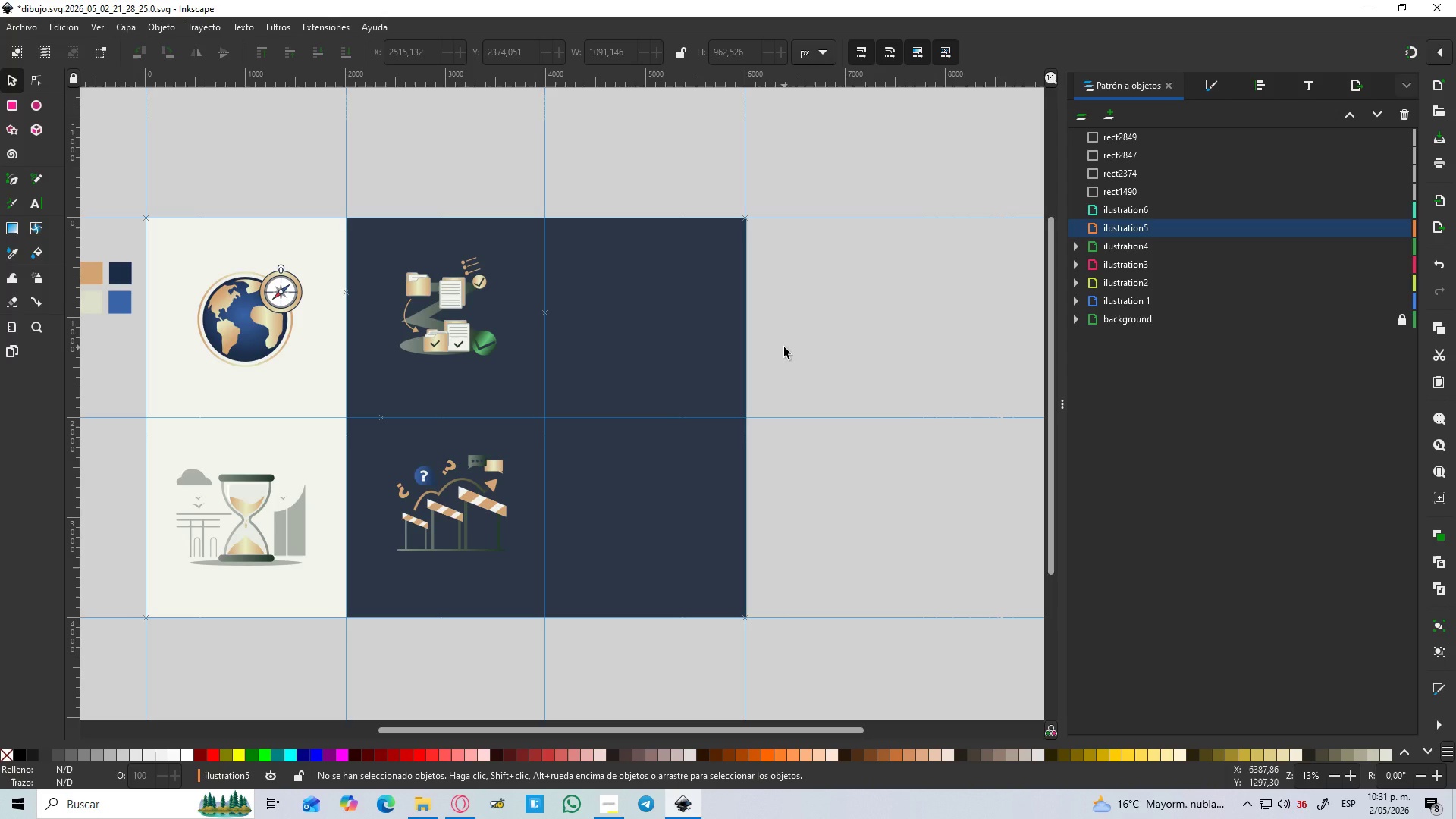 
wait(39.59)
 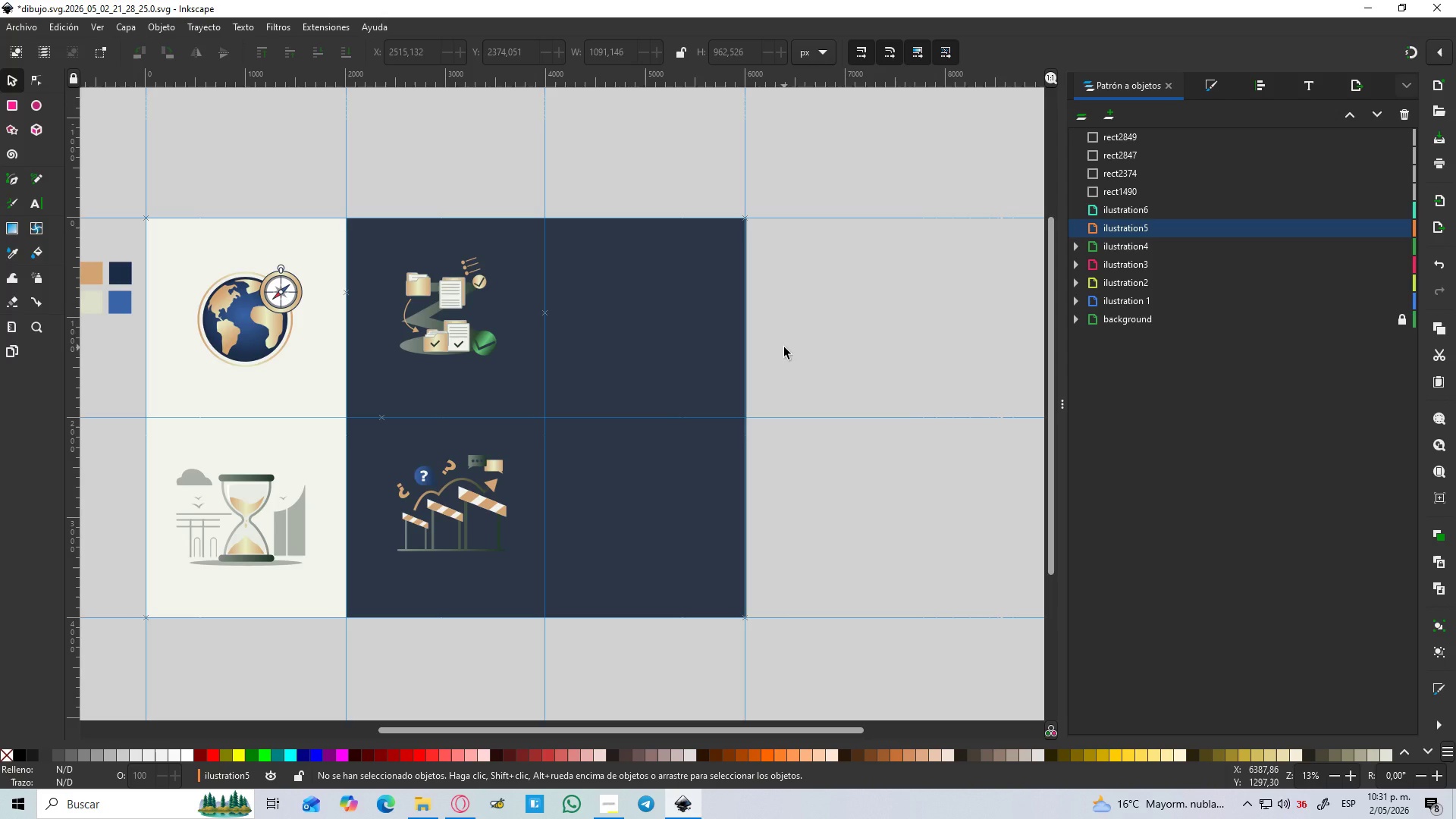 
left_click([293, 537])
 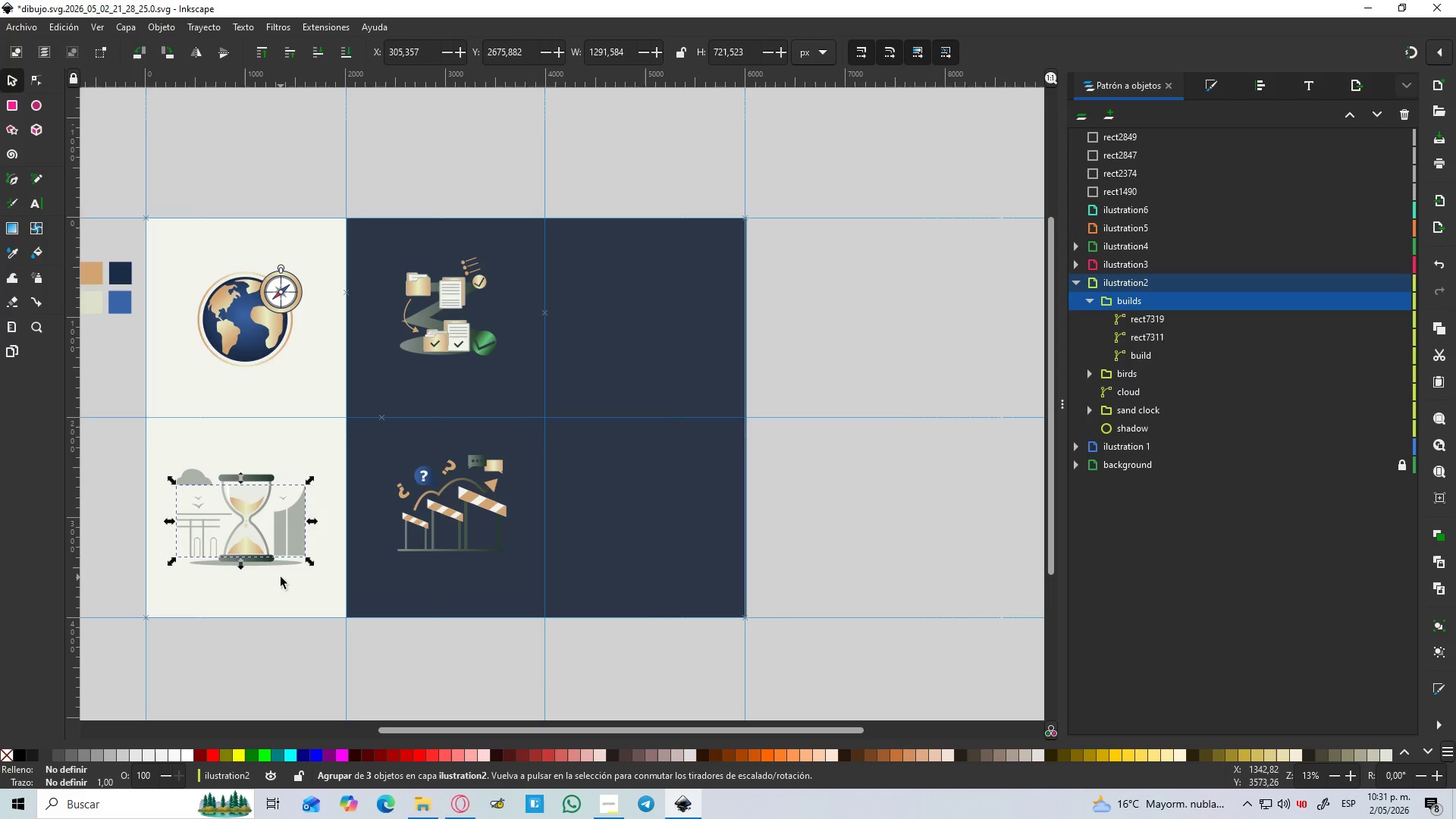 
left_click_drag(start_coordinate=[316, 578], to_coordinate=[160, 455])
 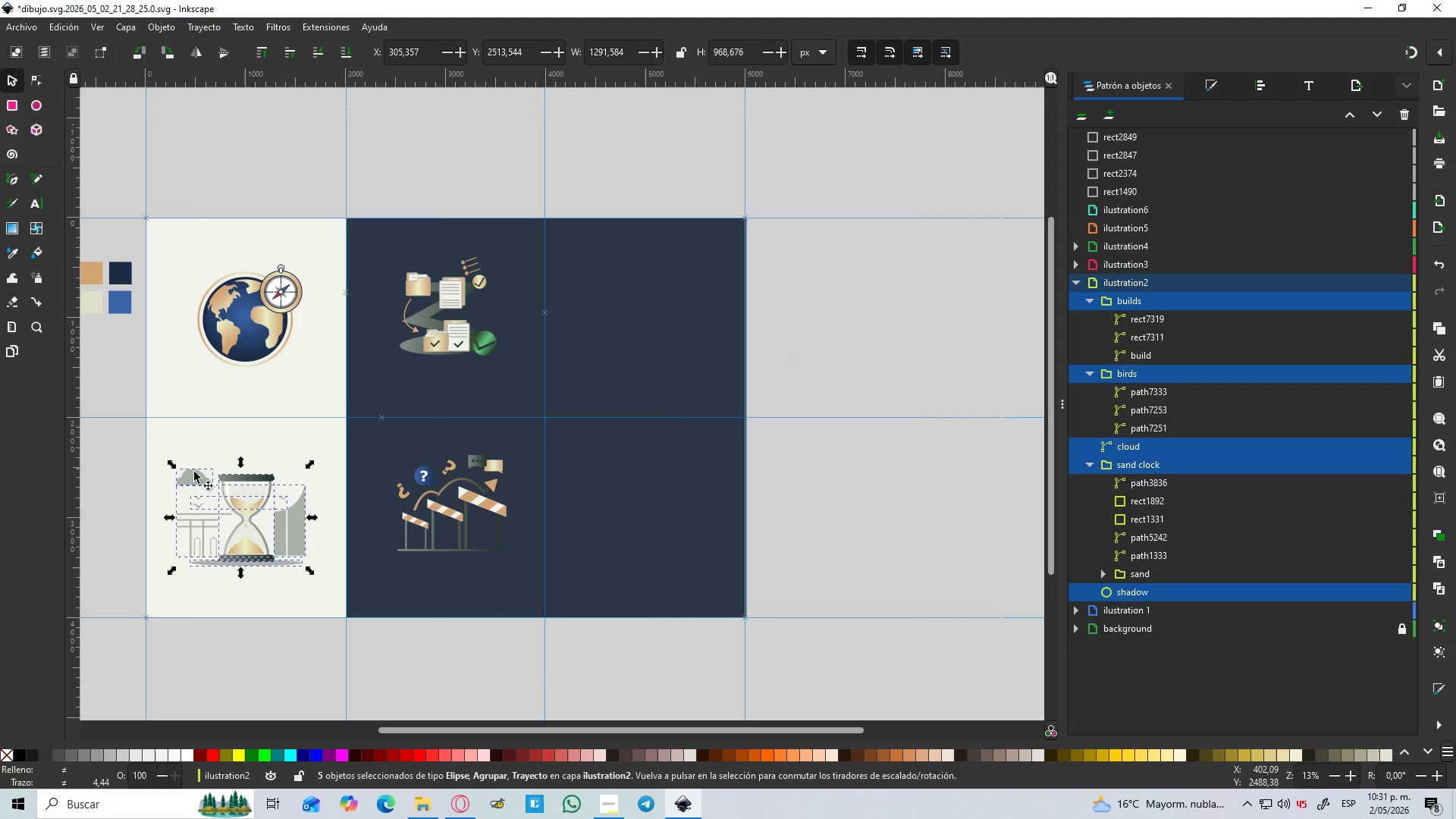 
key(Control+C)
 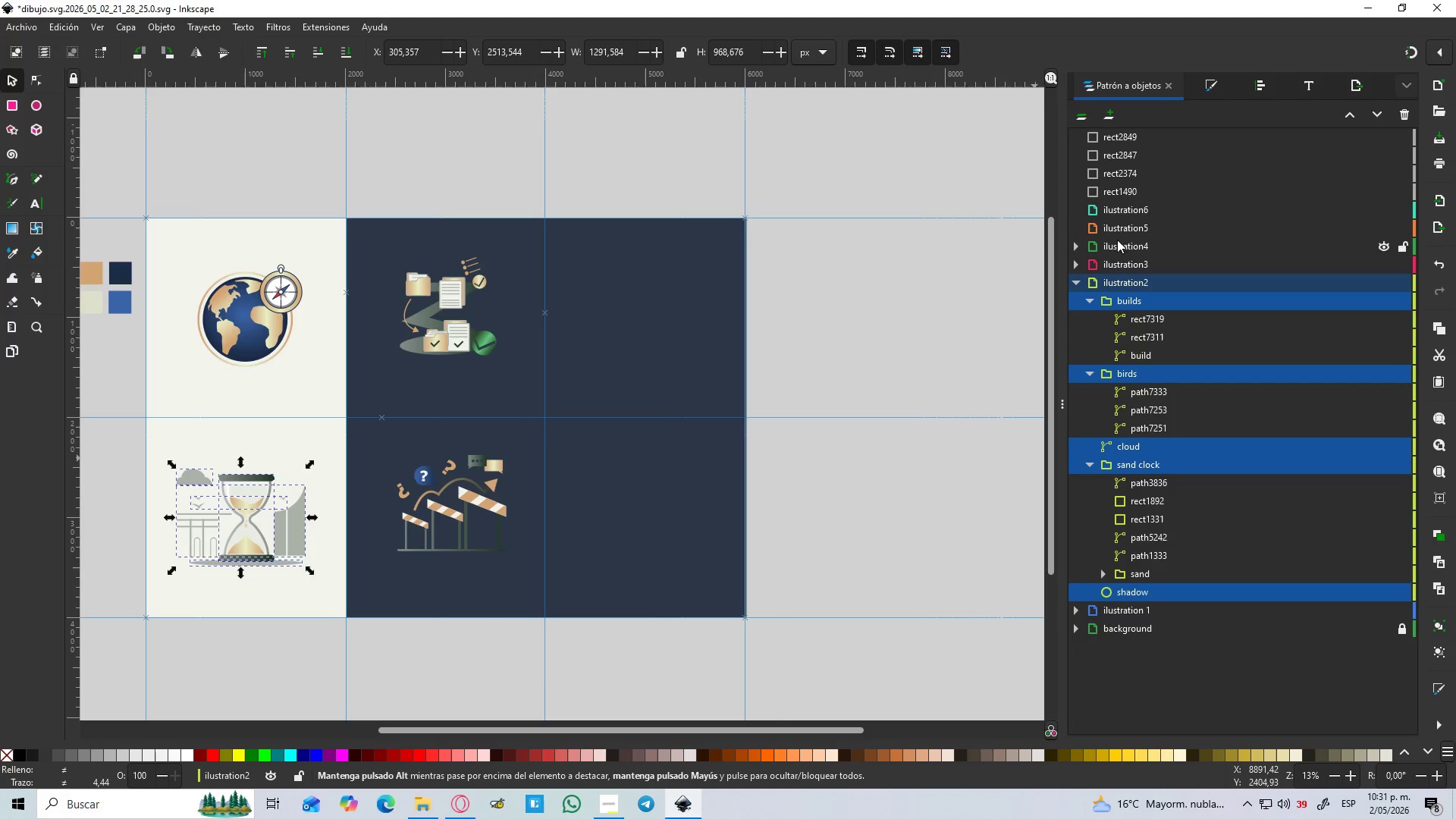 
left_click([1117, 231])
 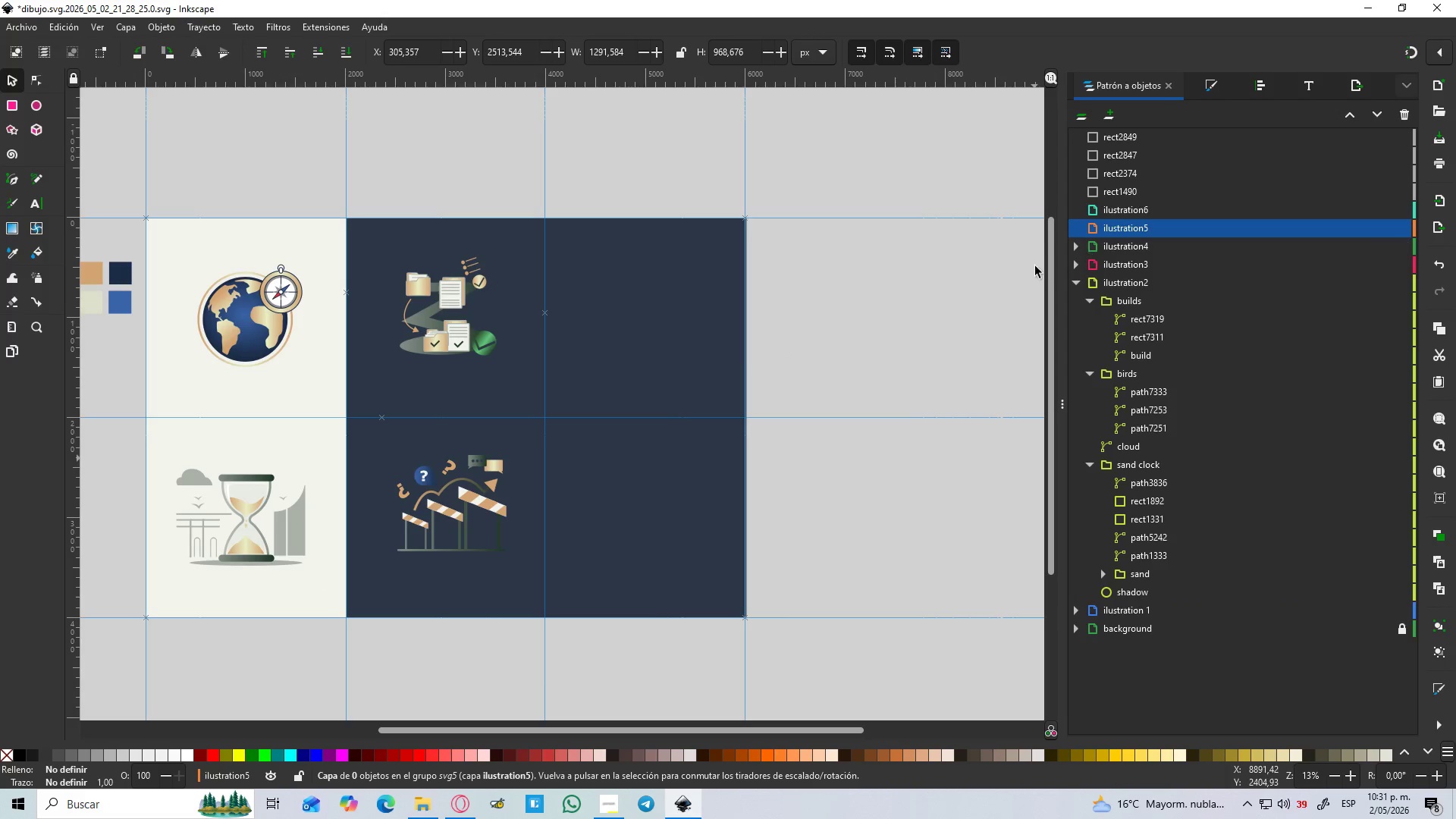 
key(Control+V)
 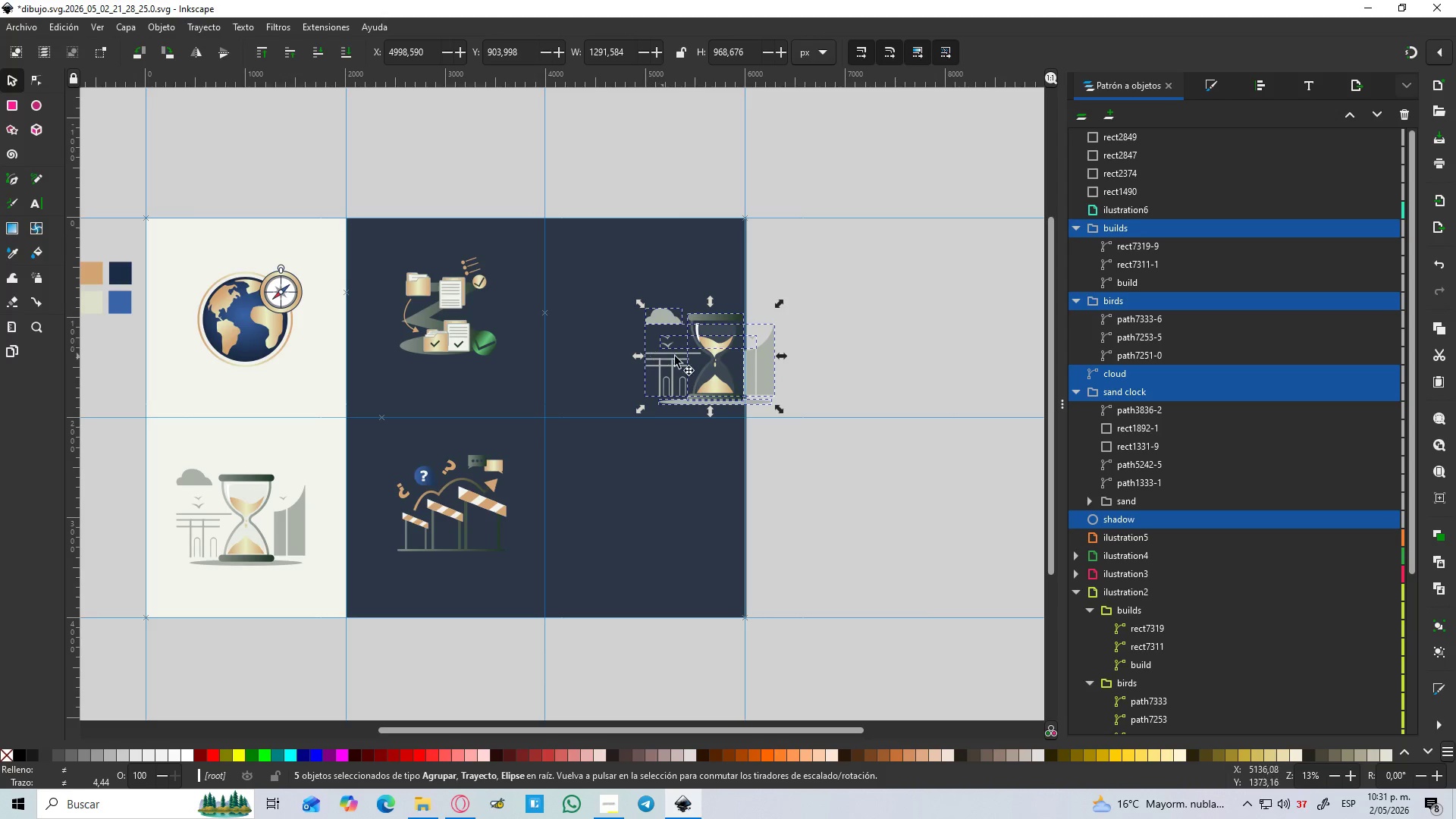 
left_click_drag(start_coordinate=[692, 356], to_coordinate=[623, 315])
 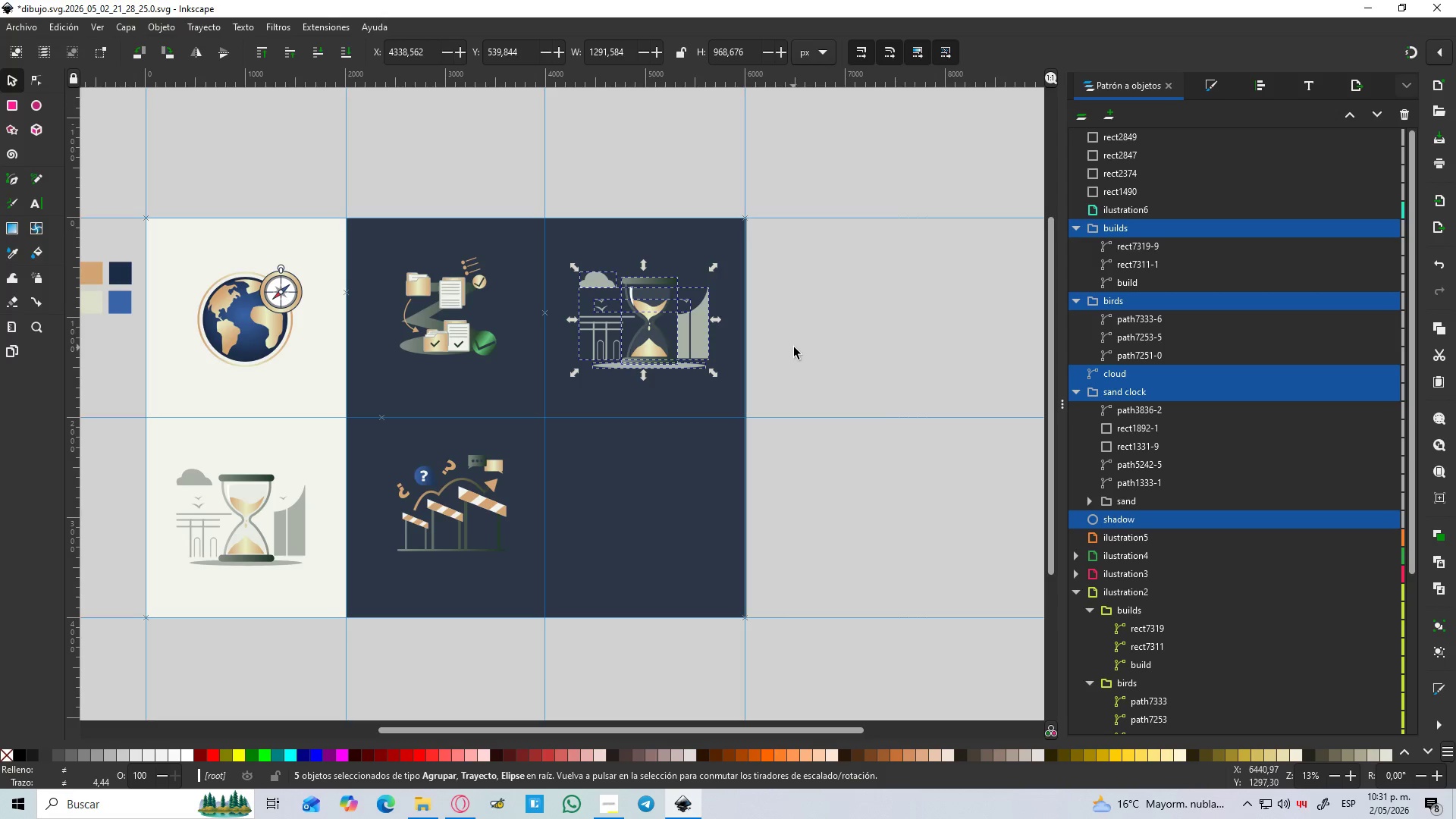 
left_click([794, 347])
 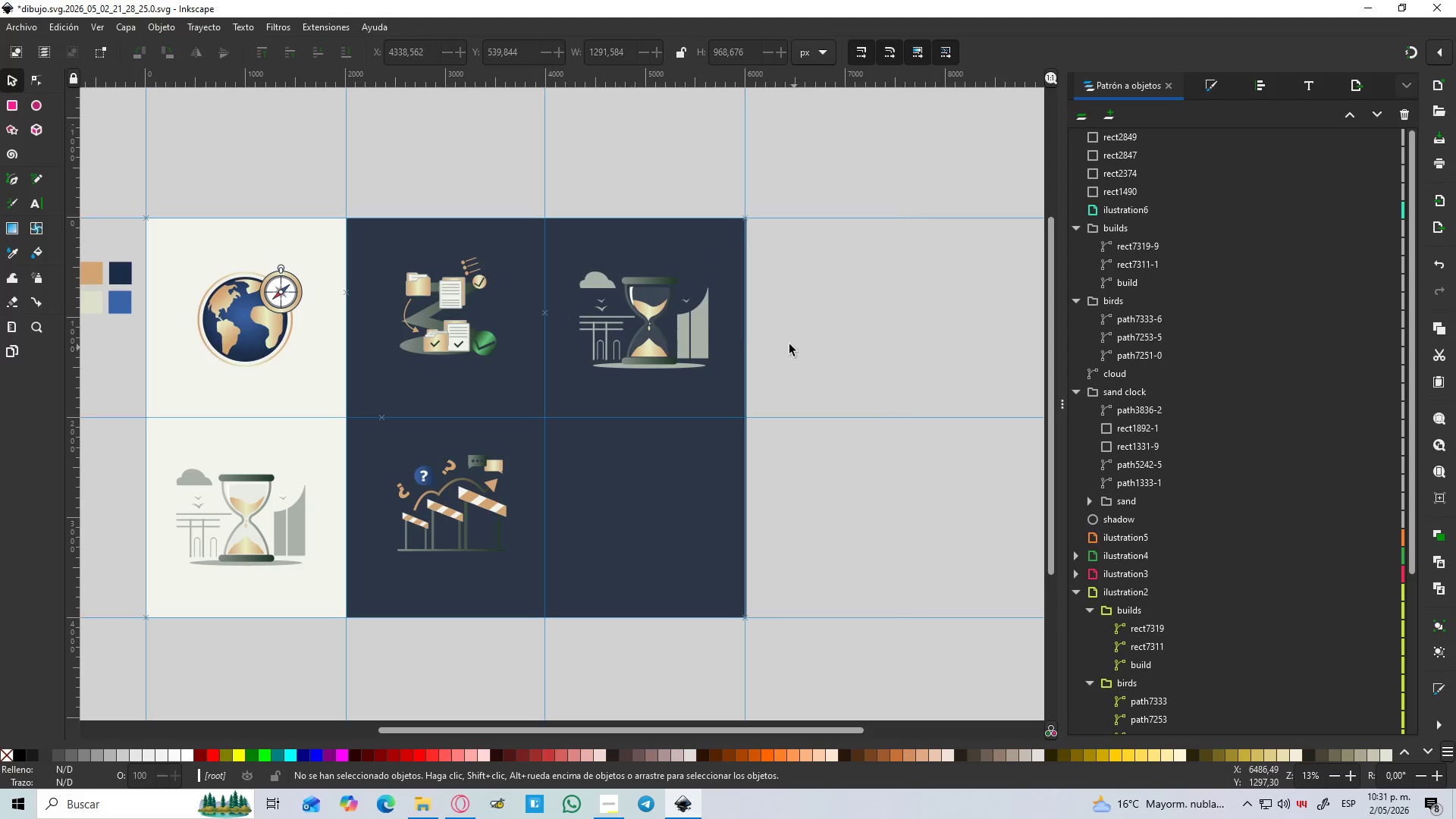 
hold_key(key=ControlLeft, duration=1.5)
scroll: coordinate [661, 299], scroll_direction: up, amount: 1.0
 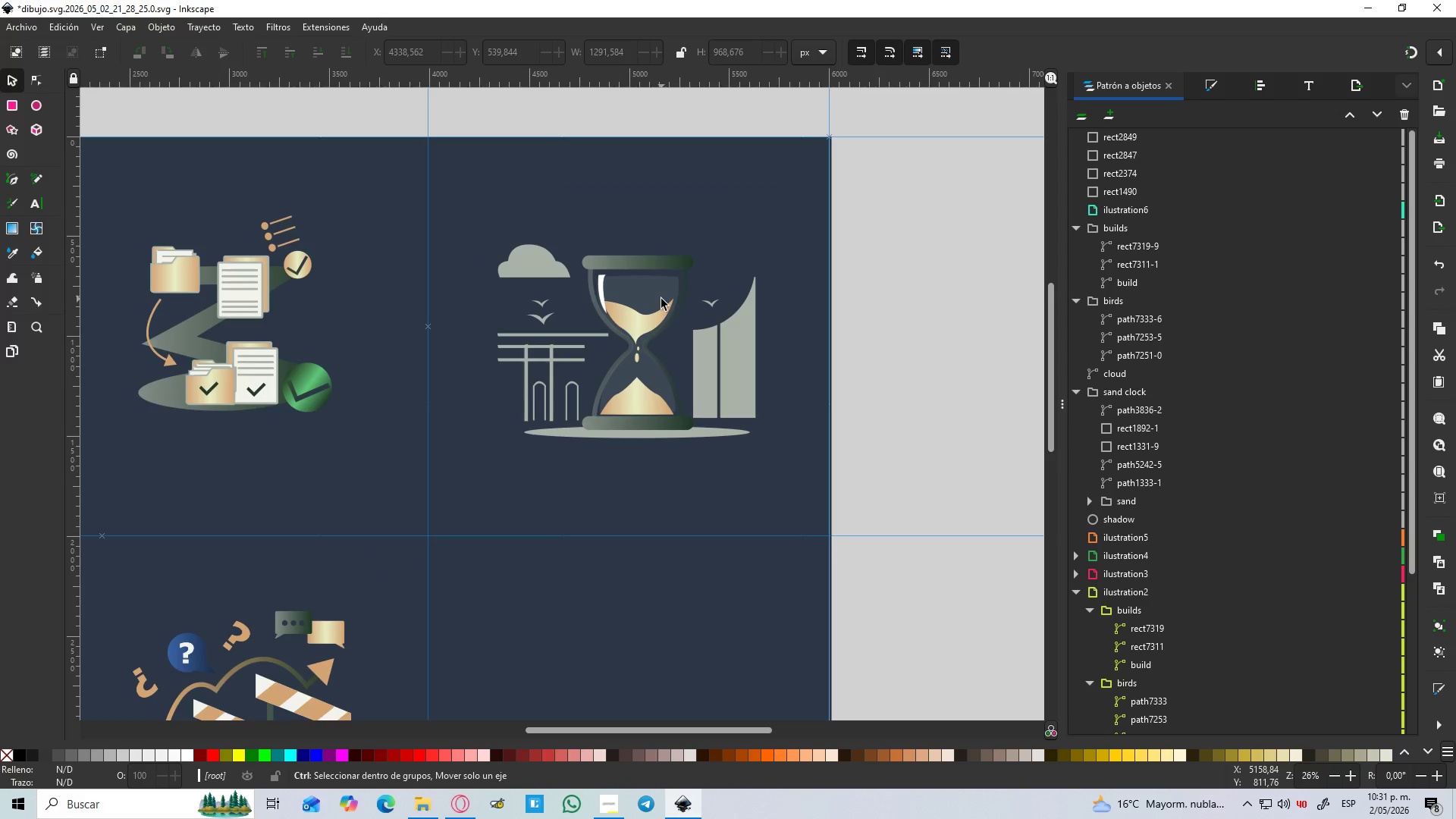 
hold_key(key=ControlLeft, duration=1.52)
 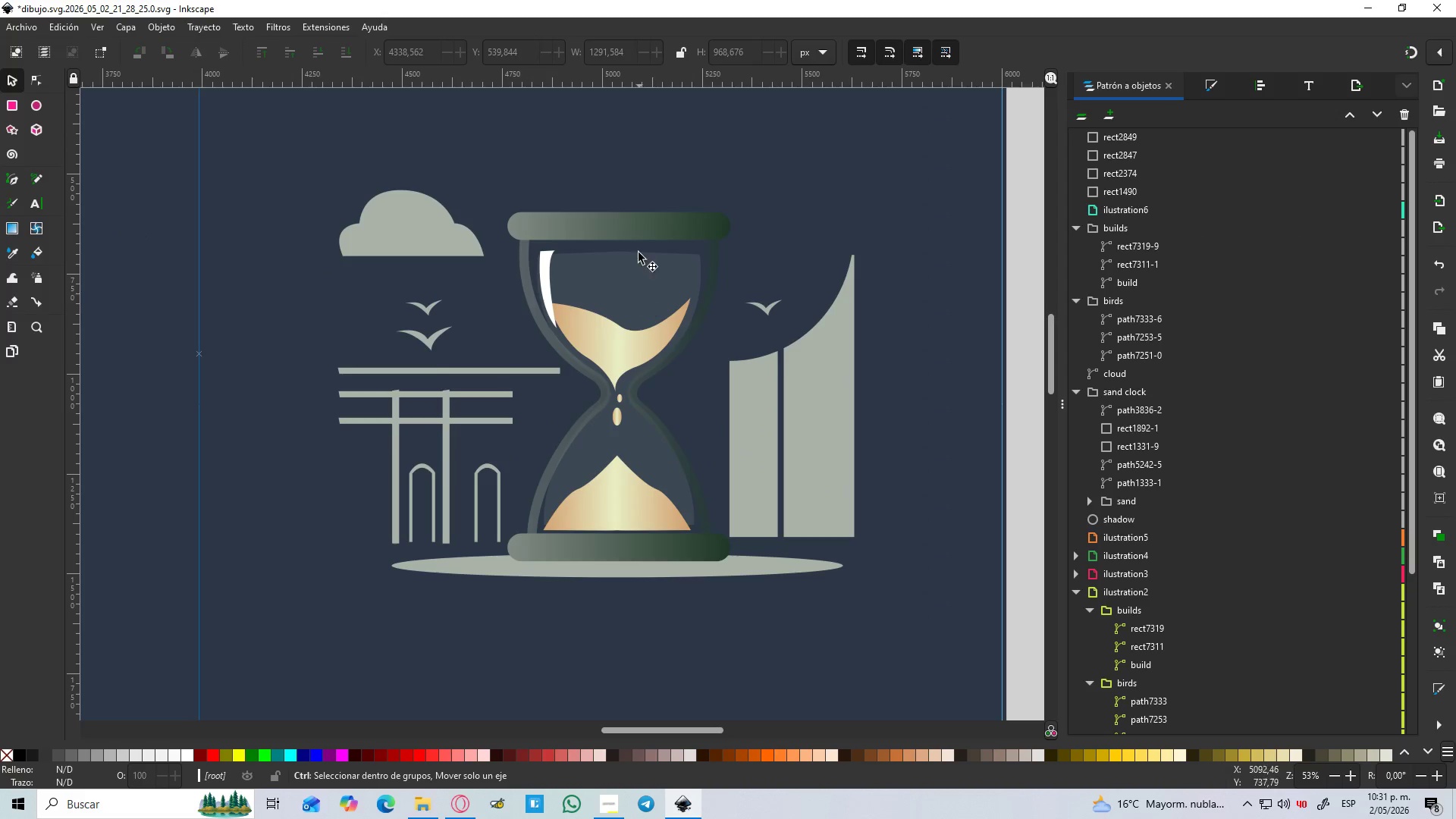 
hold_key(key=ControlLeft, duration=0.53)
scroll: coordinate [657, 299], scroll_direction: up, amount: 2.0
 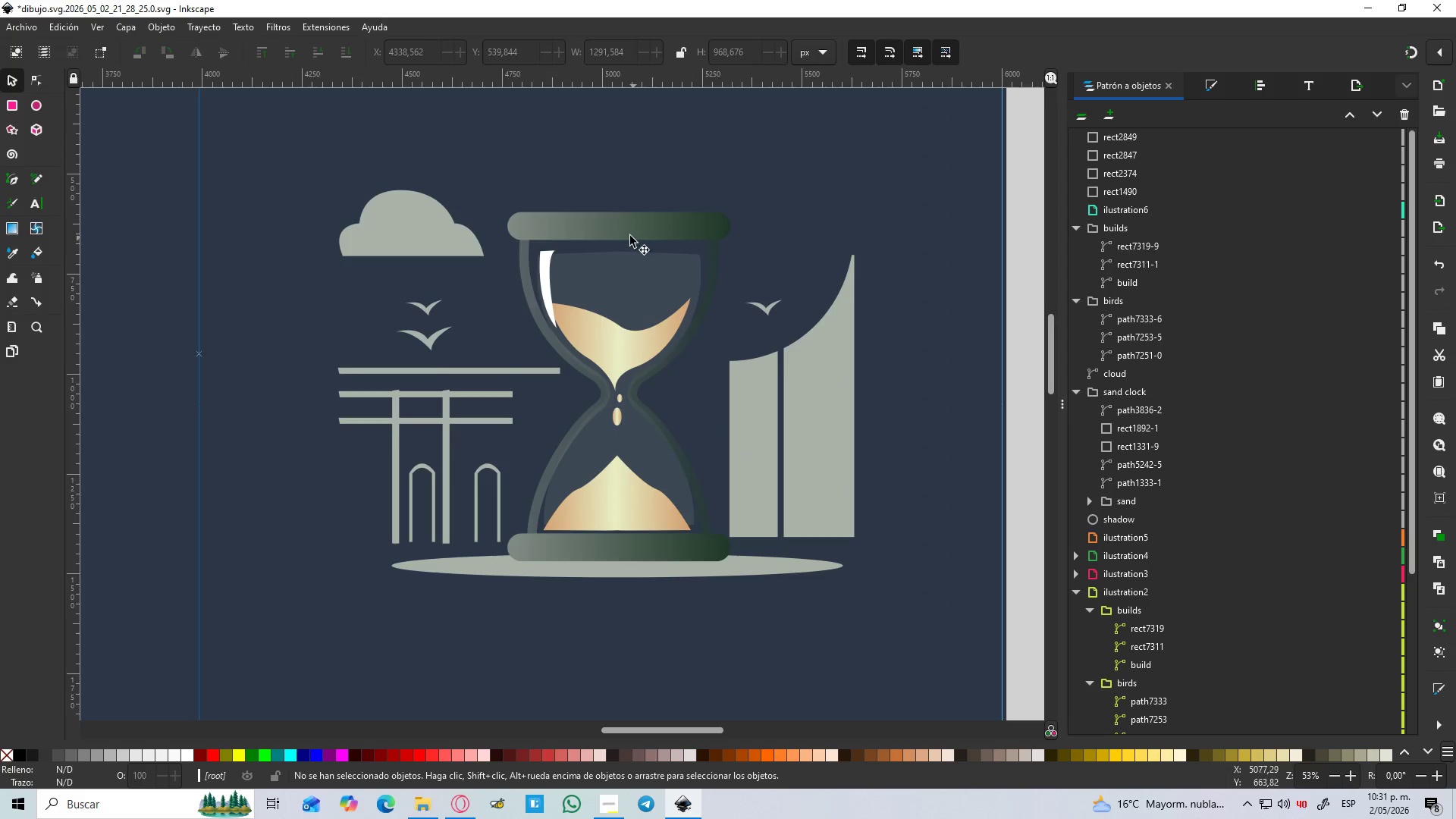 
left_click([629, 235])
 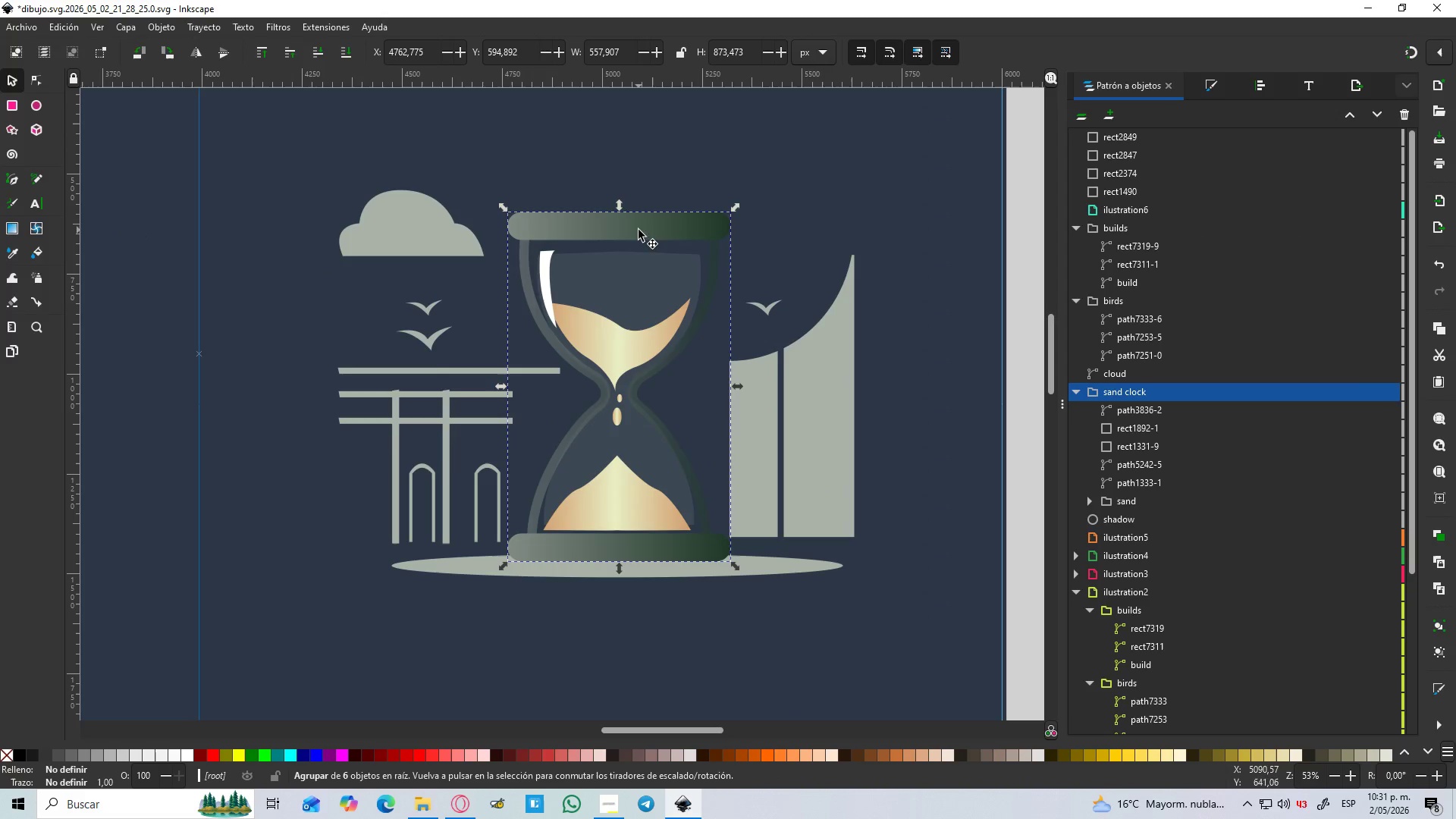 
double_click([639, 230])
 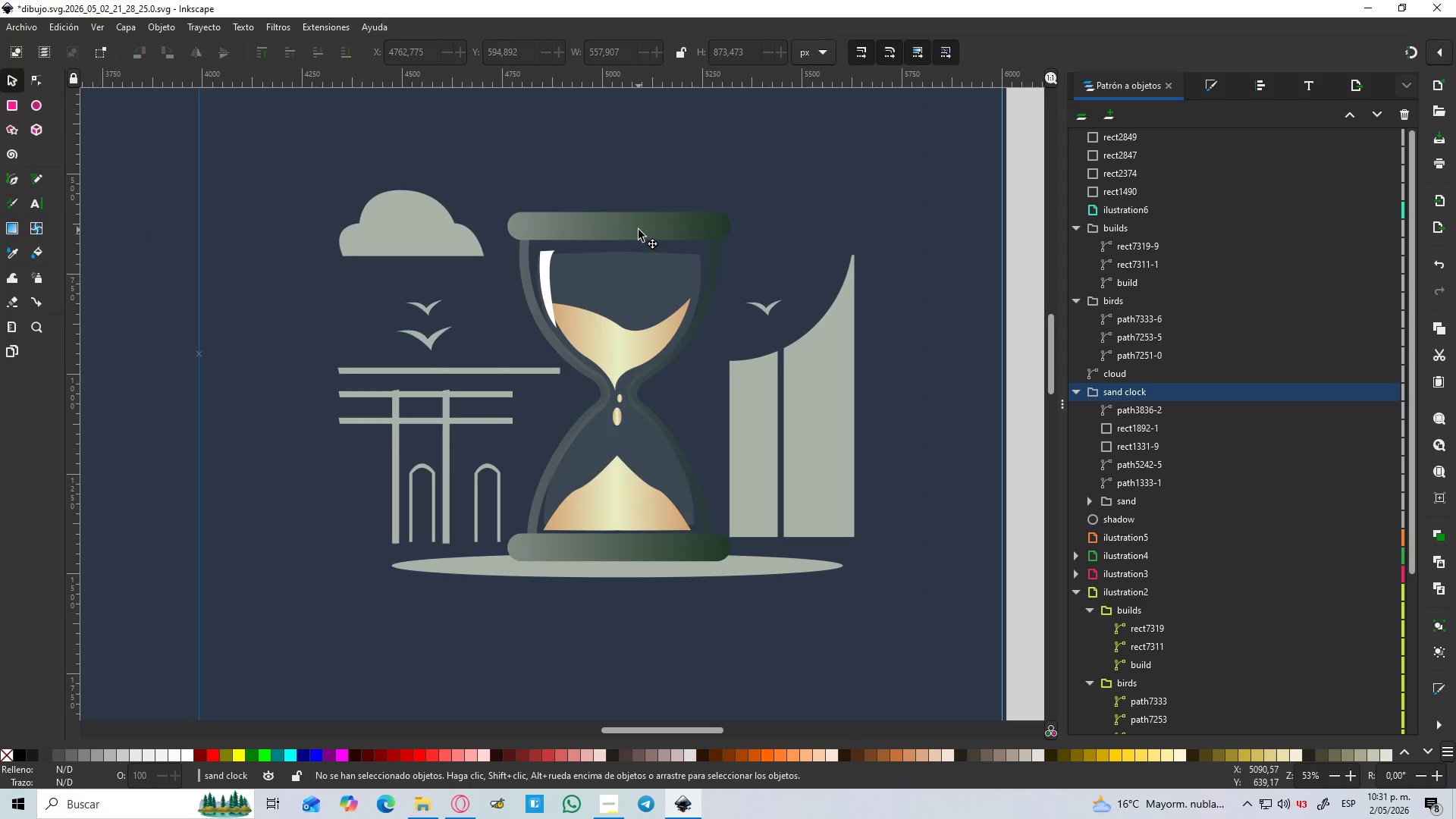 
triple_click([643, 229])
 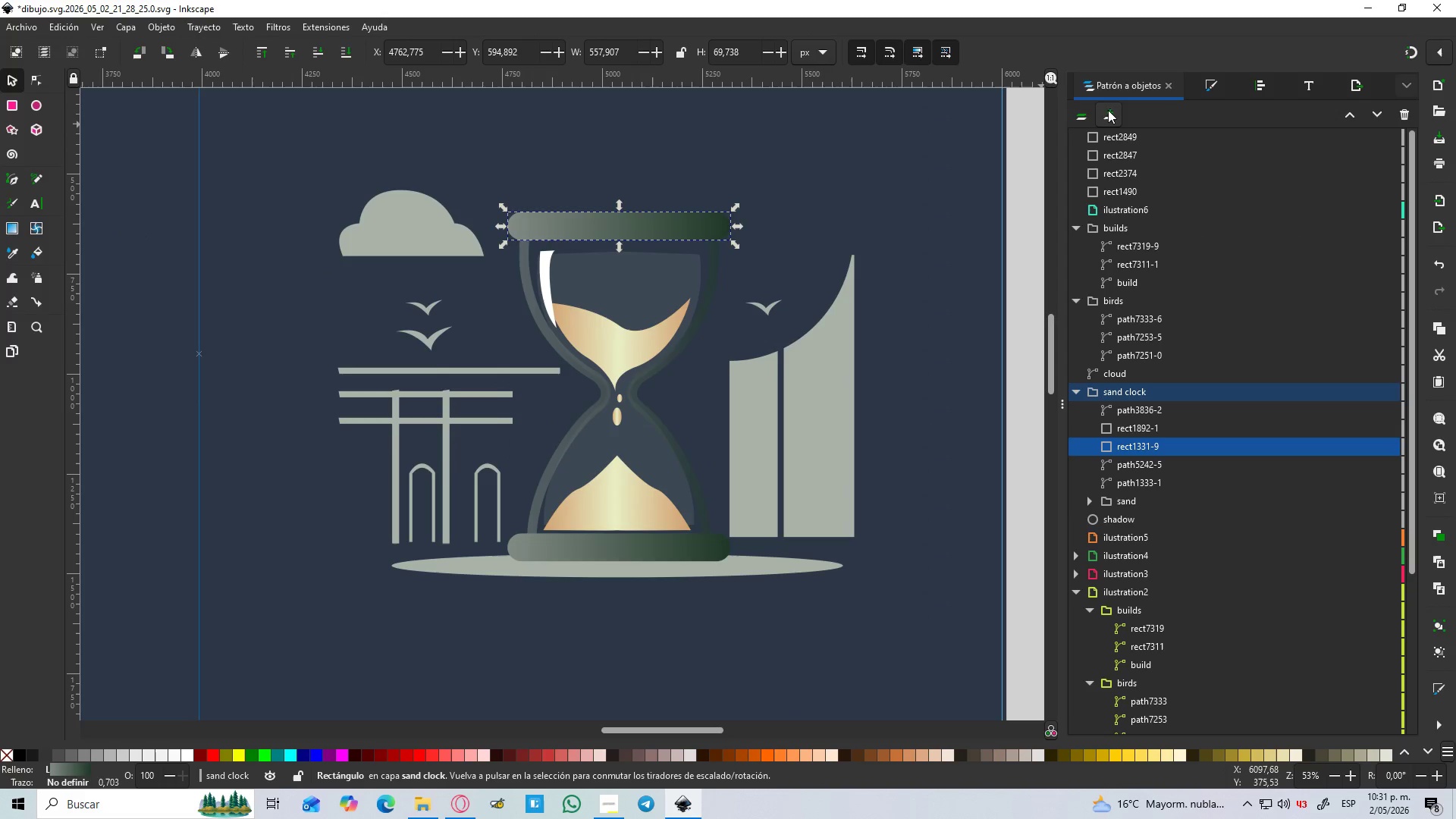 
left_click([1199, 80])
 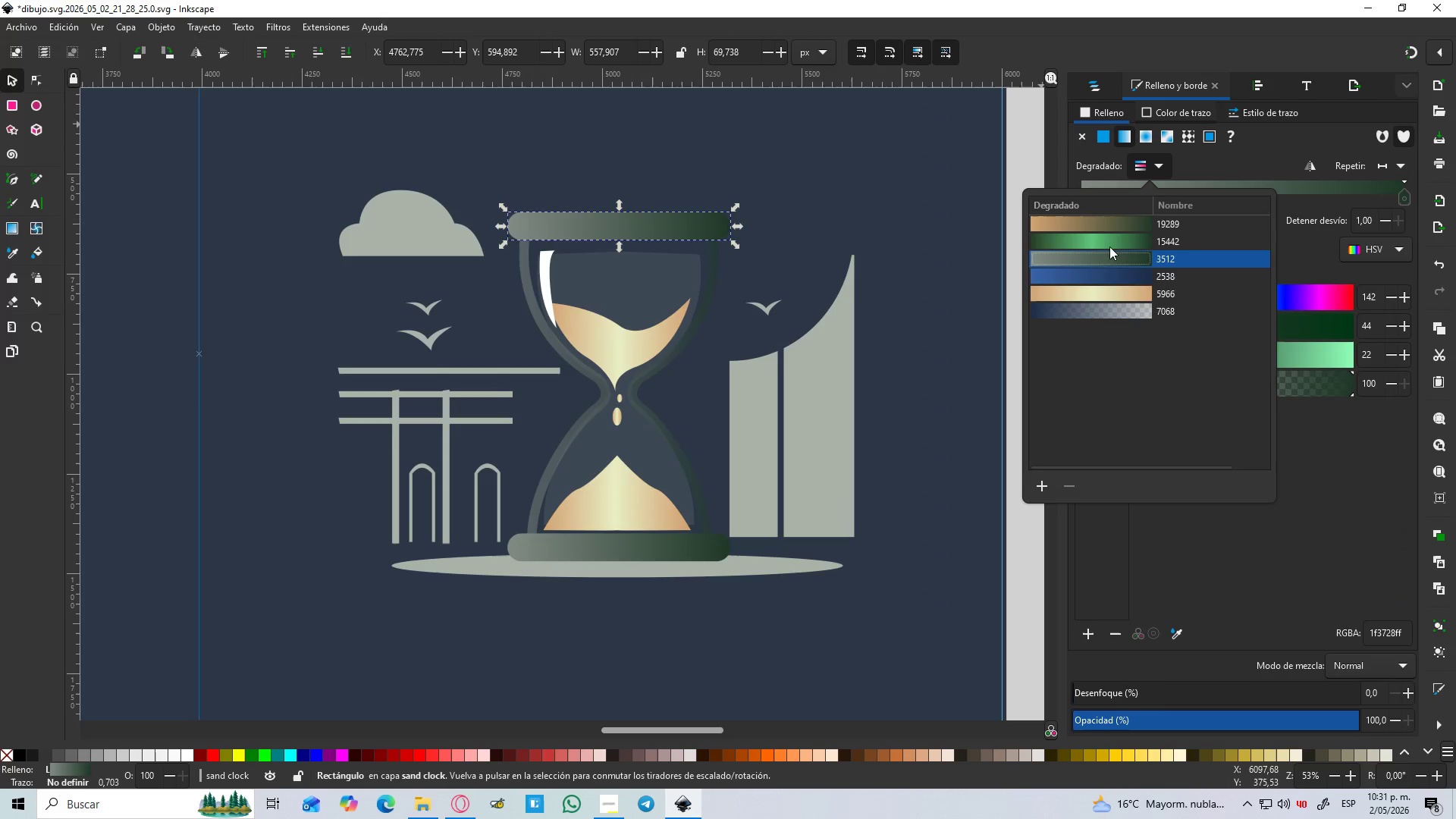 
left_click([1110, 290])
 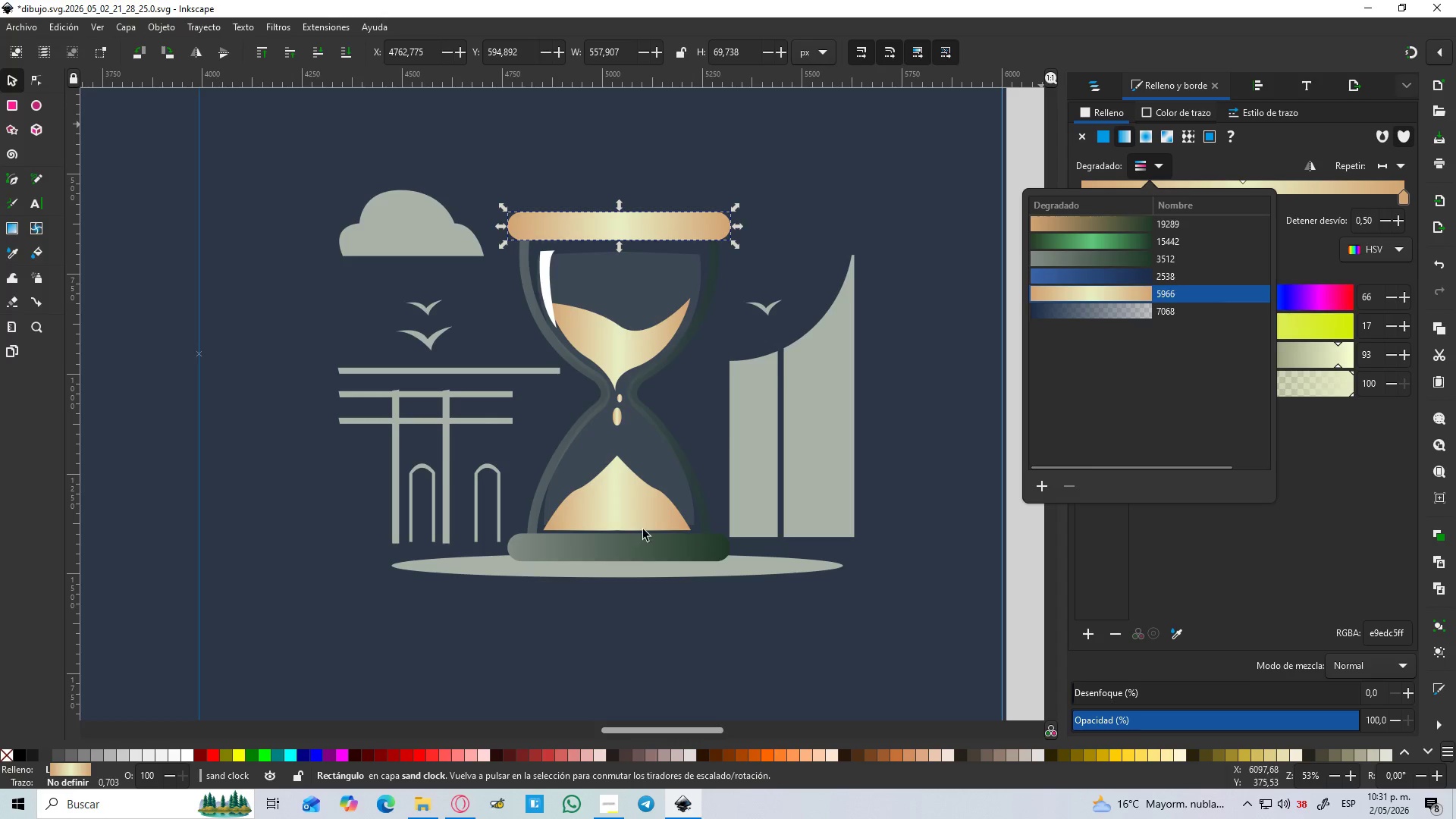 
left_click([632, 556])
 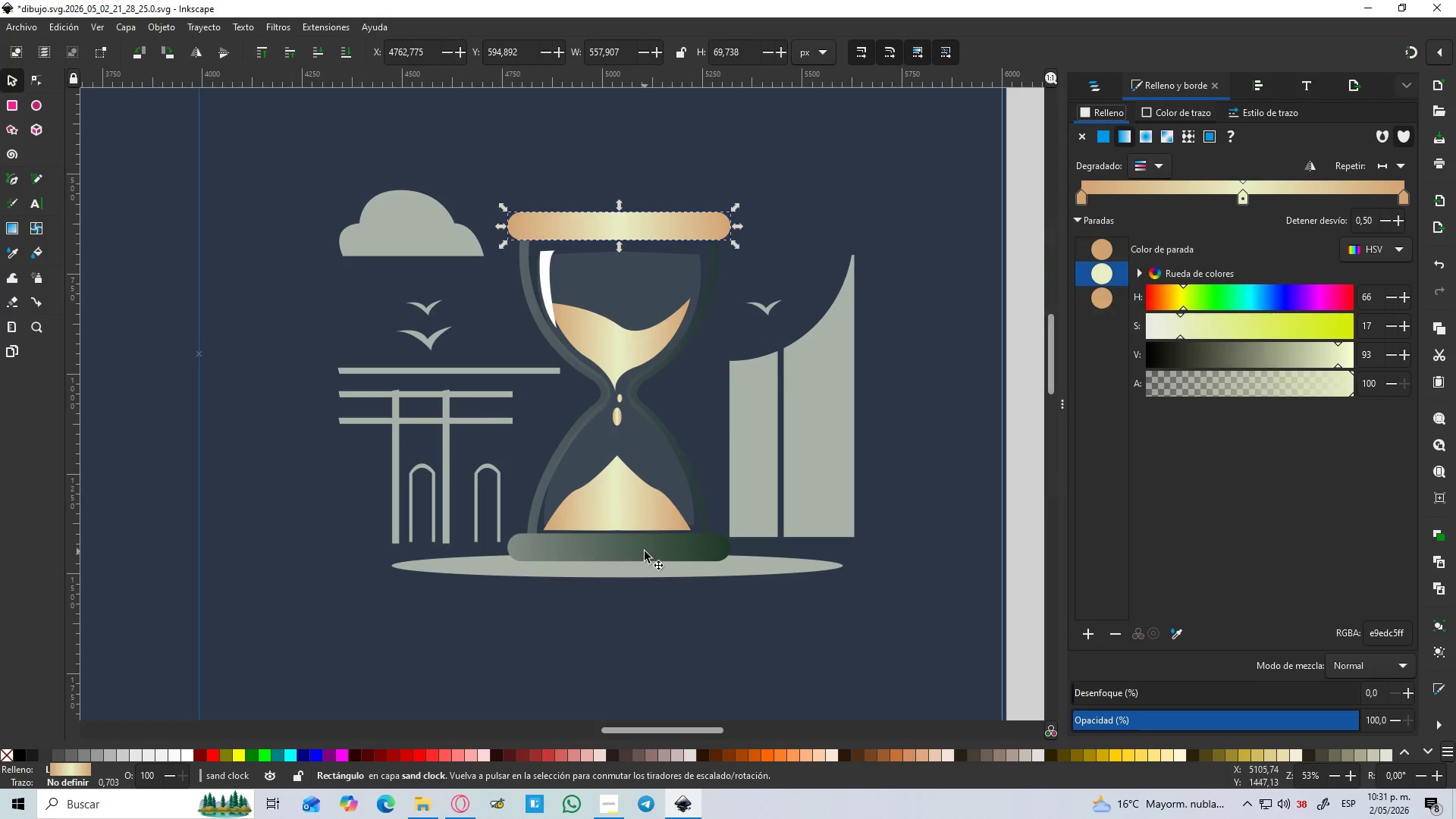 
left_click([645, 551])
 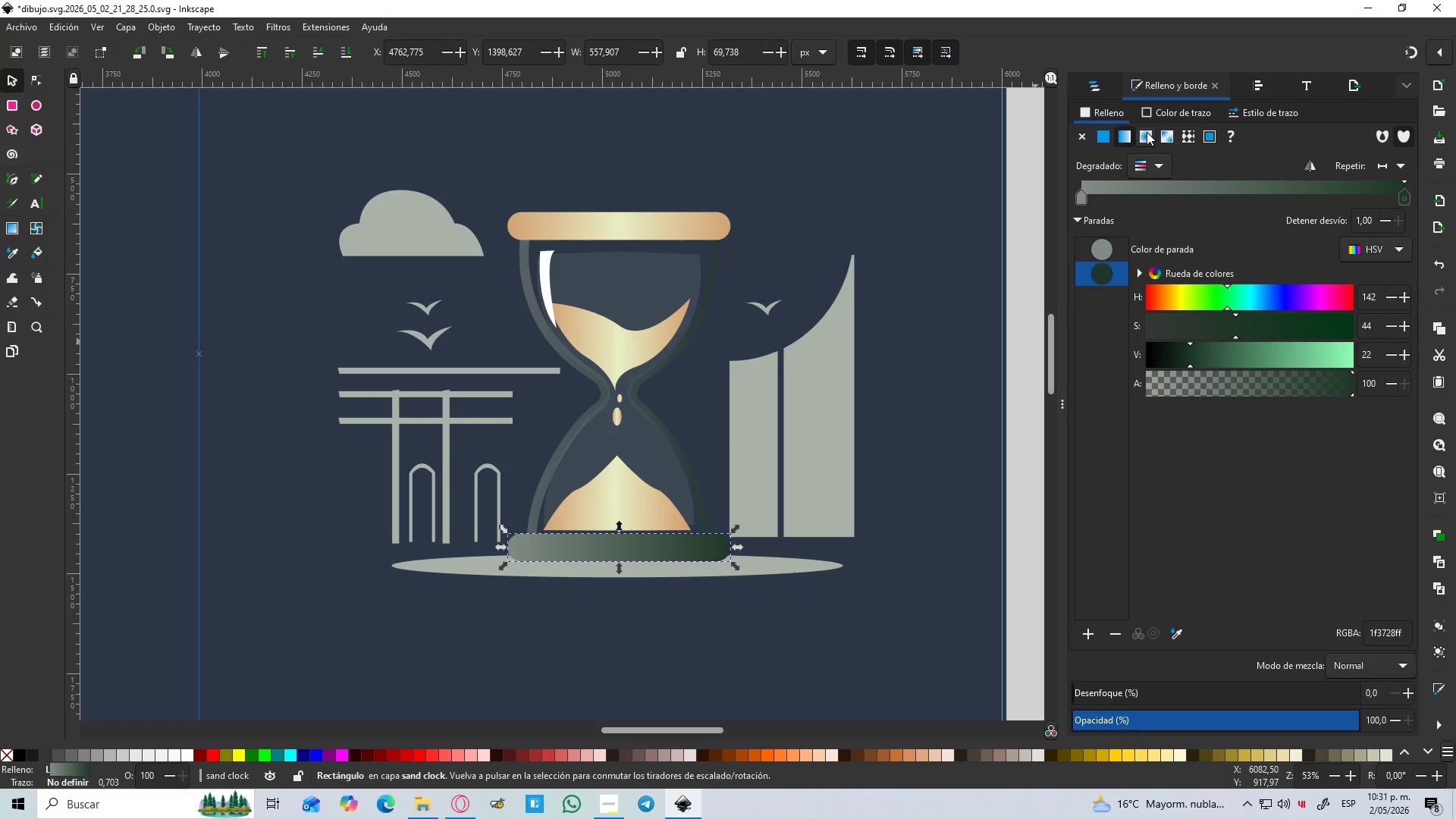 
left_click([1144, 171])
 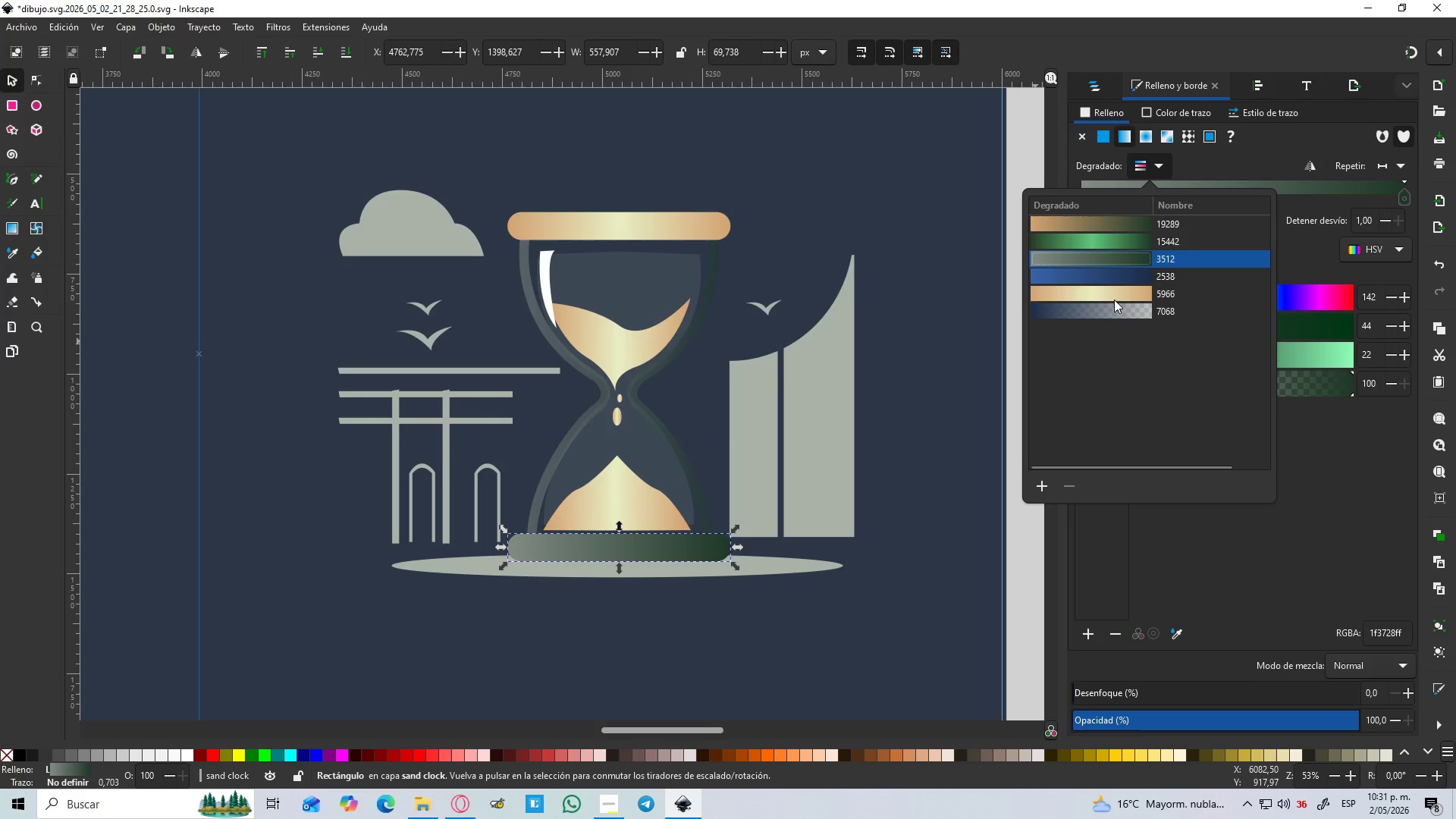 
left_click([1112, 293])
 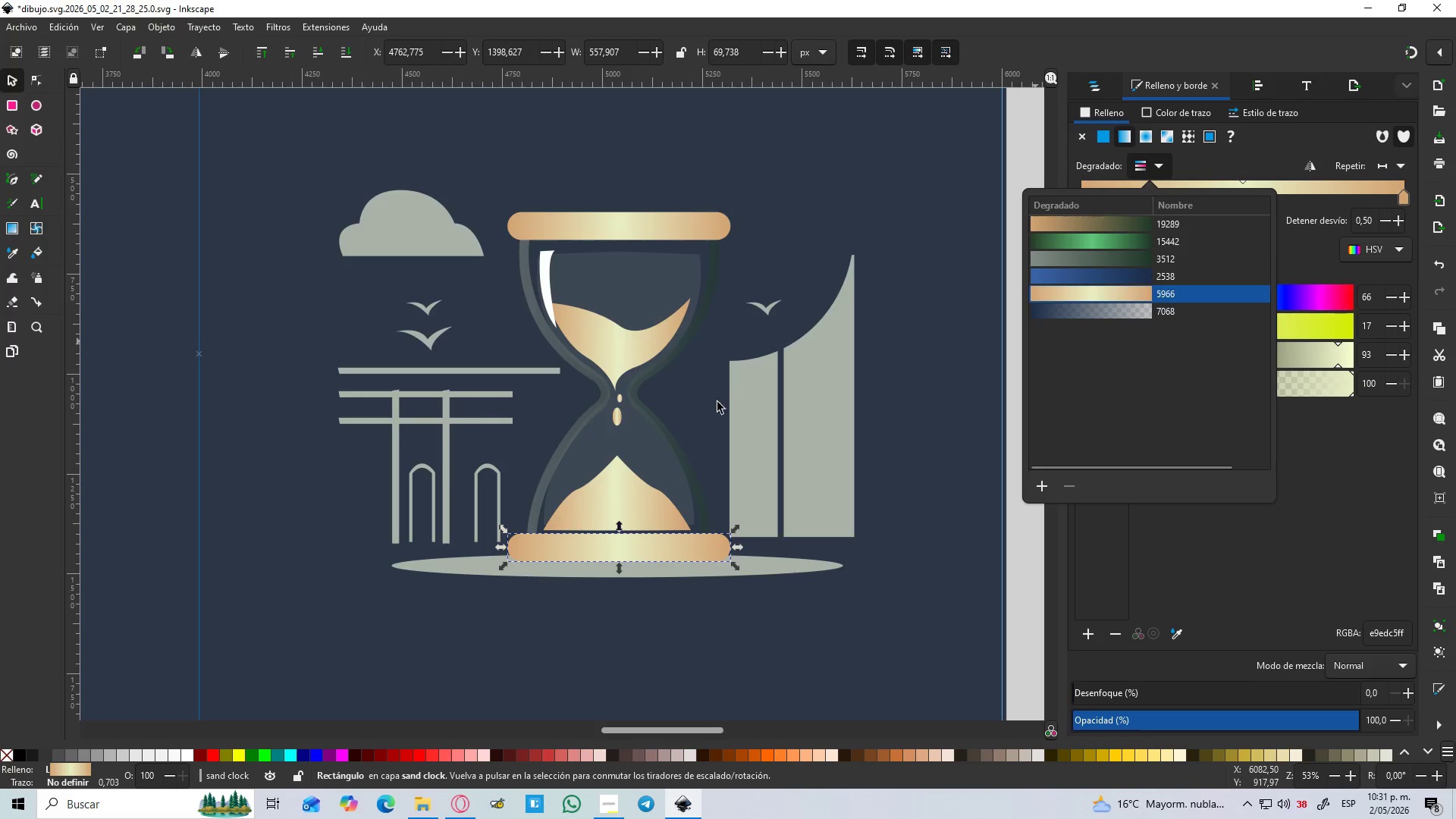 
left_click([689, 437])
 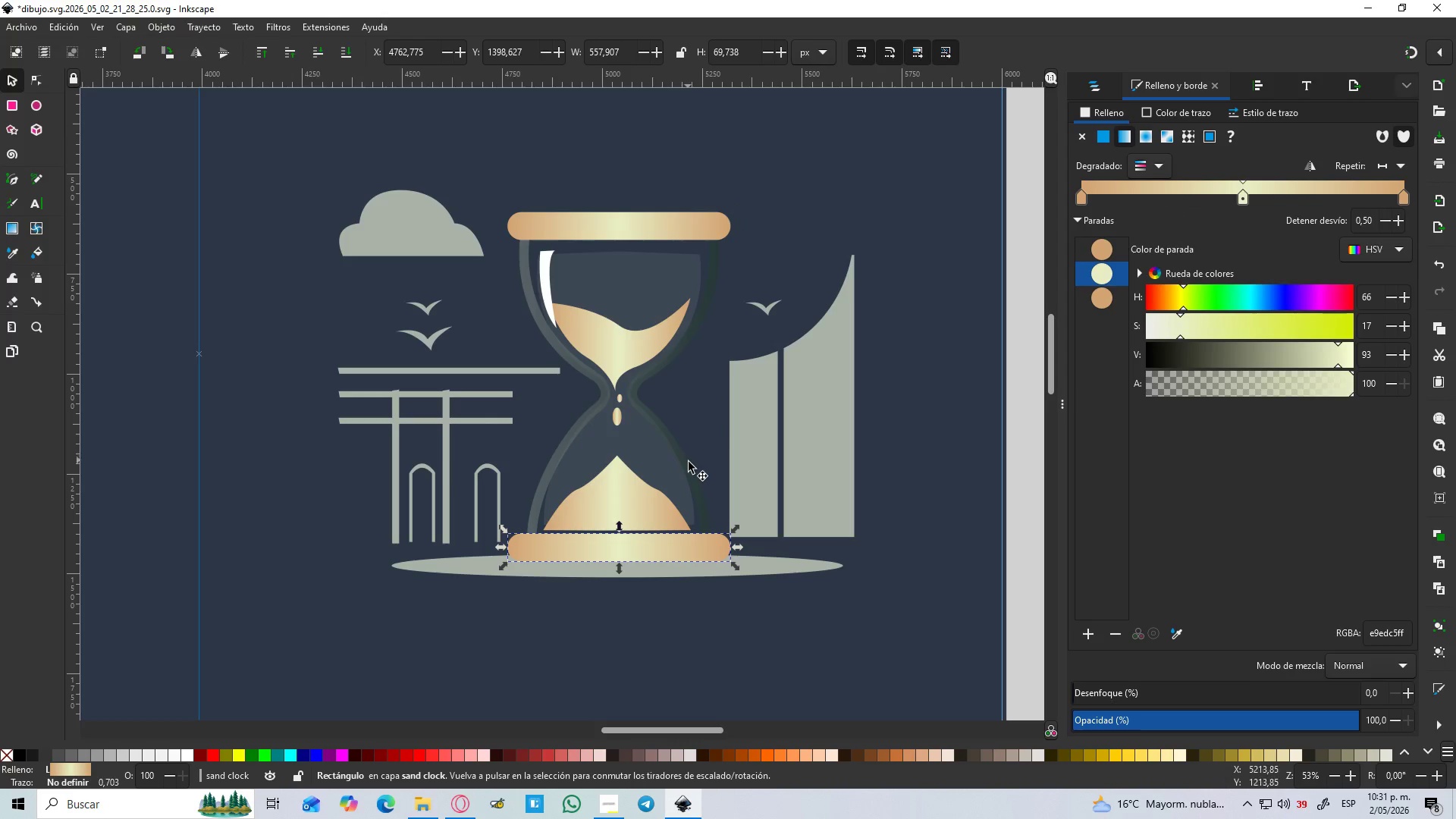 
left_click([689, 473])
 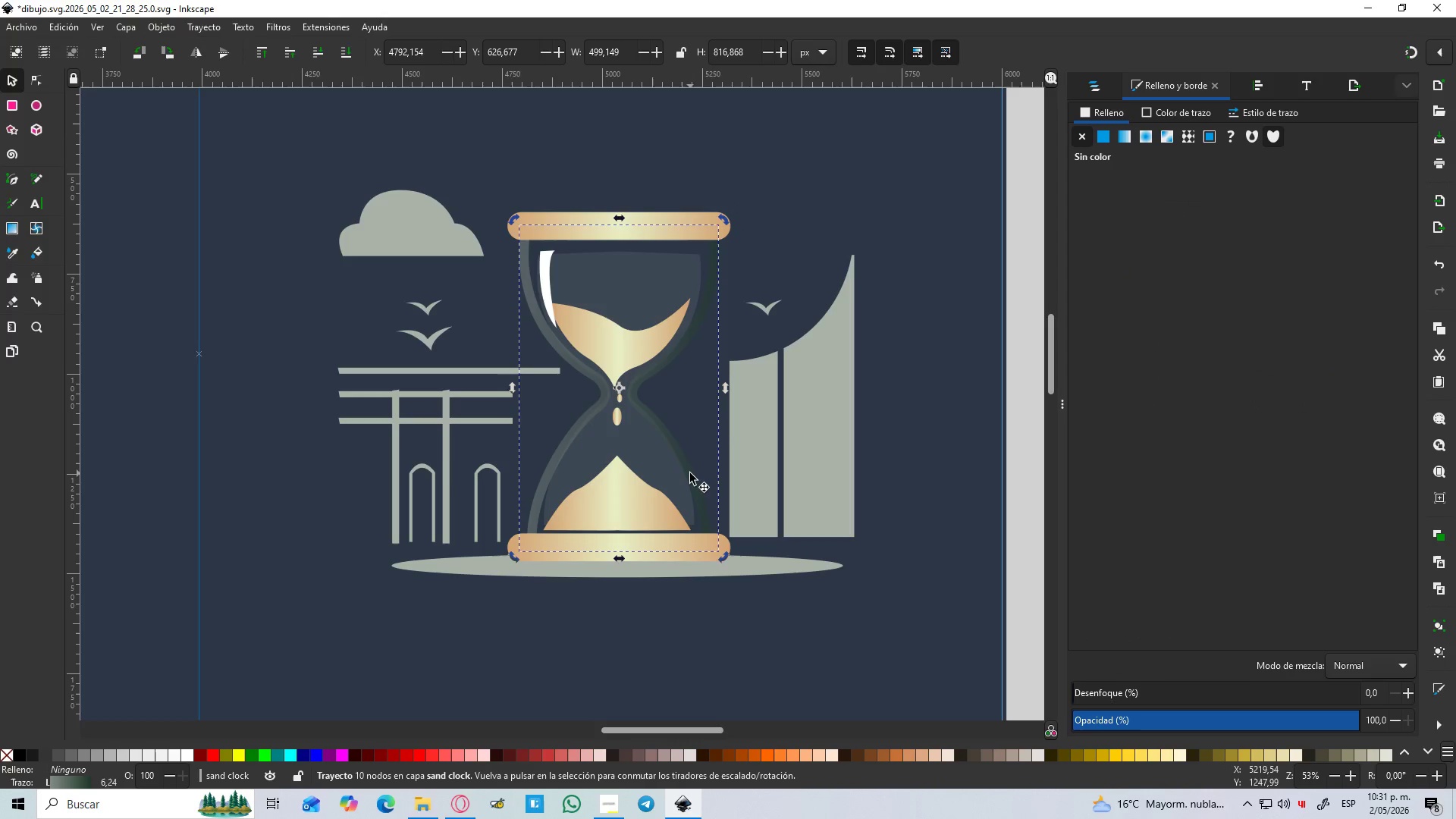 
double_click([692, 473])
 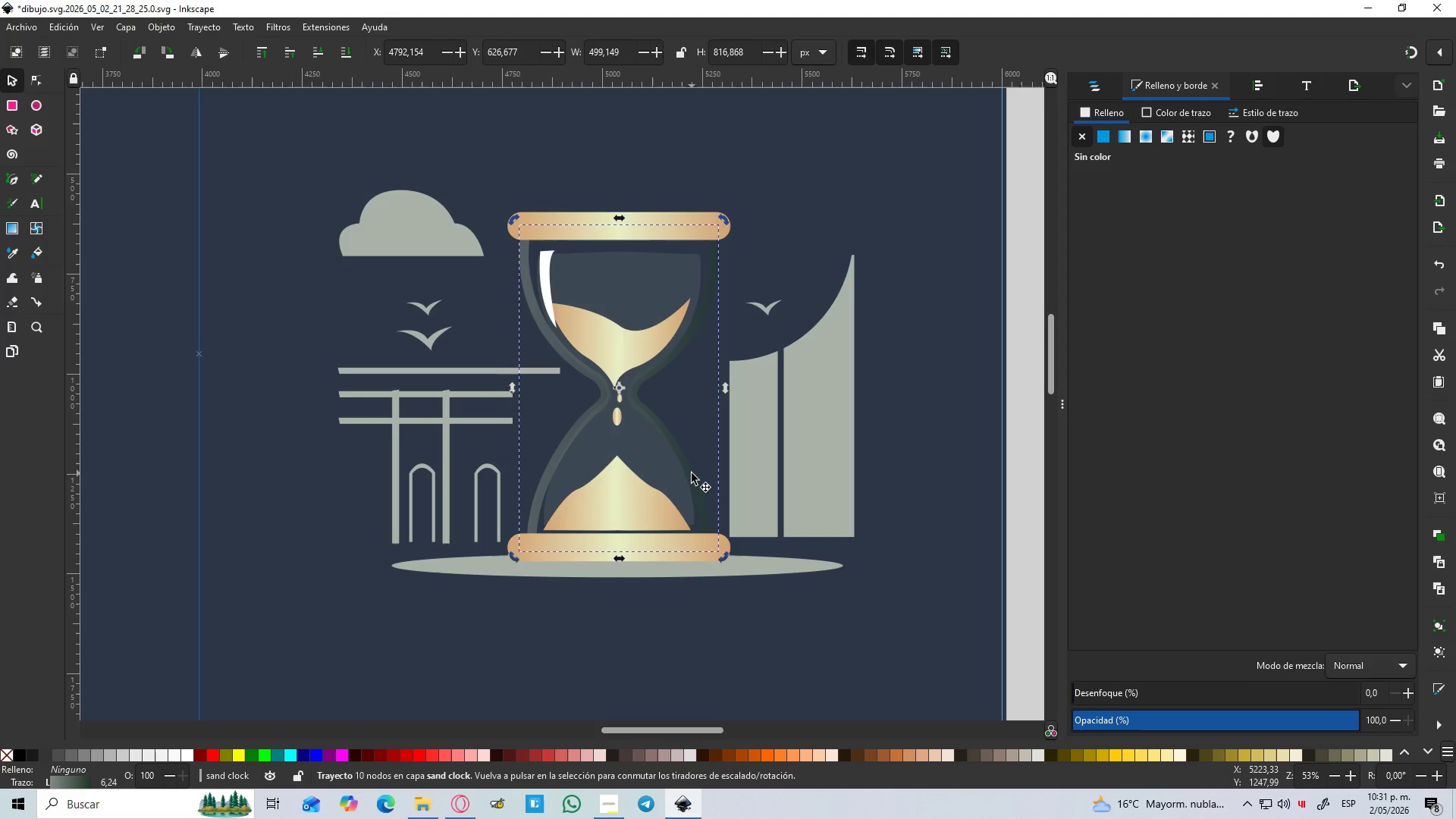 
triple_click([692, 473])
 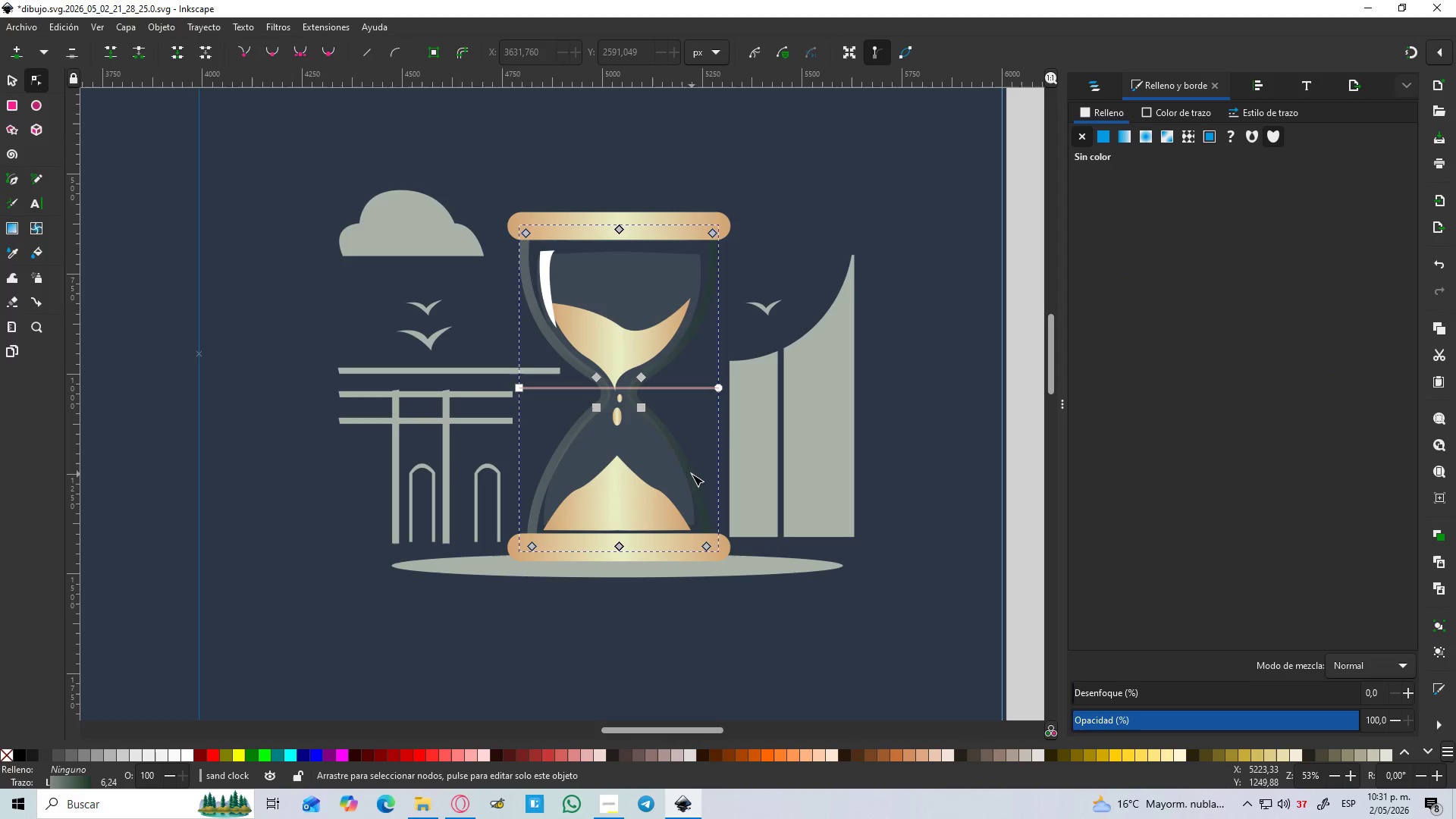 
triple_click([692, 474])
 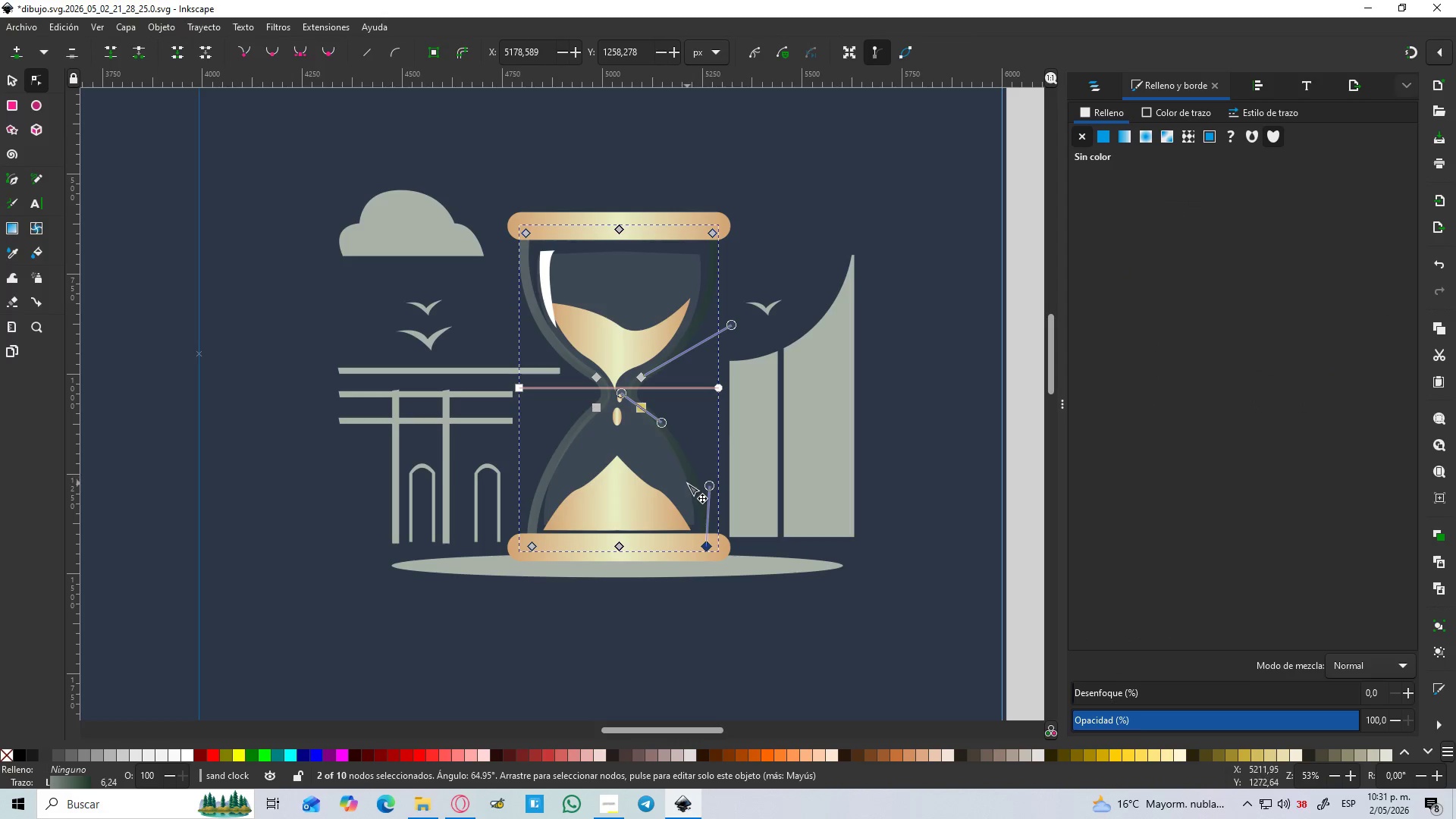 
left_click([693, 478])
 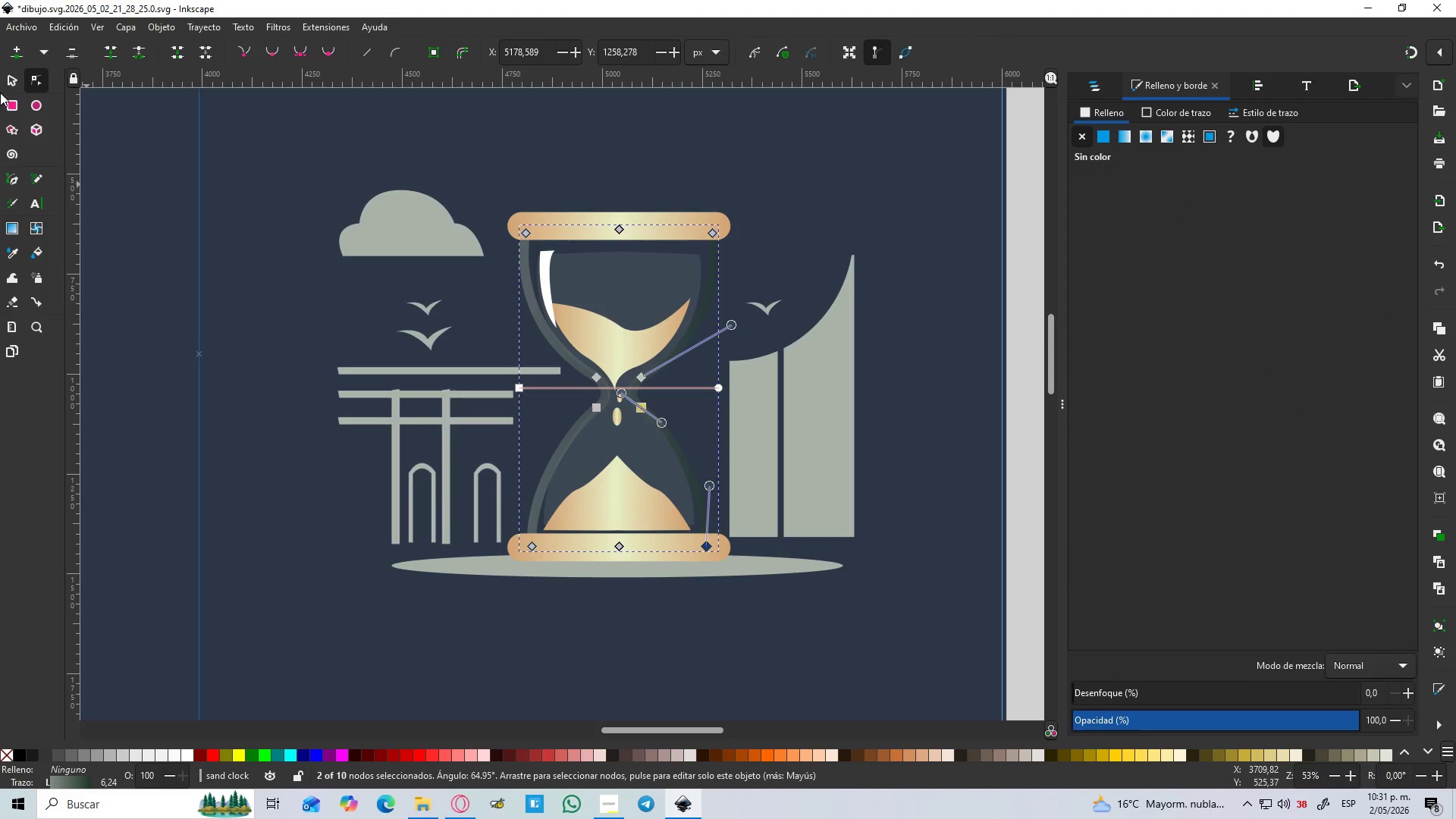 
left_click([10, 83])
 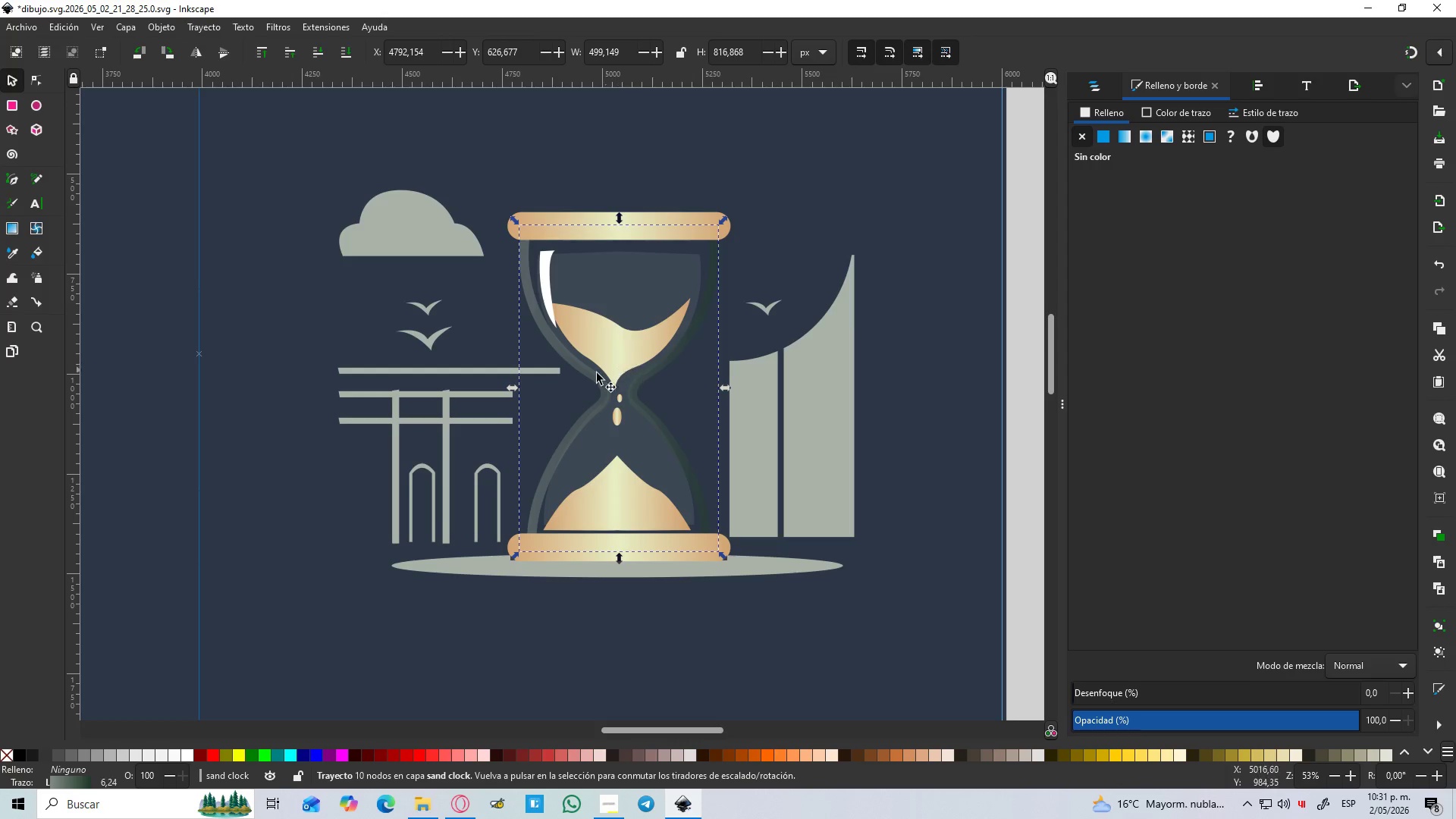 
left_click([594, 375])
 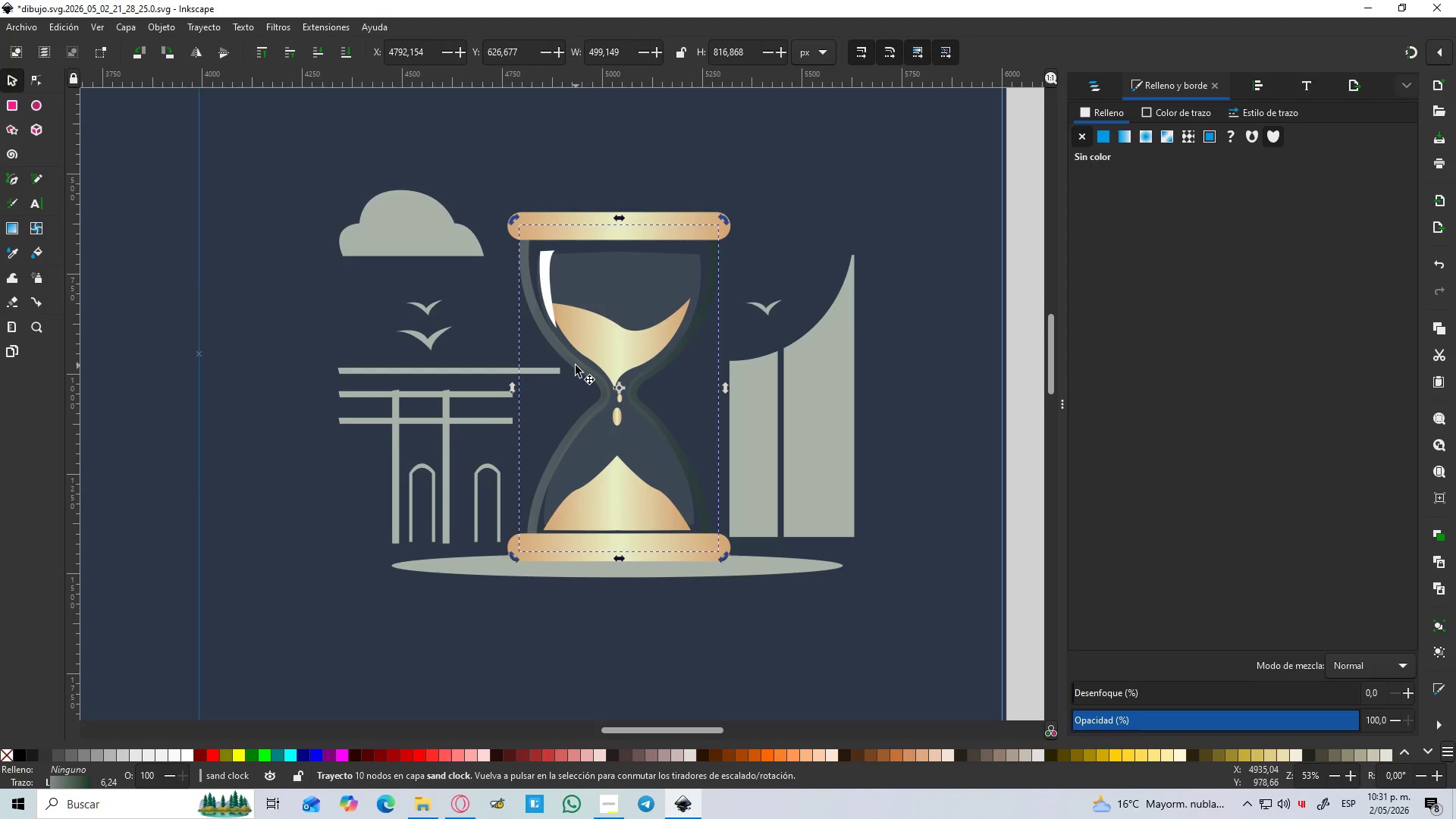 
left_click([572, 366])
 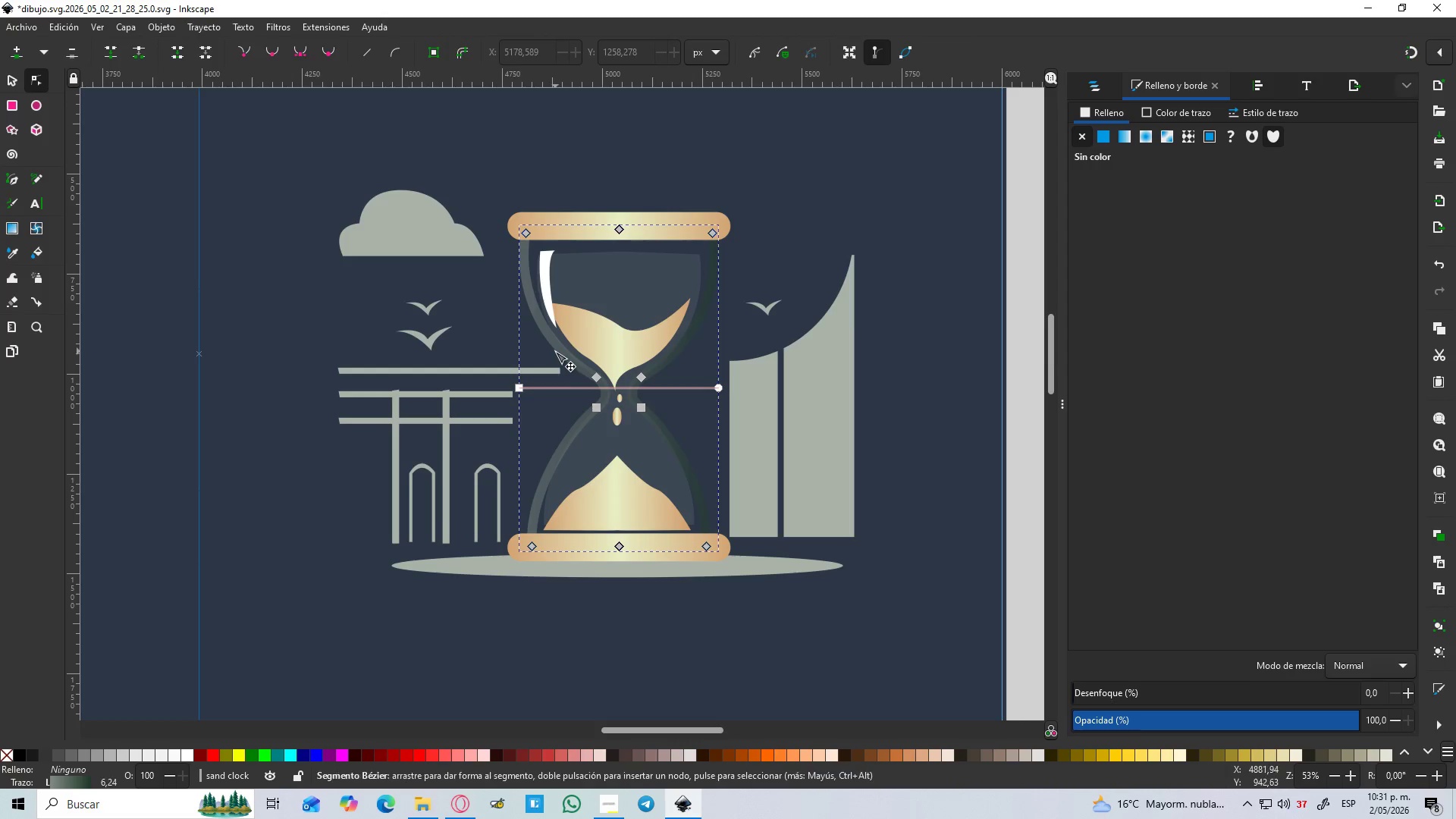 
hold_key(key=ControlLeft, duration=0.44)
 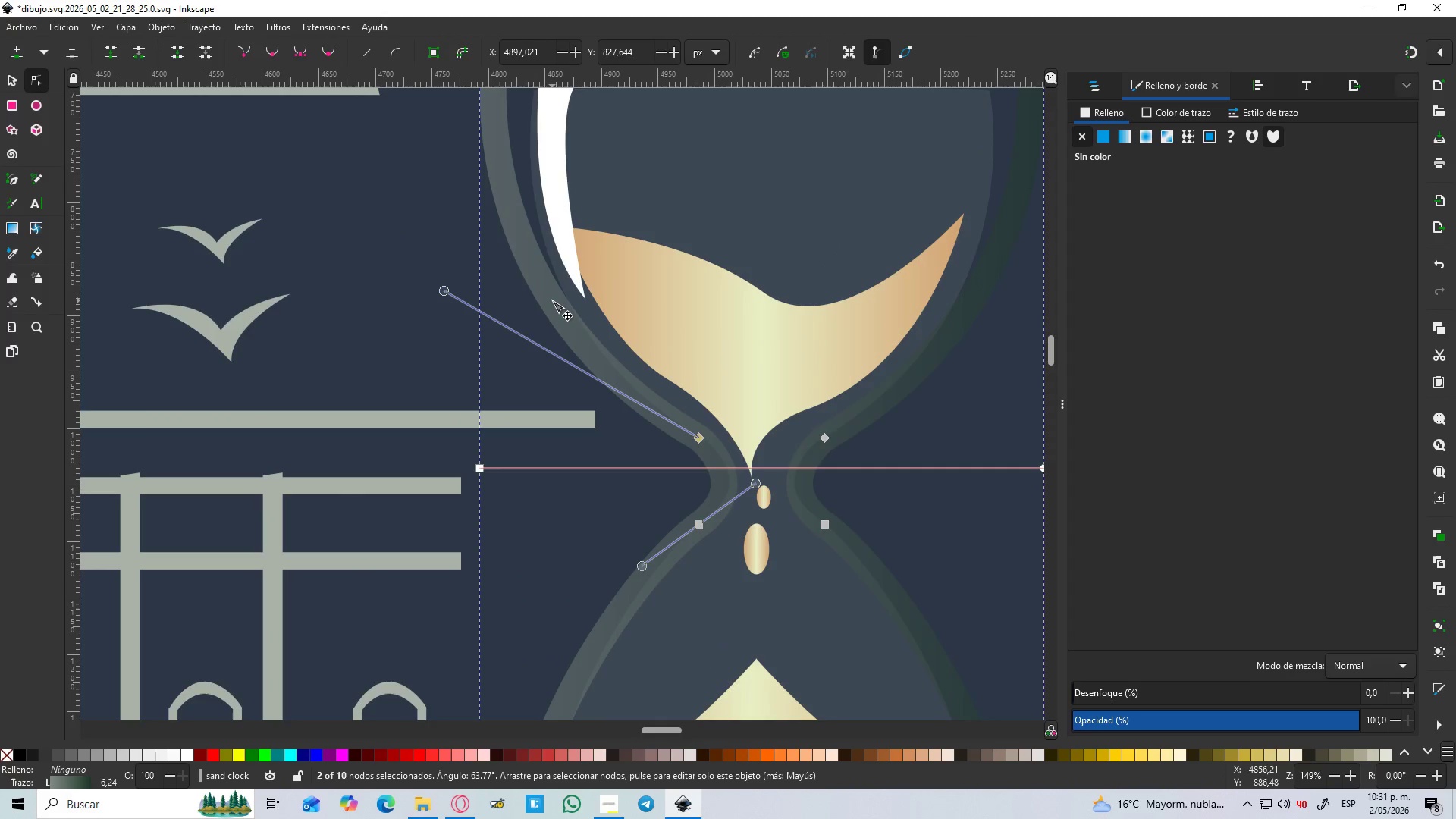 
left_click([552, 300])
 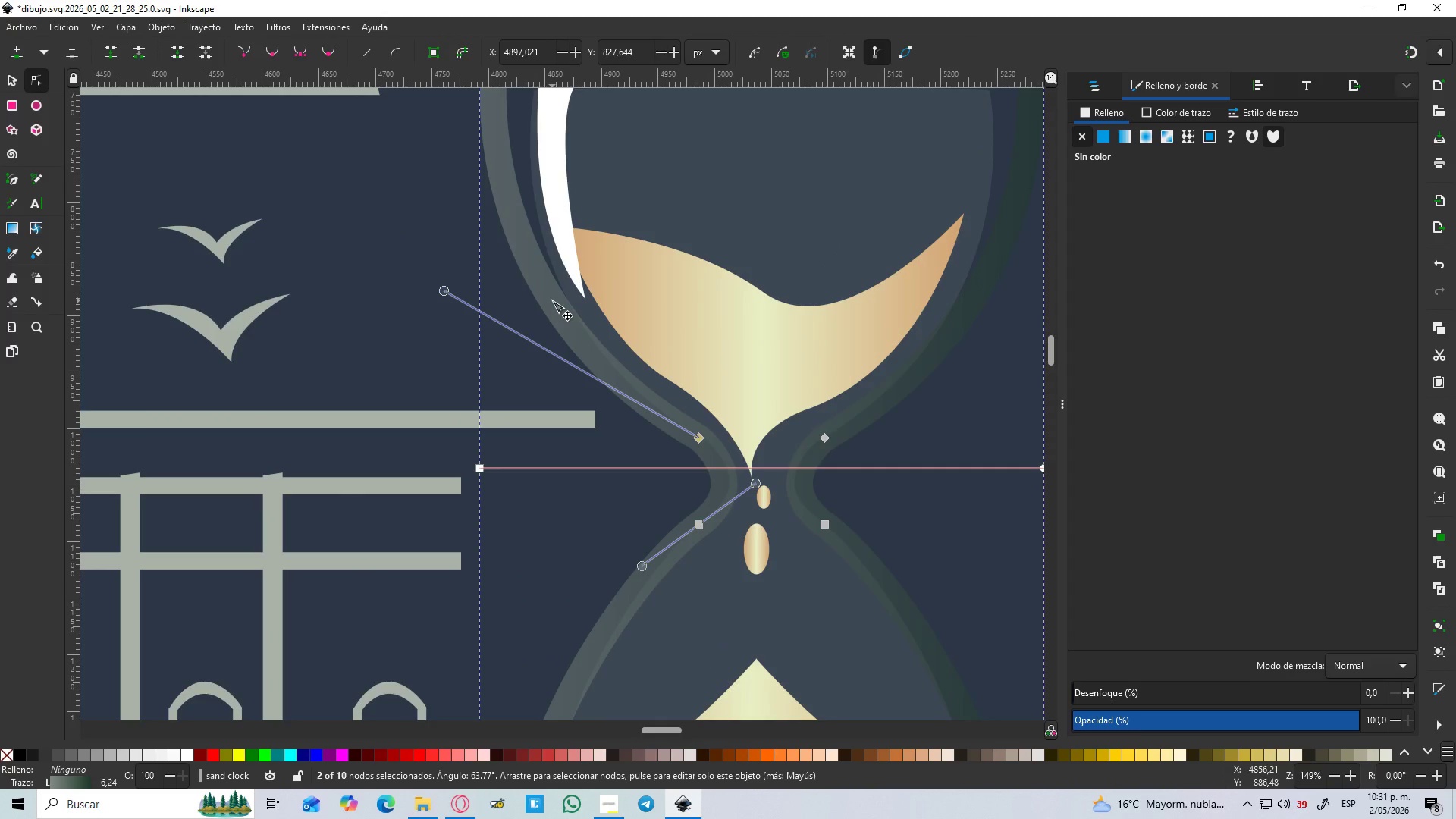 
scroll: coordinate [541, 344], scroll_direction: up, amount: 3.0
 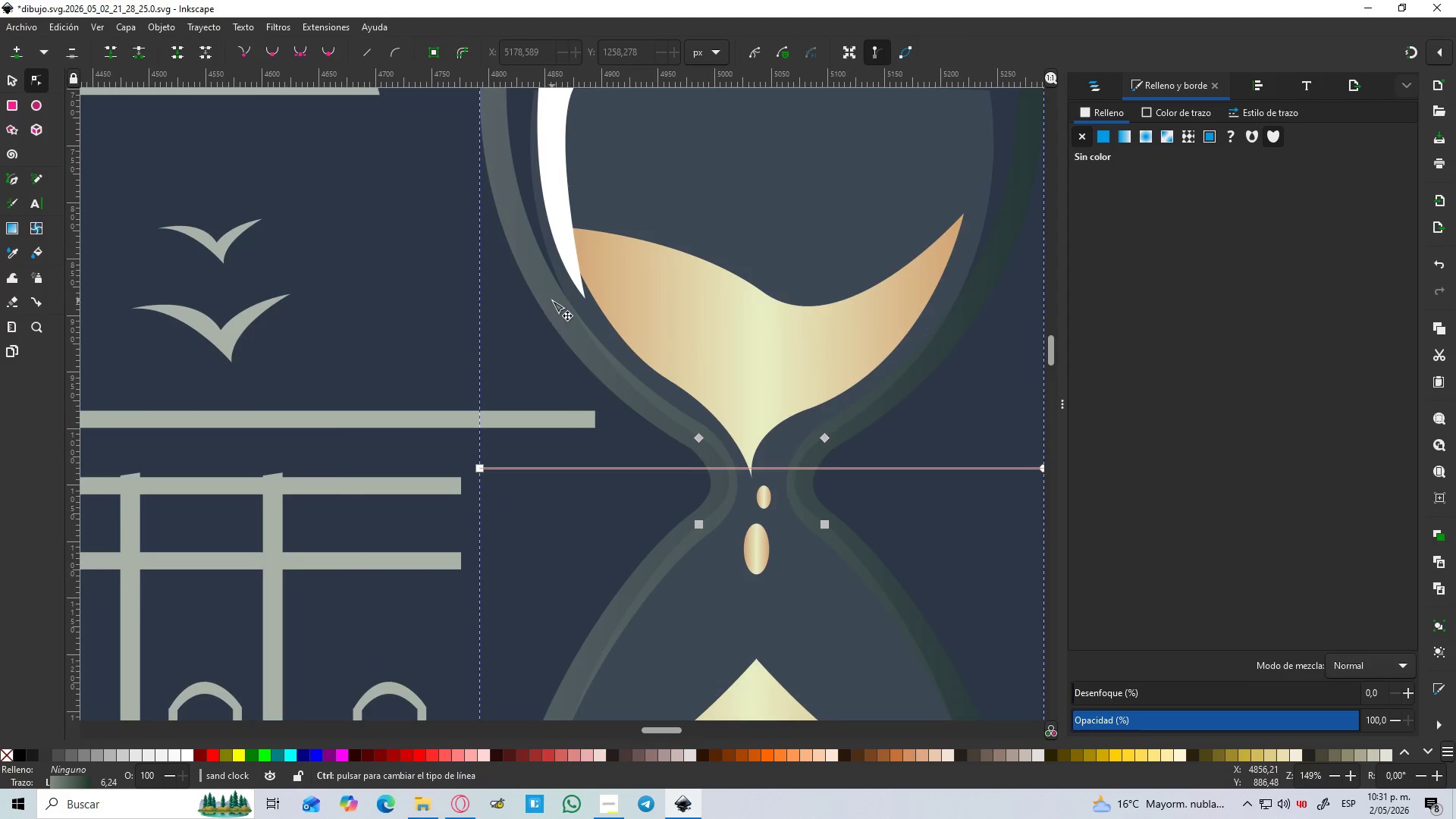 
hold_key(key=ControlLeft, duration=0.59)
scroll: coordinate [562, 302], scroll_direction: down, amount: 3.0
 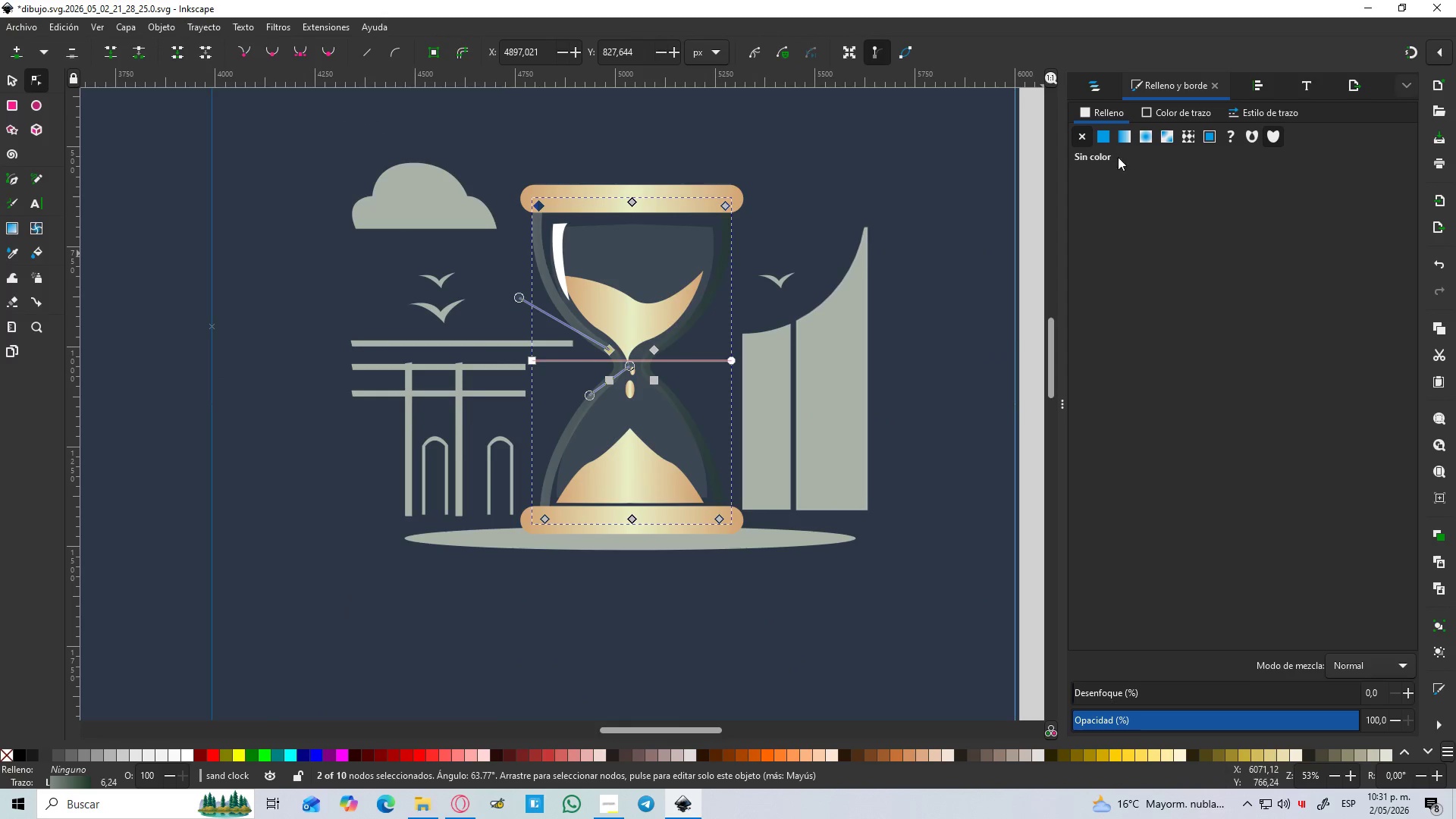 
left_click([1122, 135])
 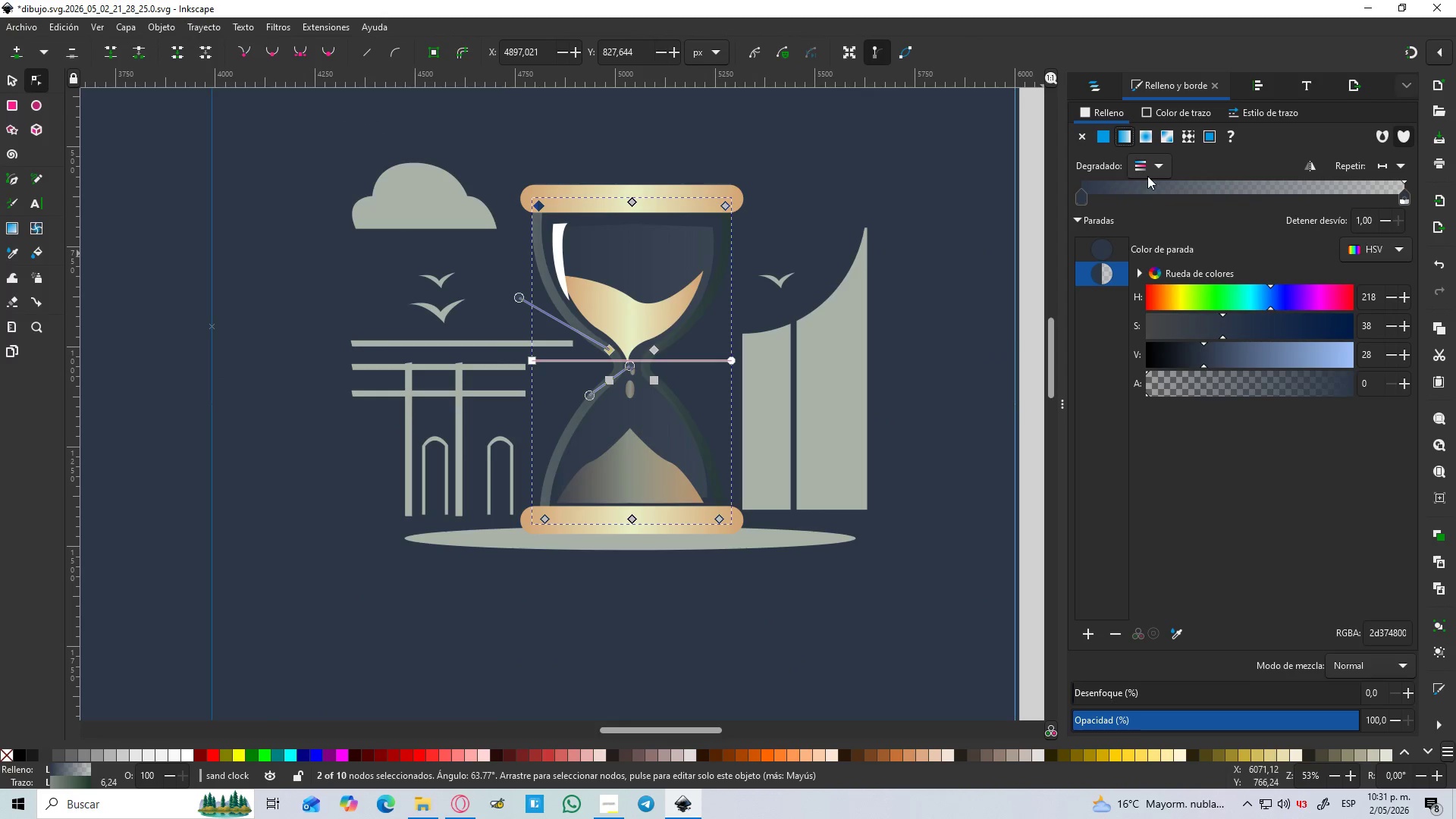 
left_click([1154, 166])
 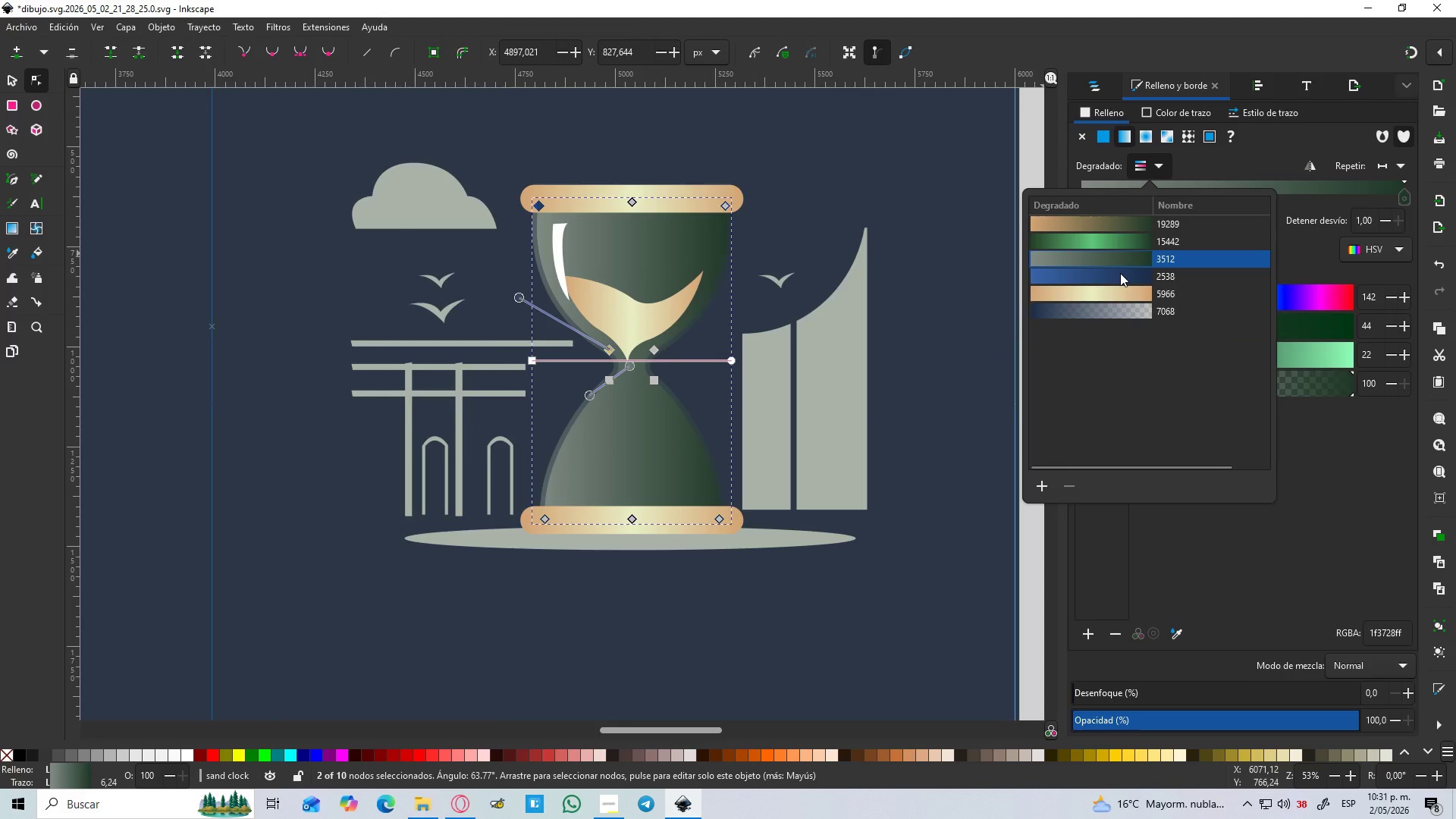 
key(Control+Z)
 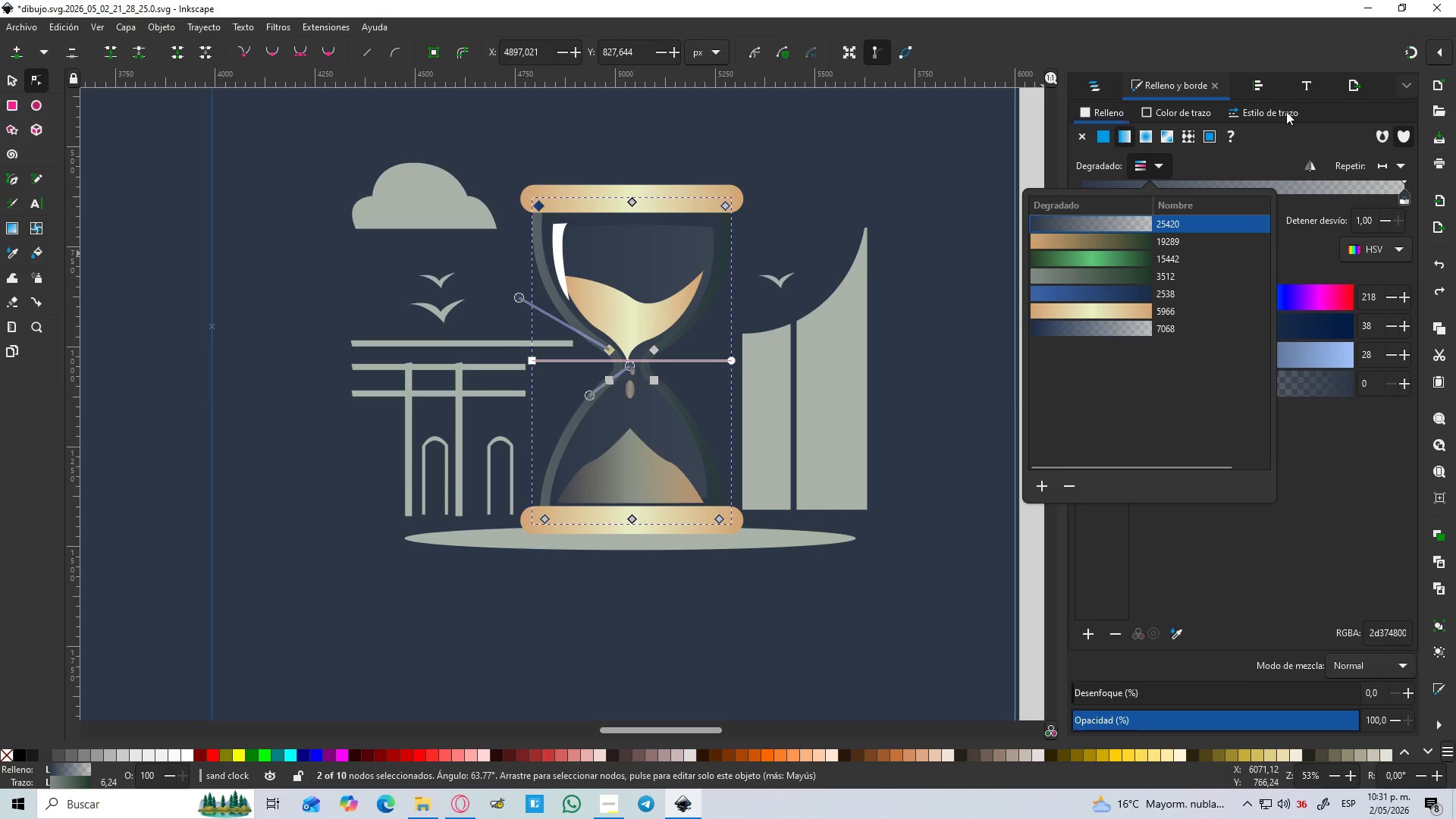 
left_click([1180, 108])
 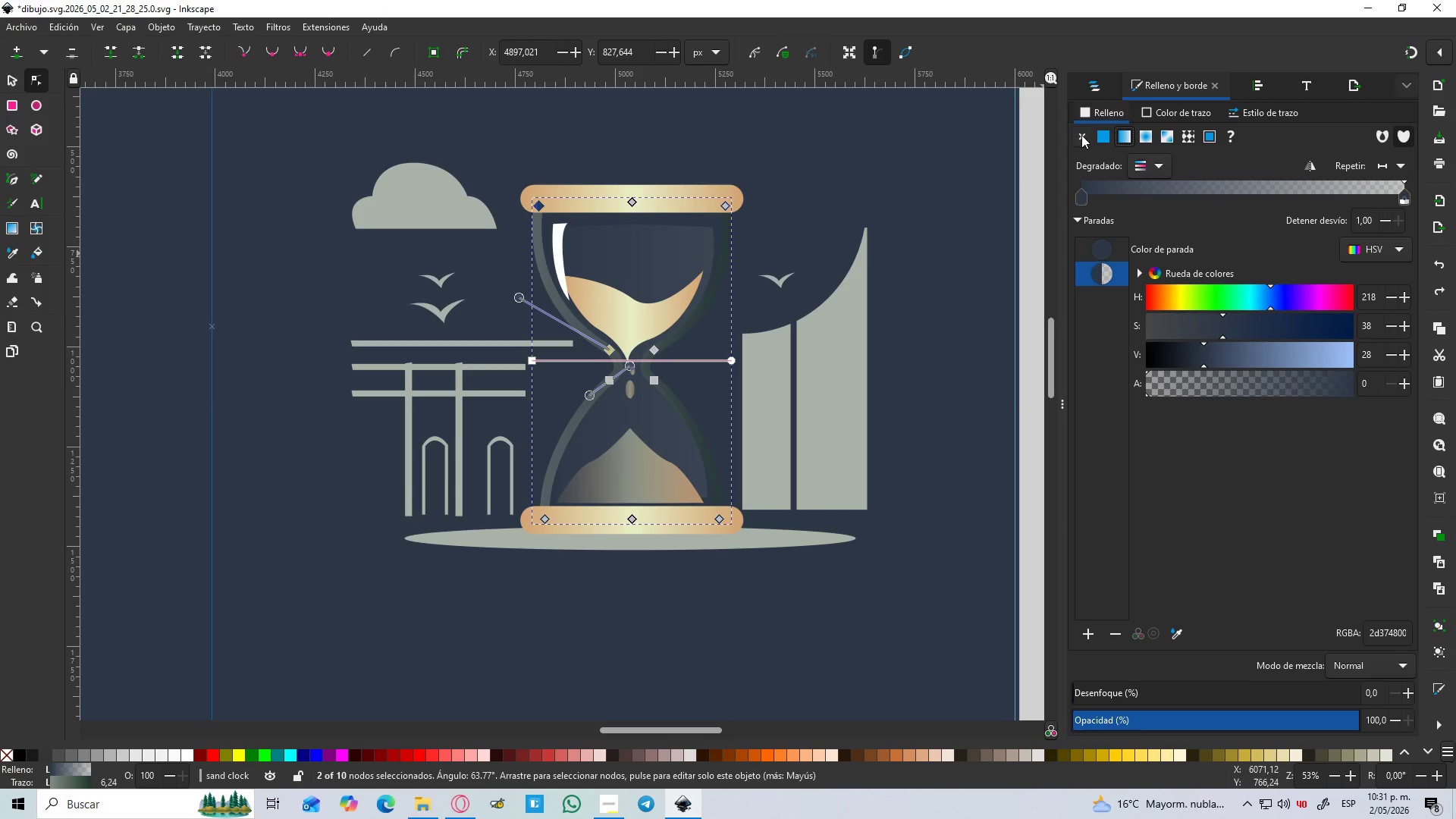 
left_click([1081, 135])
 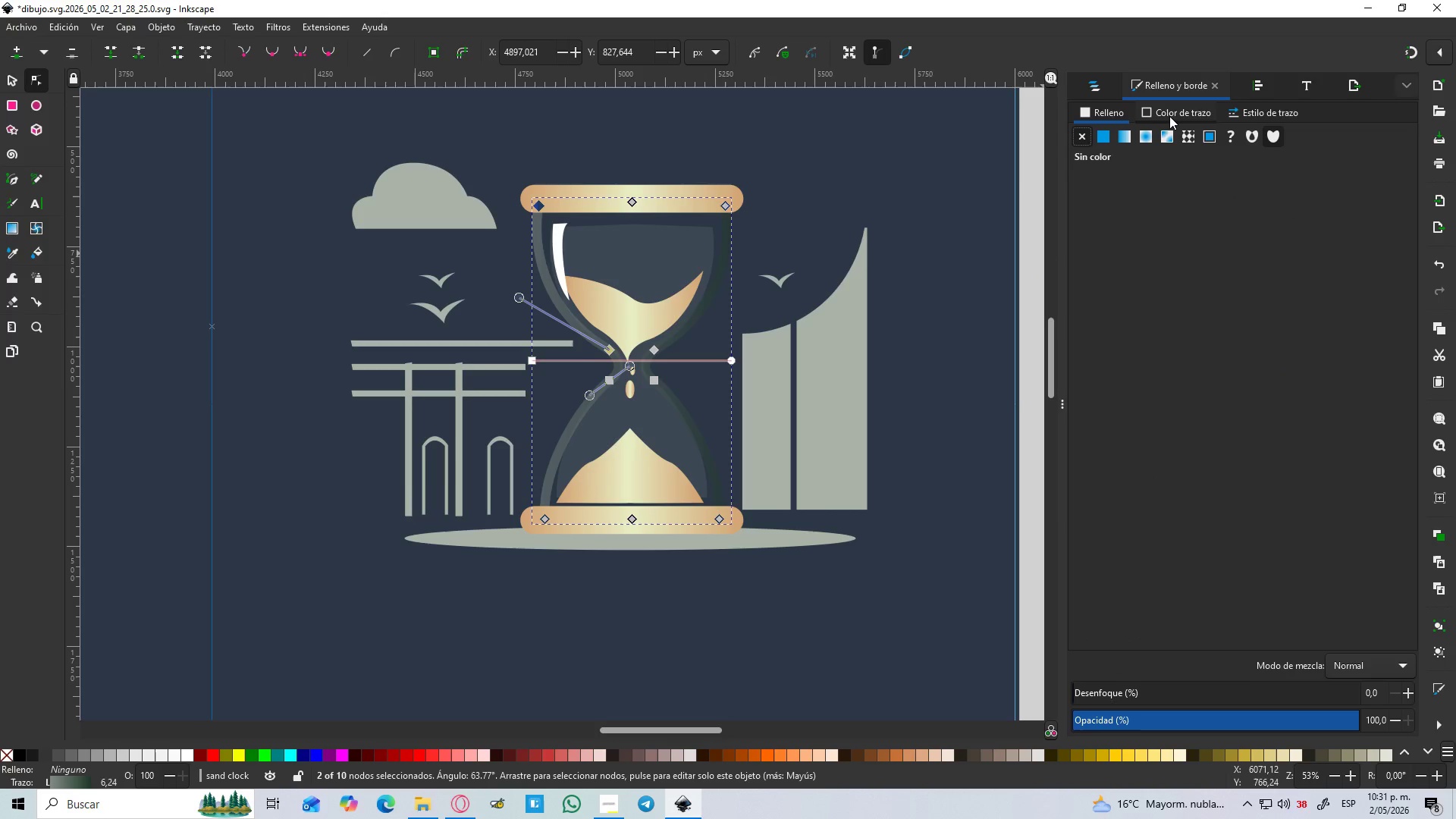 
left_click([1170, 116])
 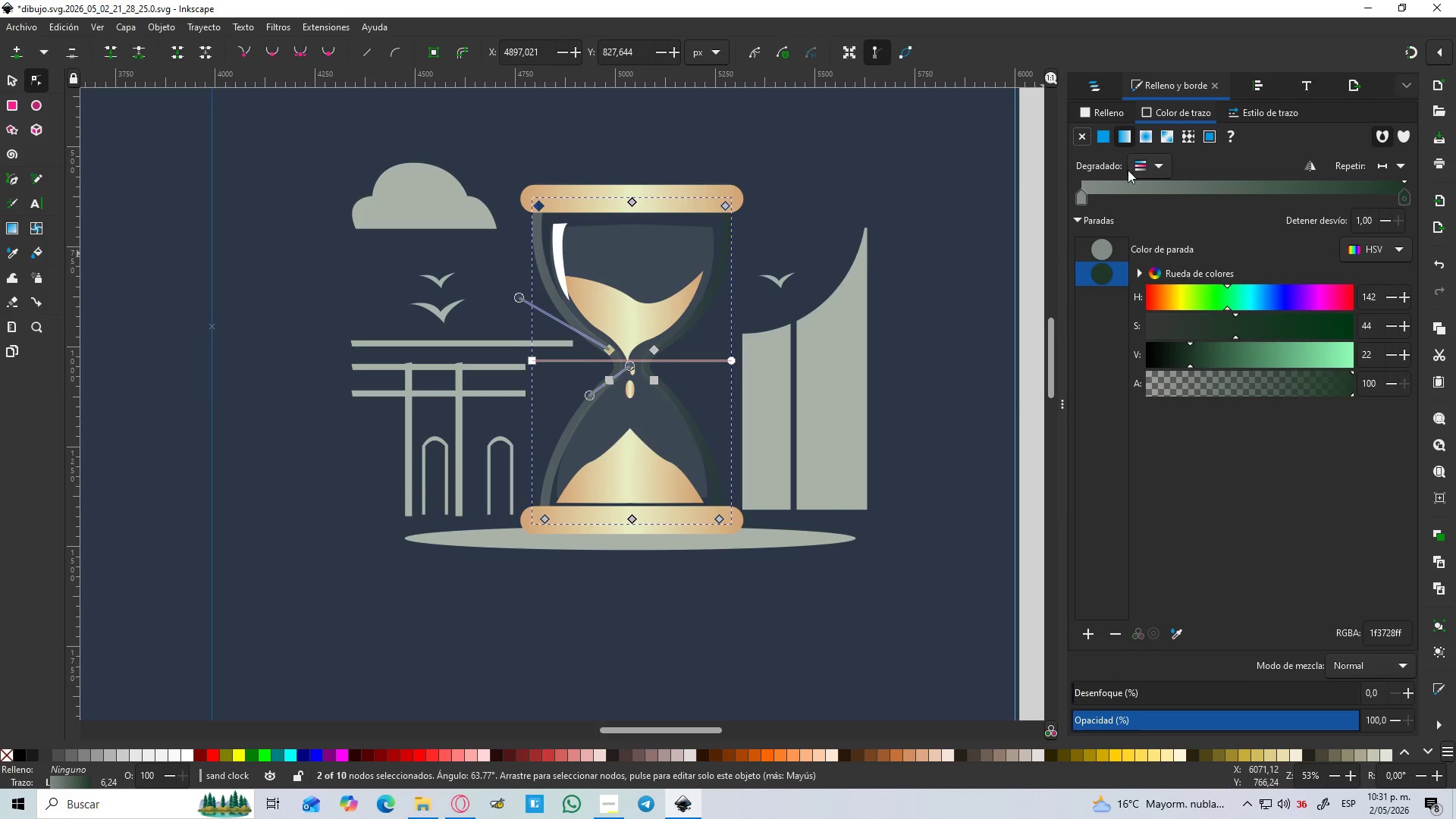 
left_click([1164, 167])
 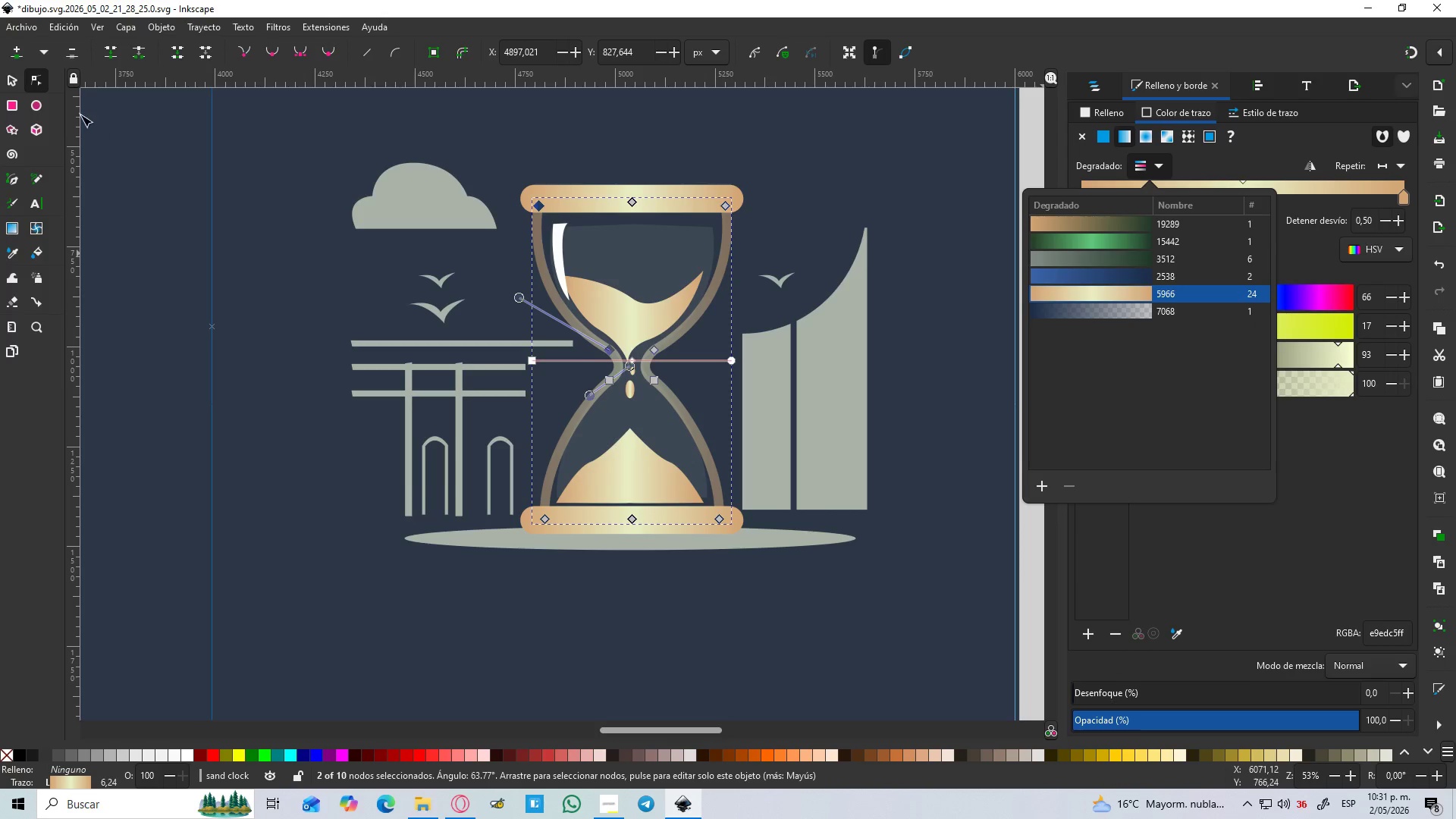 
left_click([14, 86])
 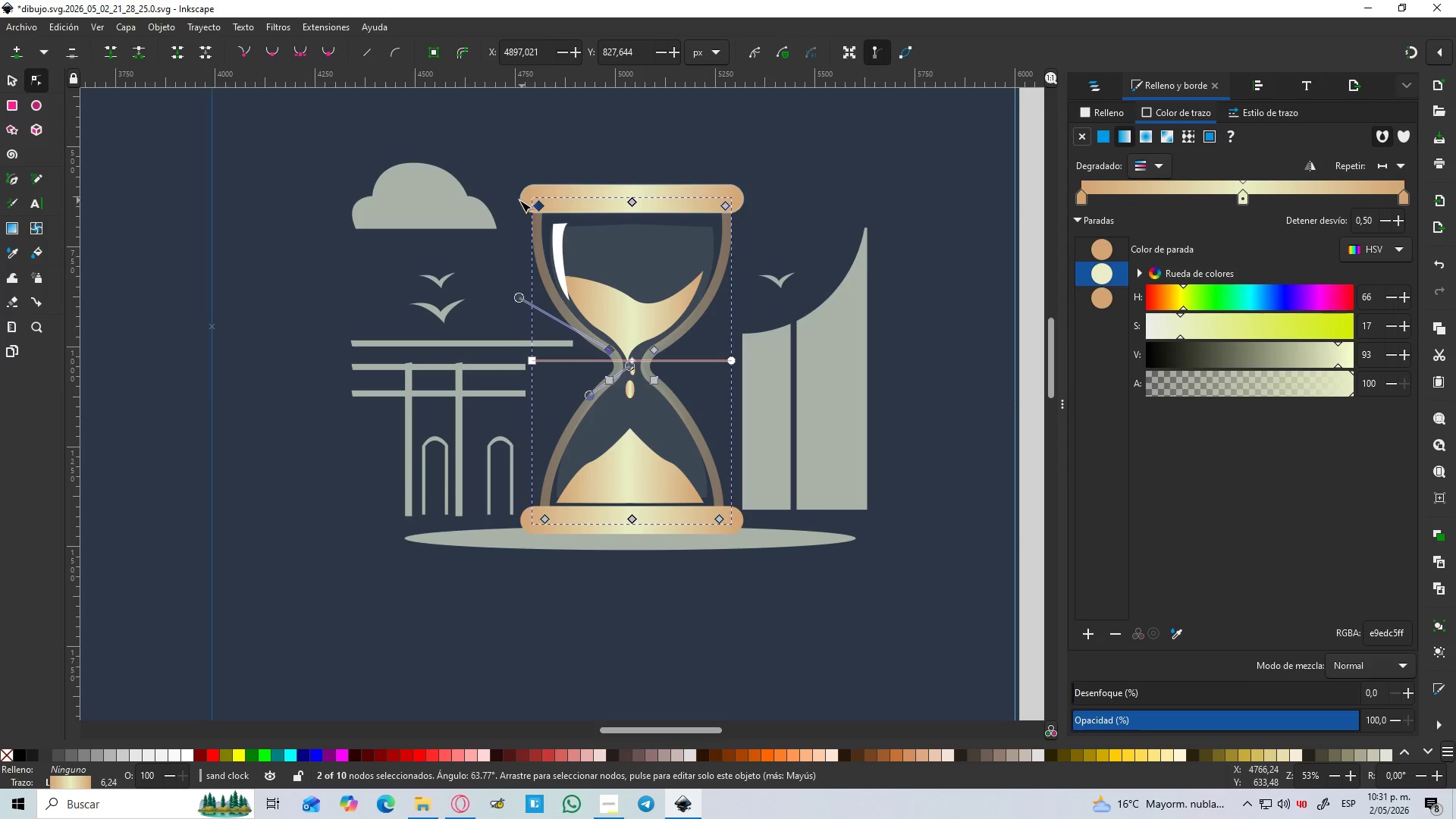 
hold_key(key=ControlLeft, duration=0.45)
scroll: coordinate [591, 269], scroll_direction: down, amount: 2.0
 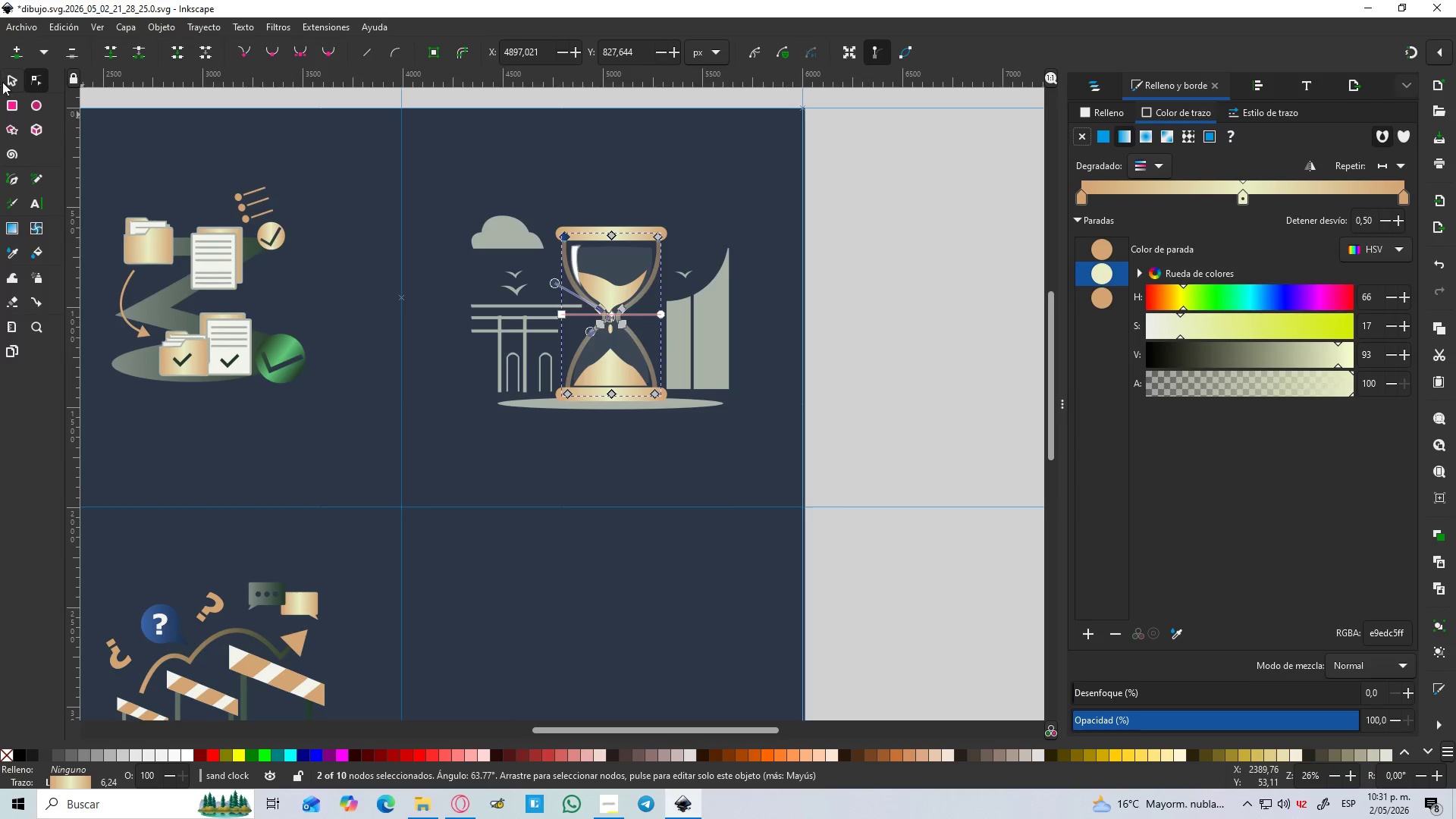 
left_click([14, 83])
 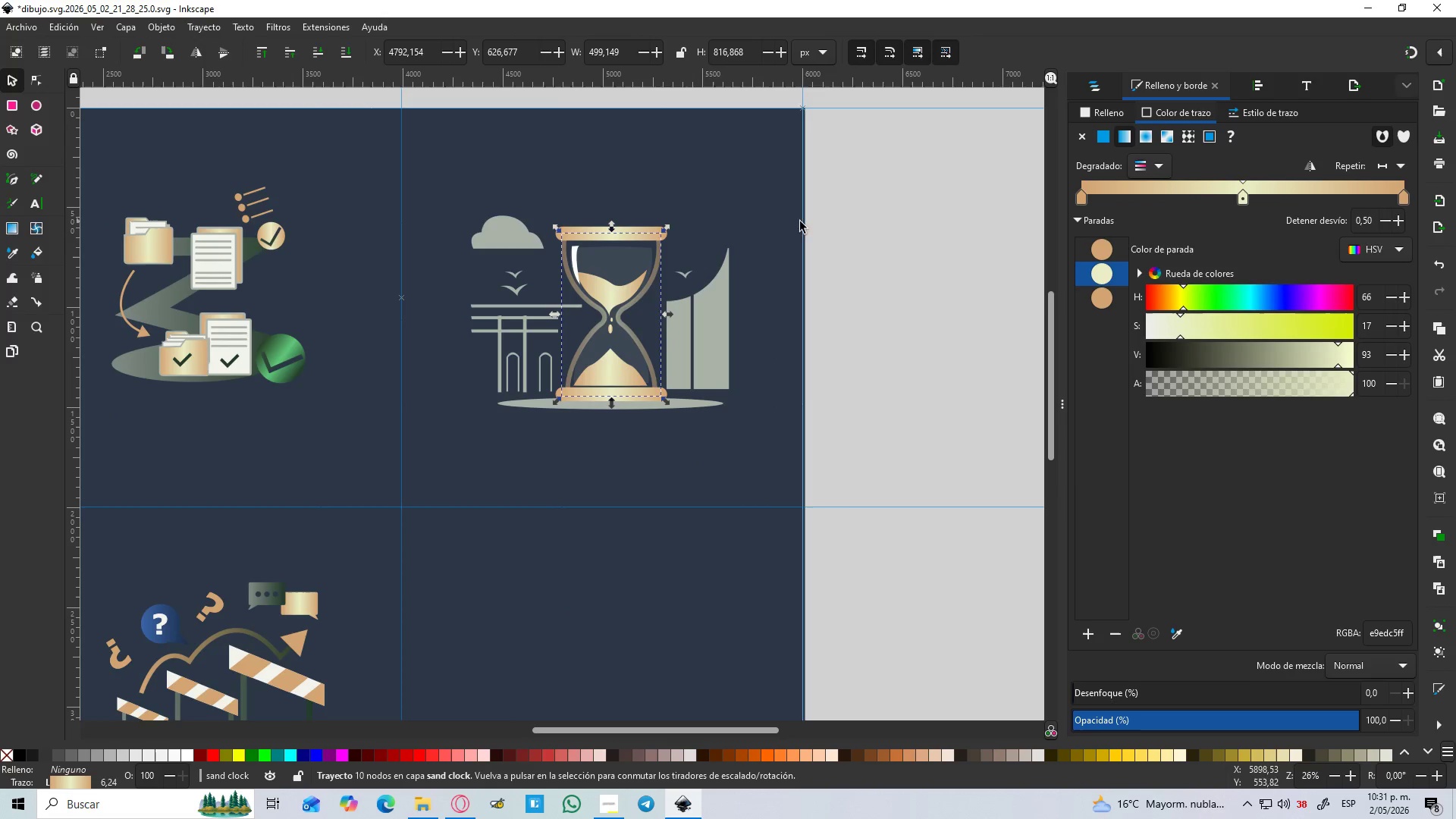 
left_click([821, 224])
 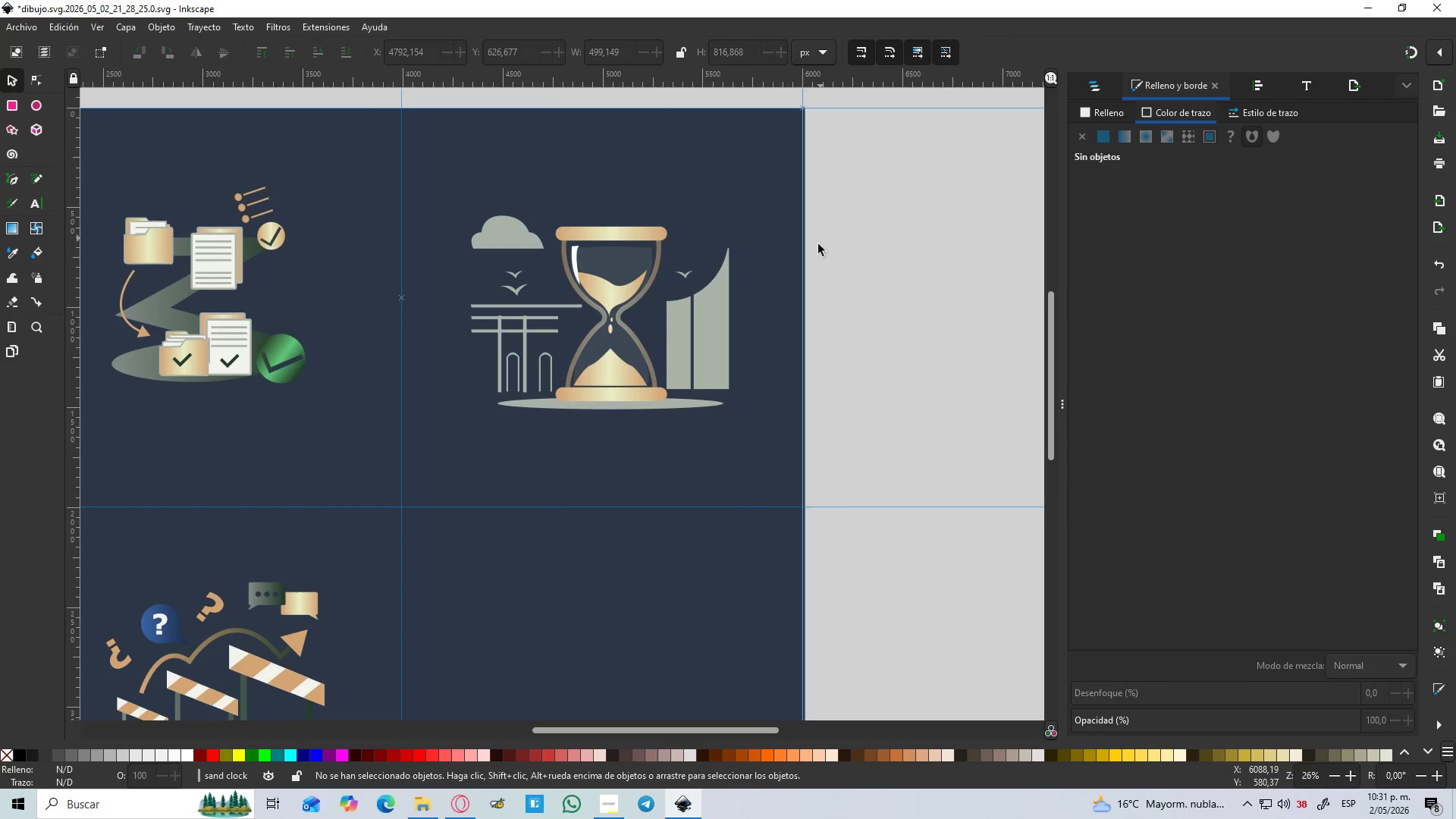 
hold_key(key=ControlLeft, duration=1.5)
scroll: coordinate [815, 277], scroll_direction: down, amount: 2.0
 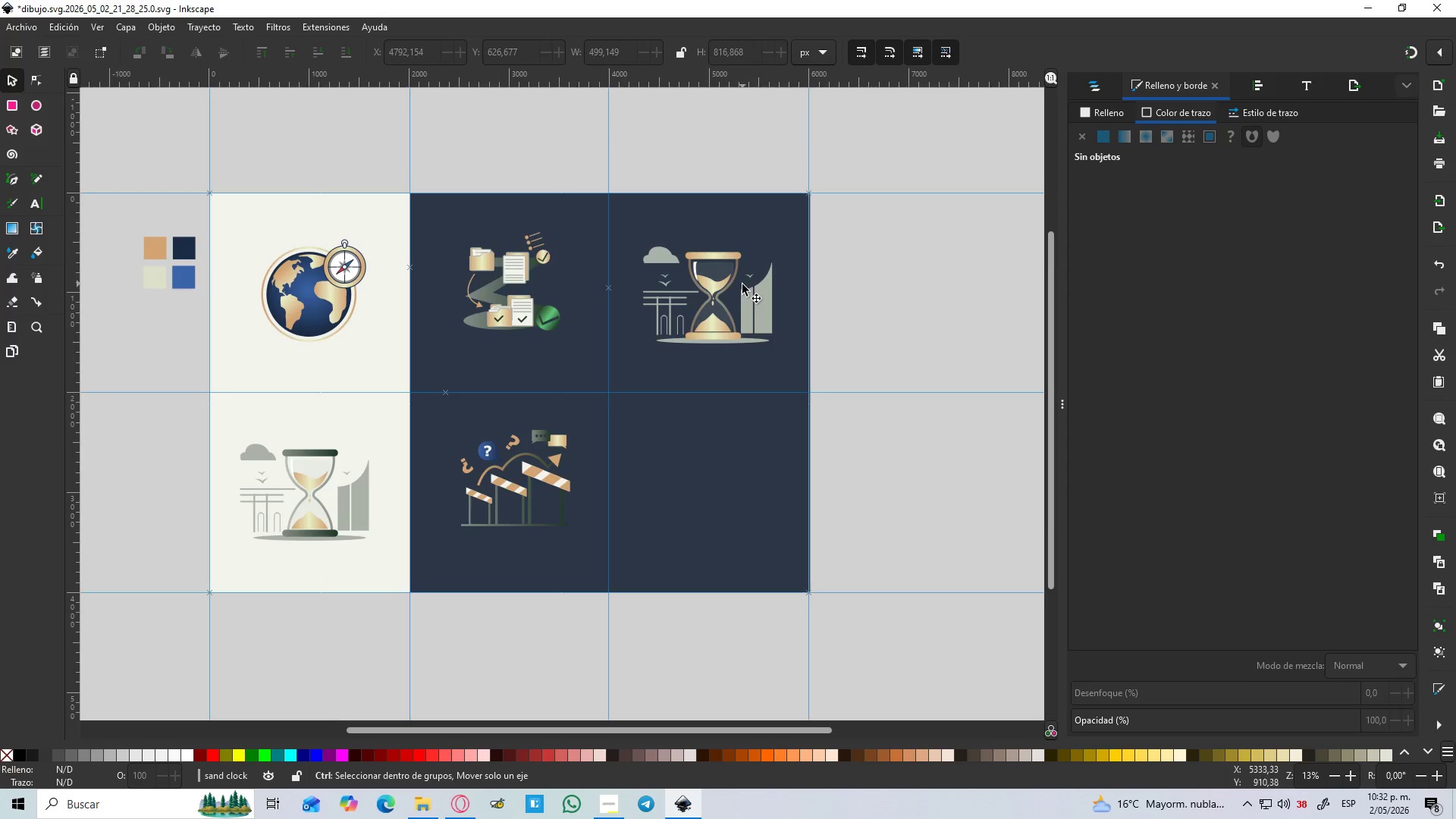 
hold_key(key=ControlLeft, duration=1.52)
scroll: coordinate [754, 279], scroll_direction: up, amount: 3.0
 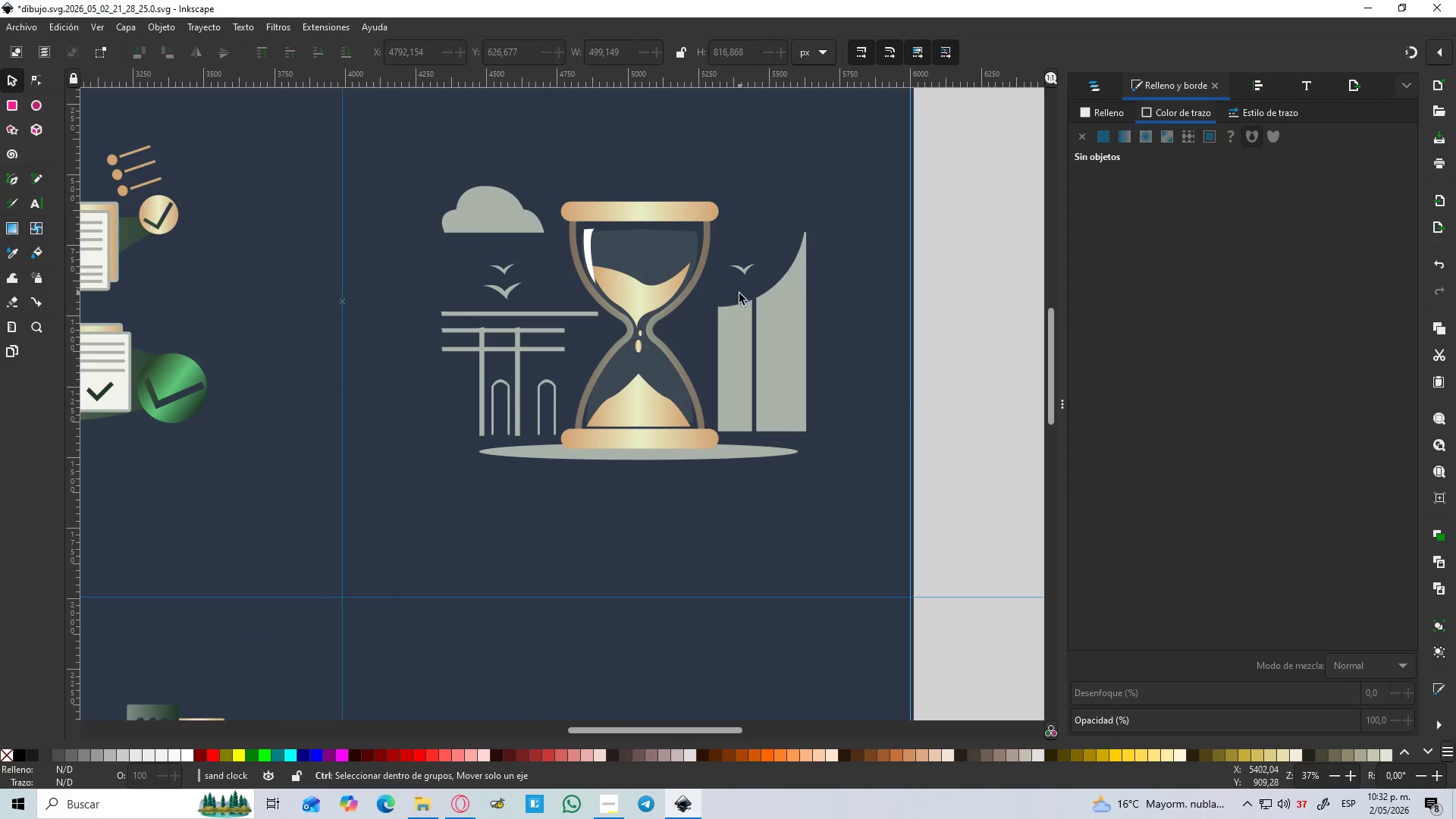 
hold_key(key=ControlLeft, duration=1.51)
 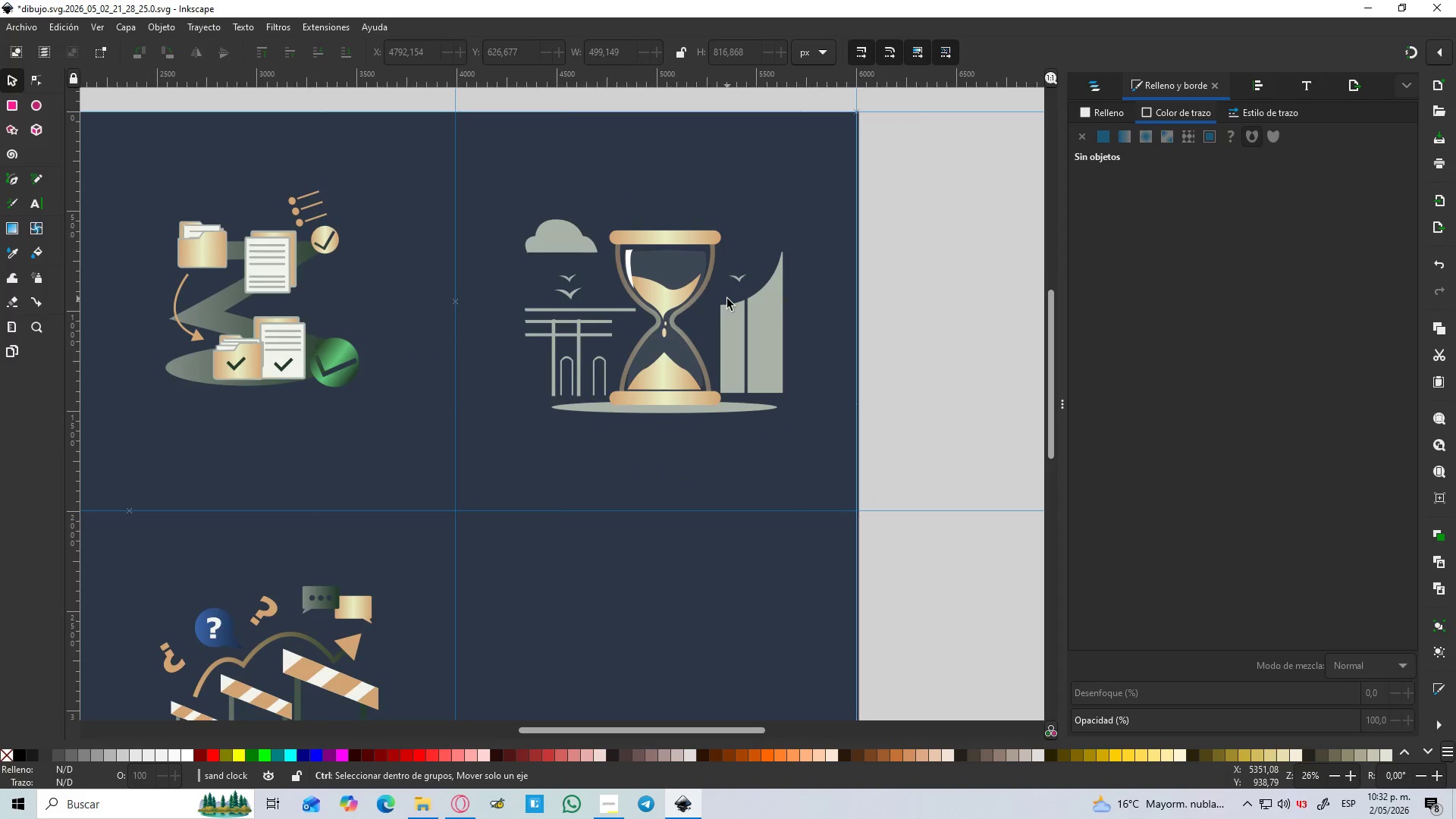 
hold_key(key=ControlLeft, duration=1.28)
 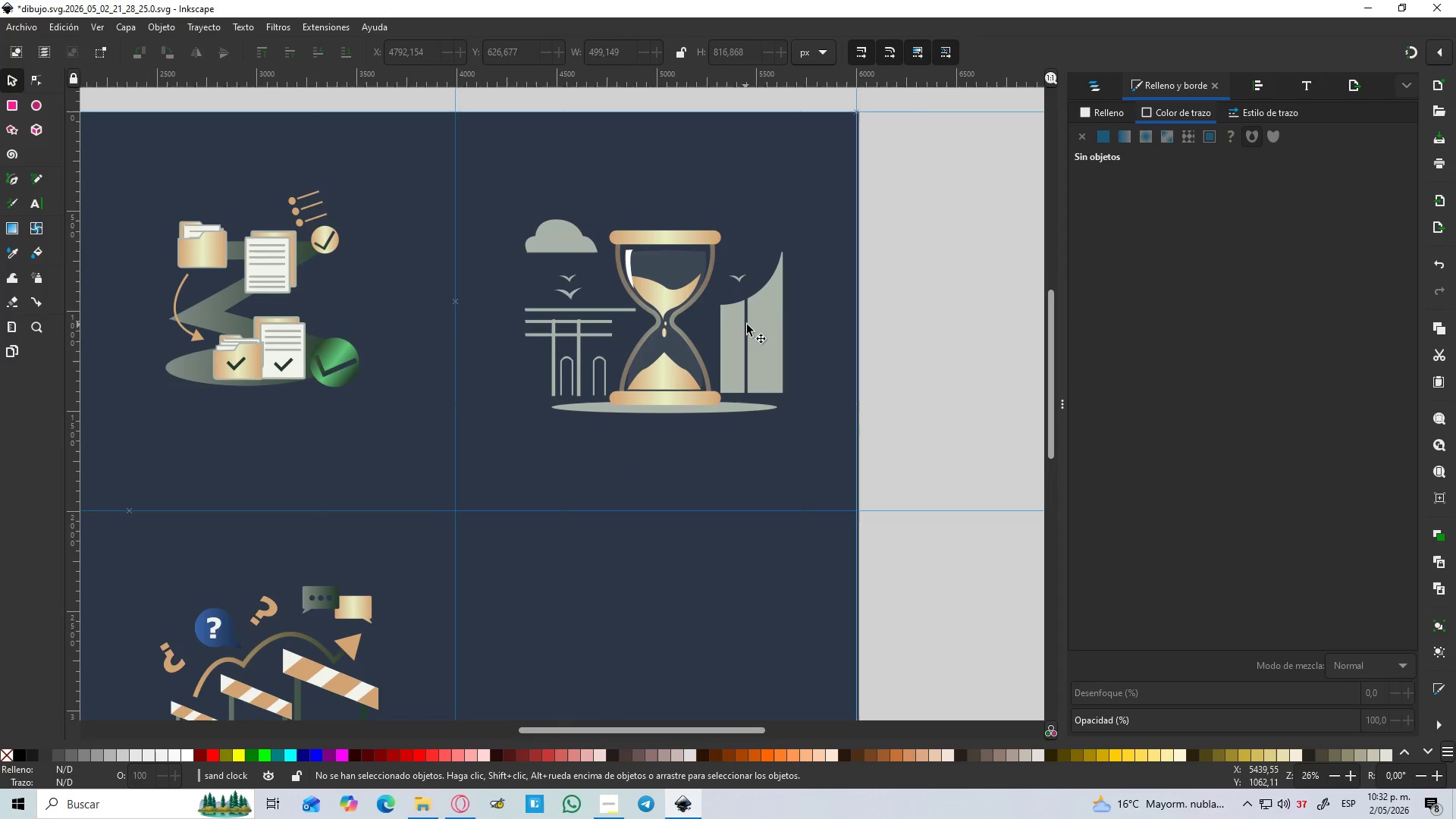 
scroll: coordinate [727, 299], scroll_direction: up, amount: 1.0
 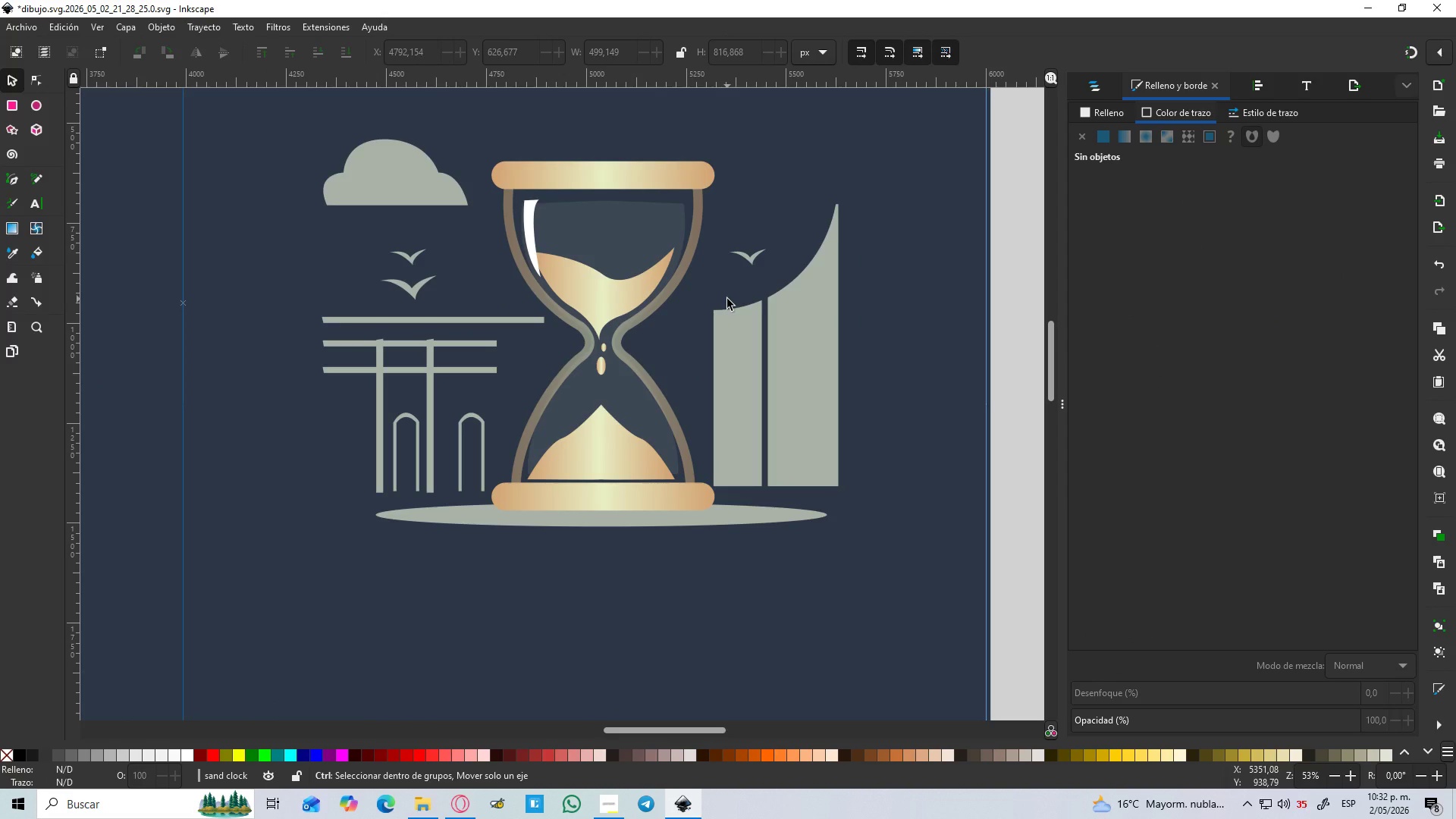 
scroll: coordinate [727, 299], scroll_direction: down, amount: 2.0
 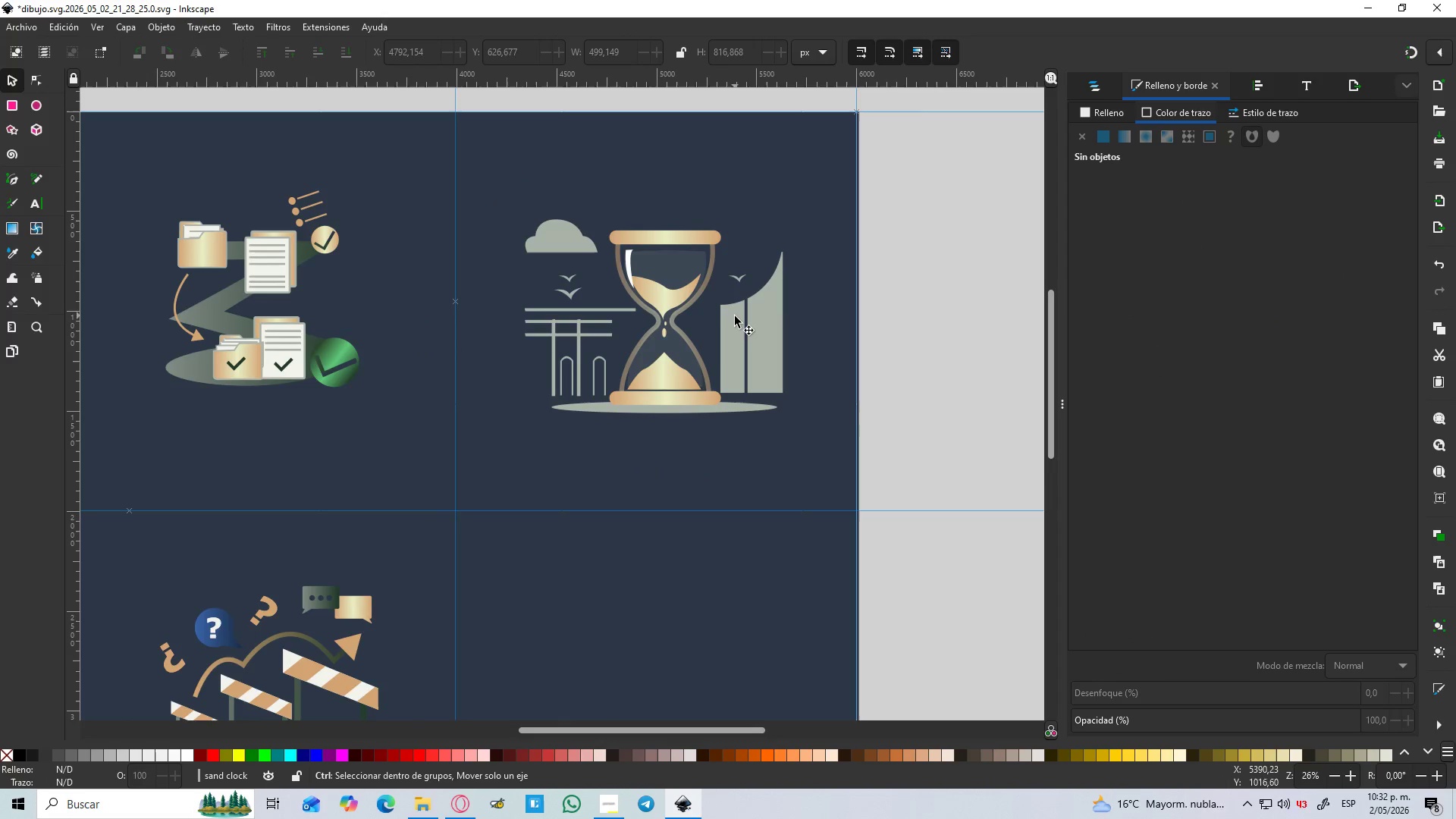 
left_click([735, 317])
 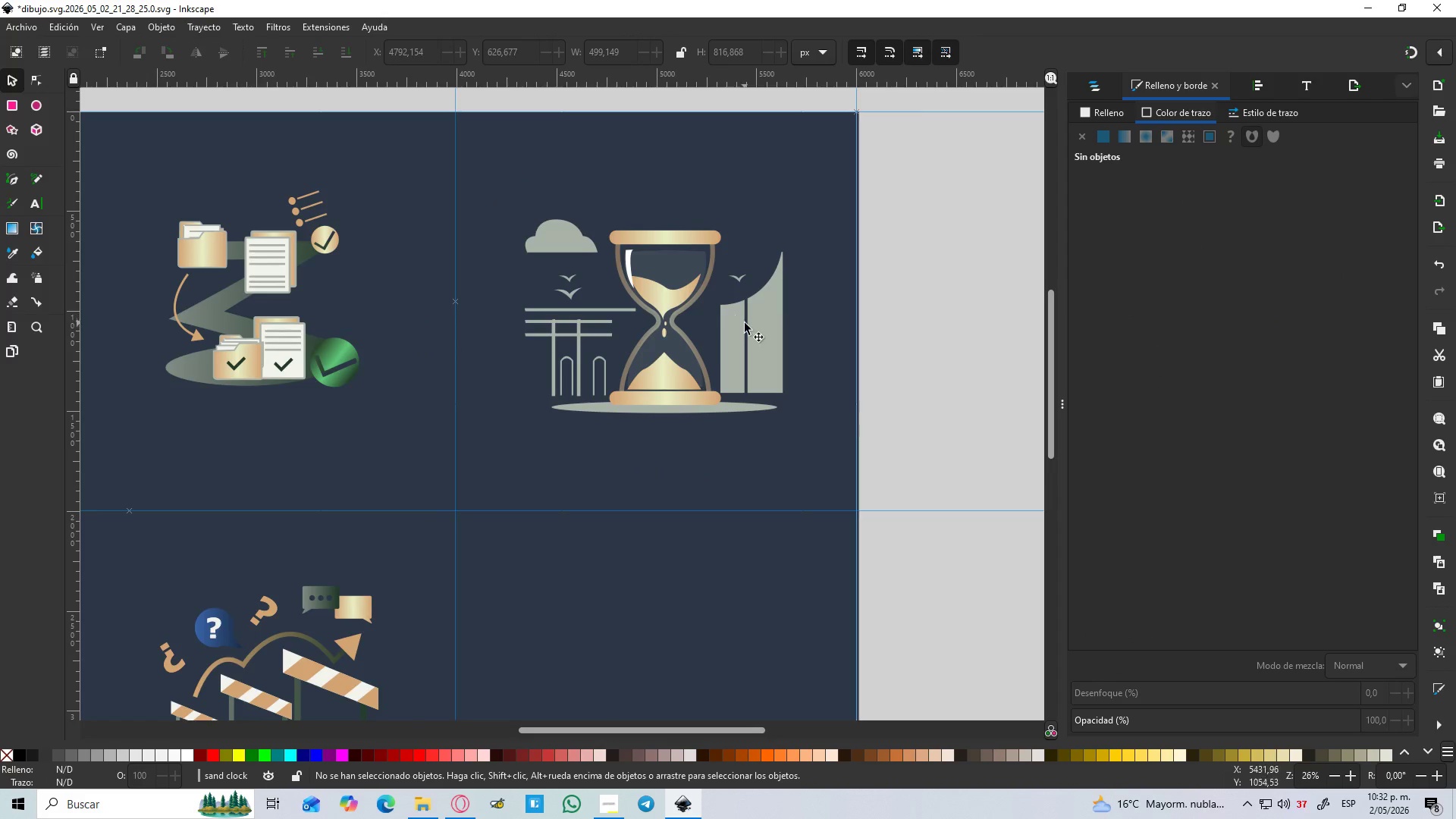 
left_click([748, 325])
 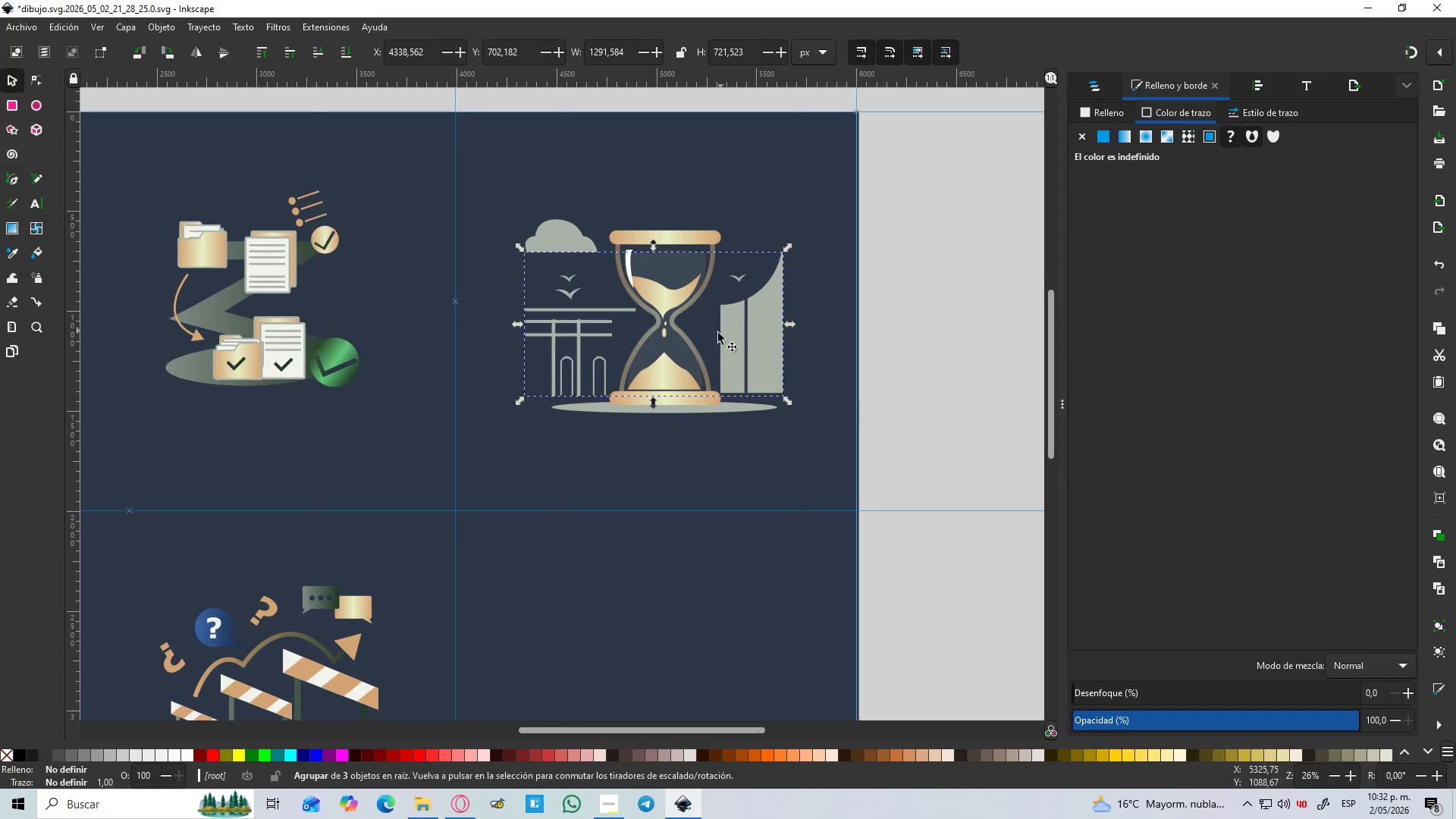 
hold_key(key=ShiftLeft, duration=1.5)
left_click([727, 410])
 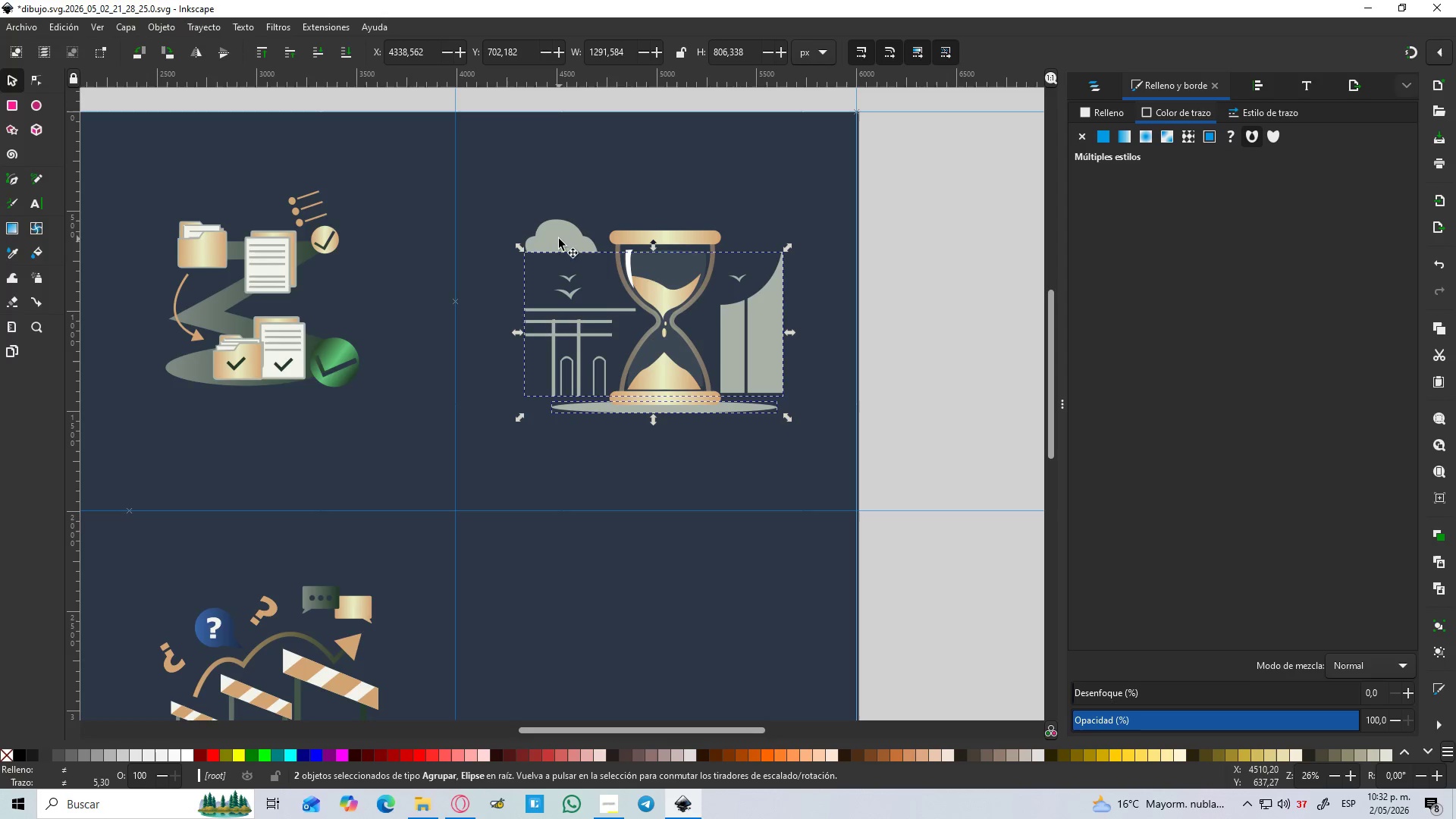 
left_click([560, 242])
 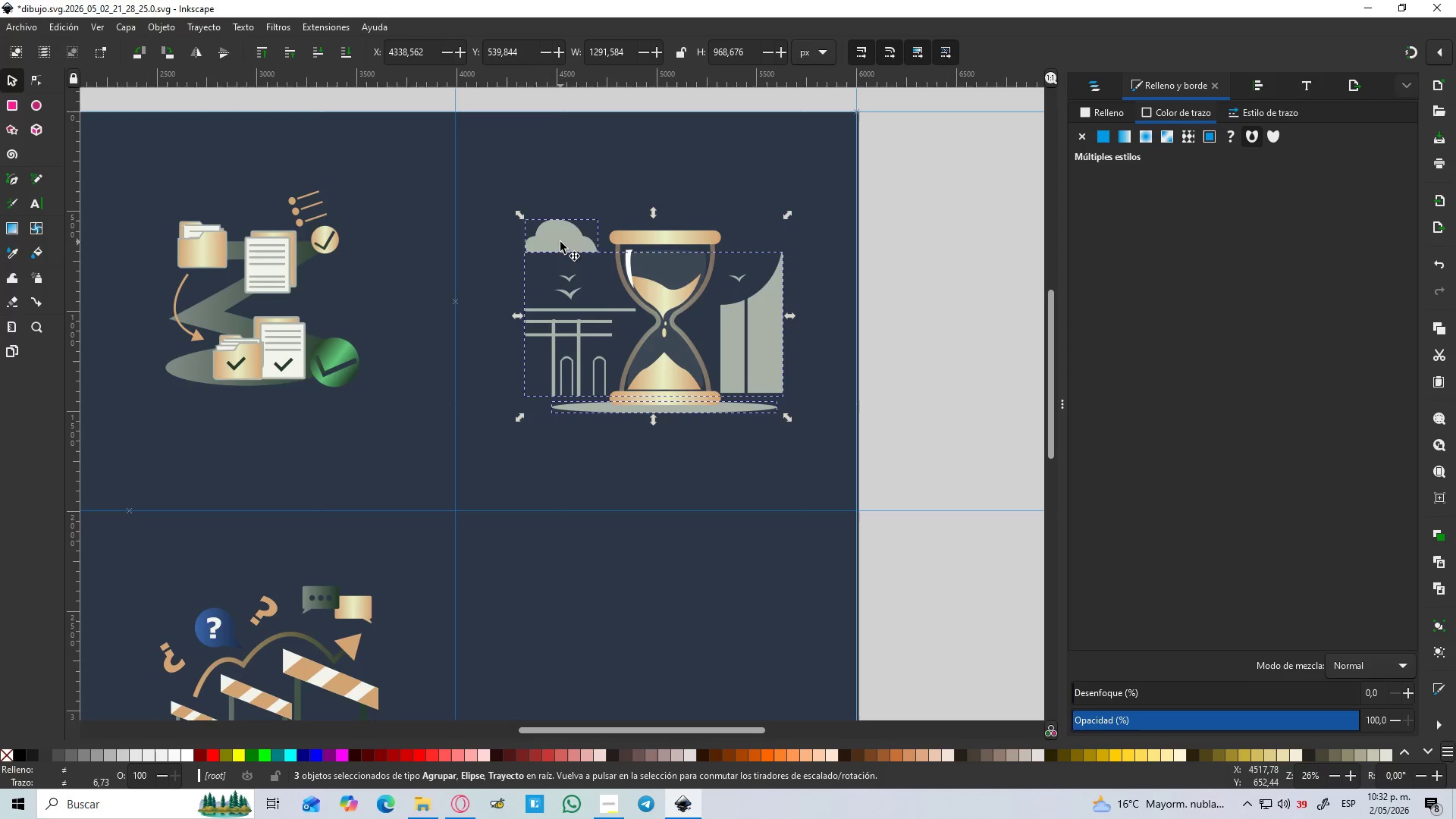 
left_click([1098, 86])
 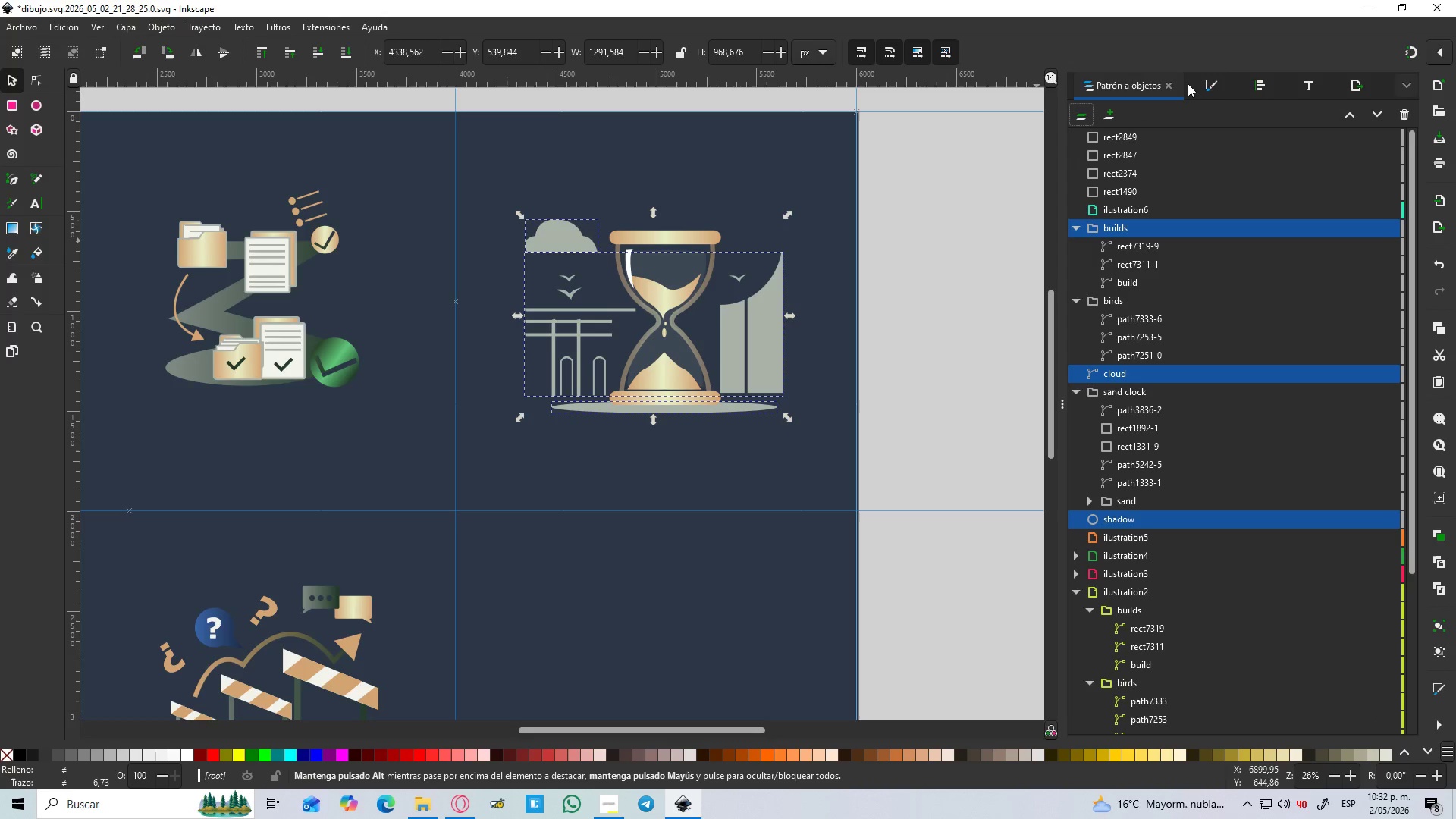 
left_click([1195, 83])
 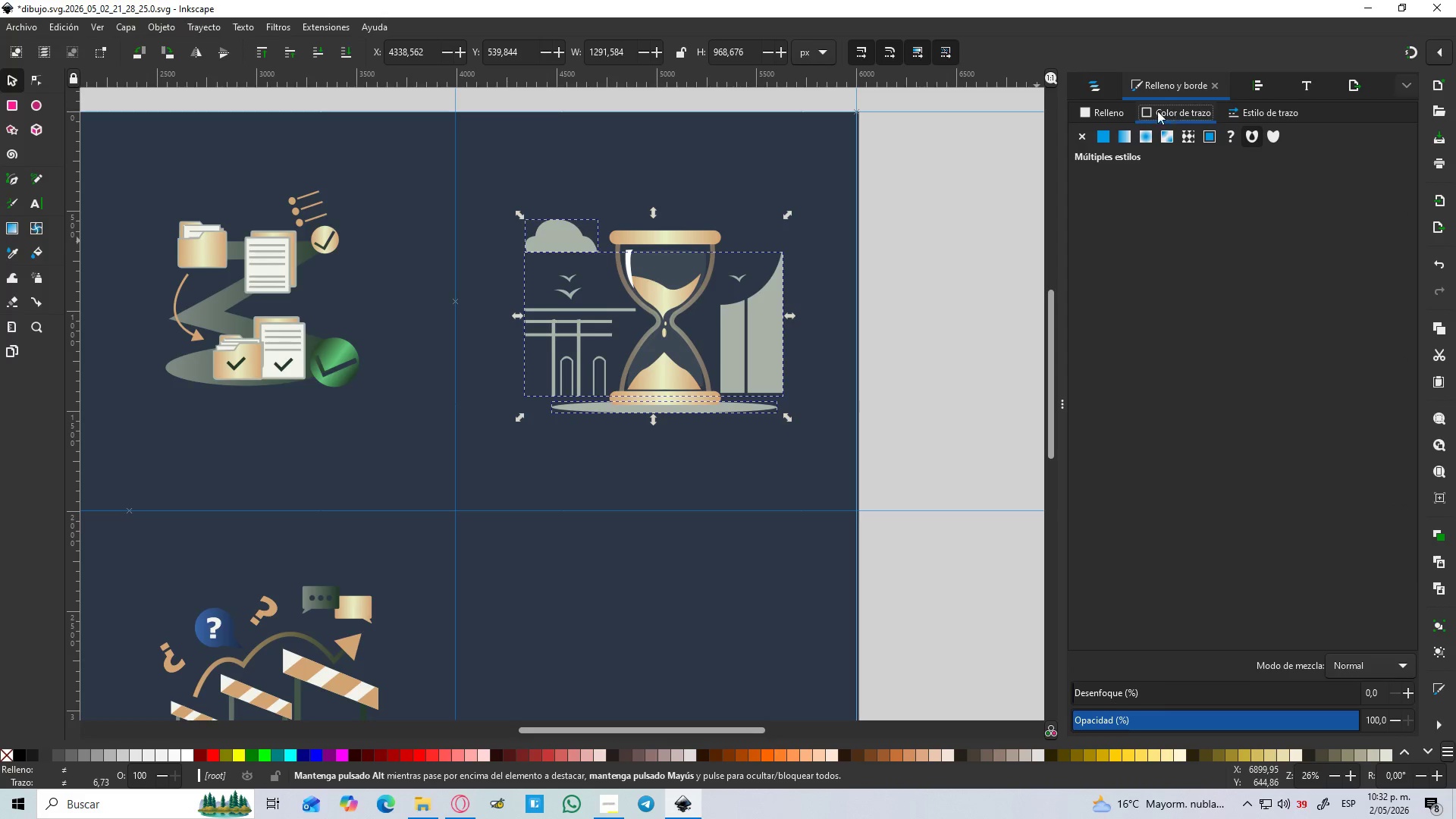 
left_click([1112, 110])
 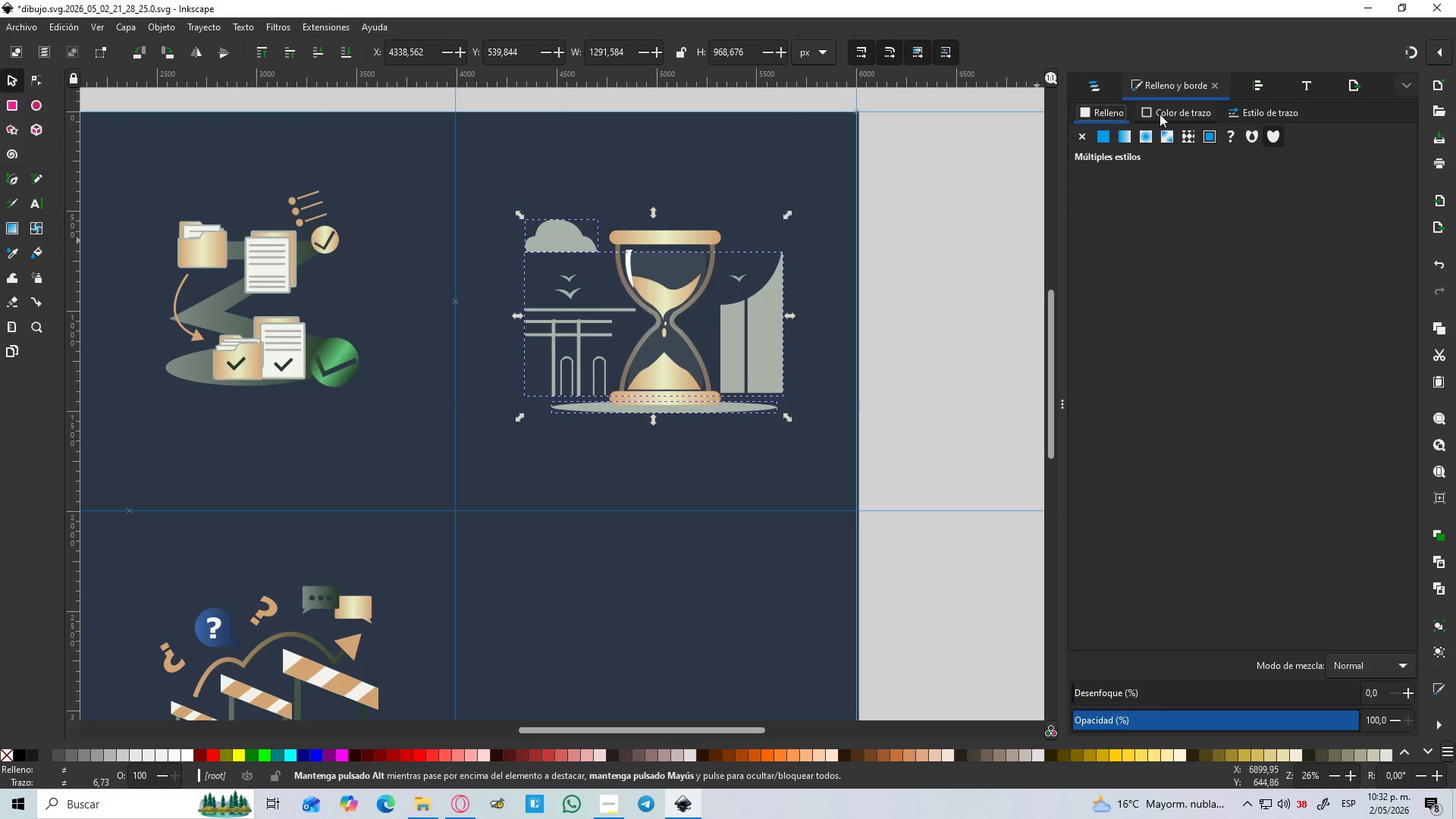 
left_click([1163, 112])
 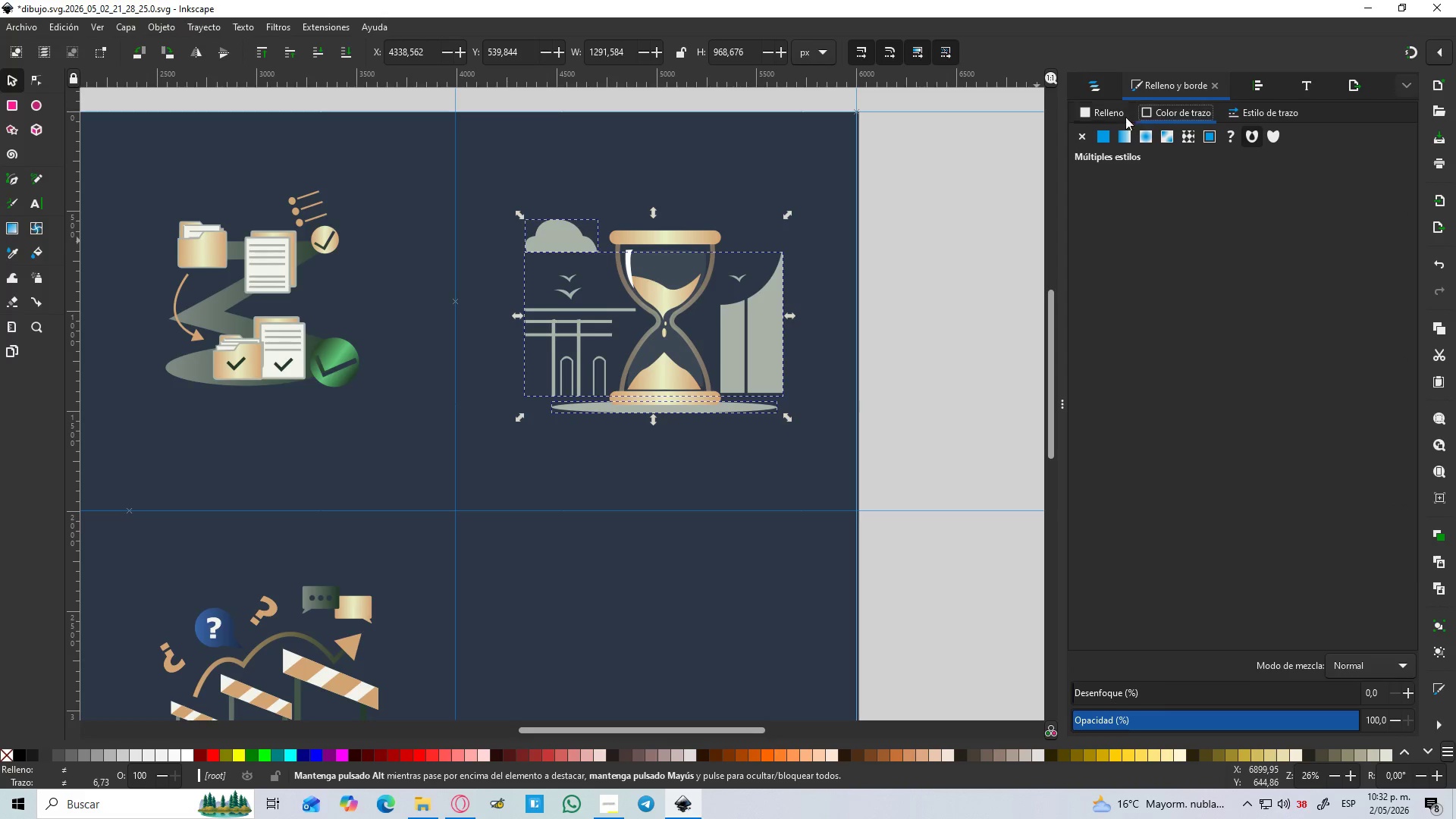 
left_click([1107, 114])
 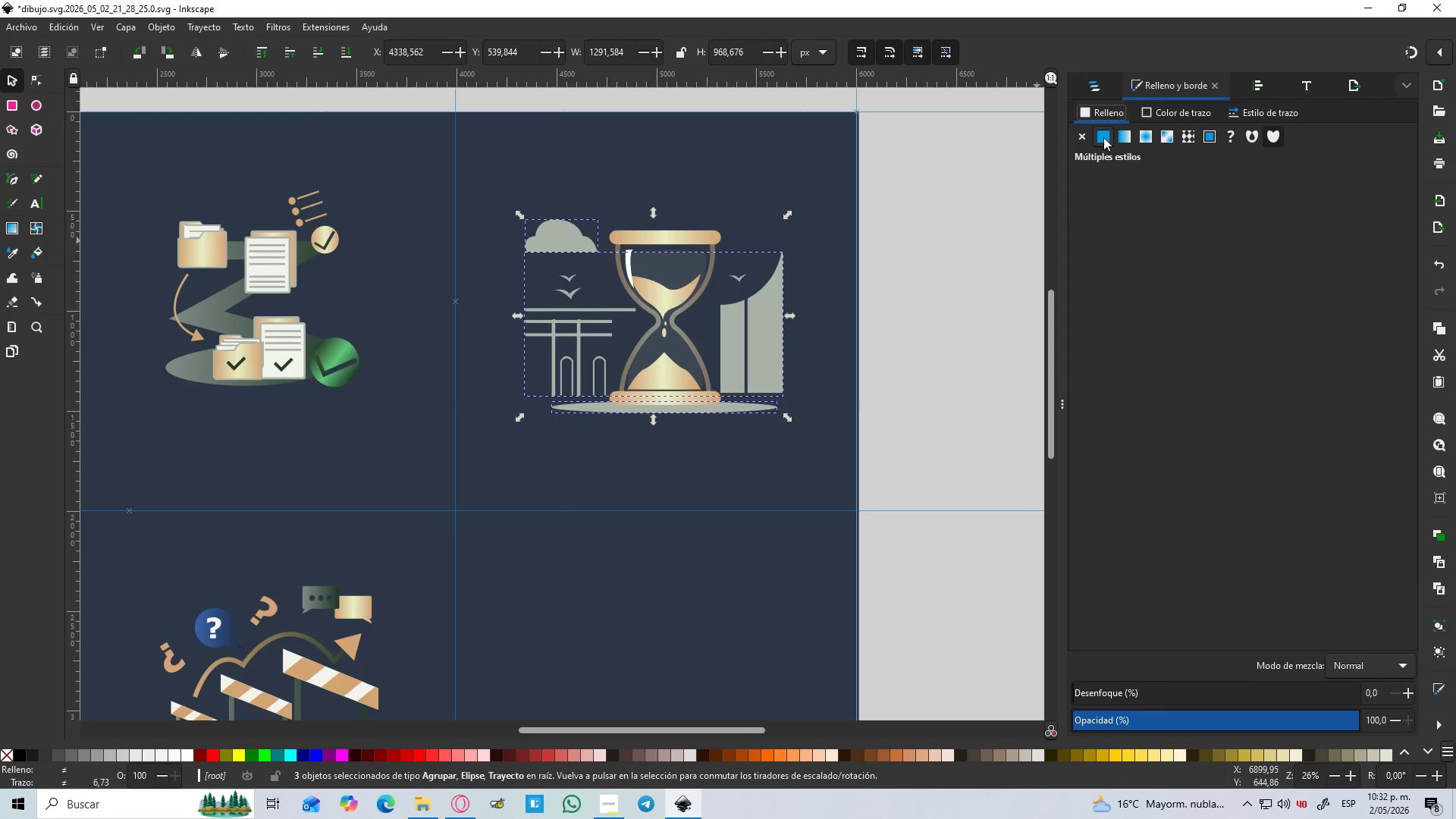 
left_click([1103, 137])
 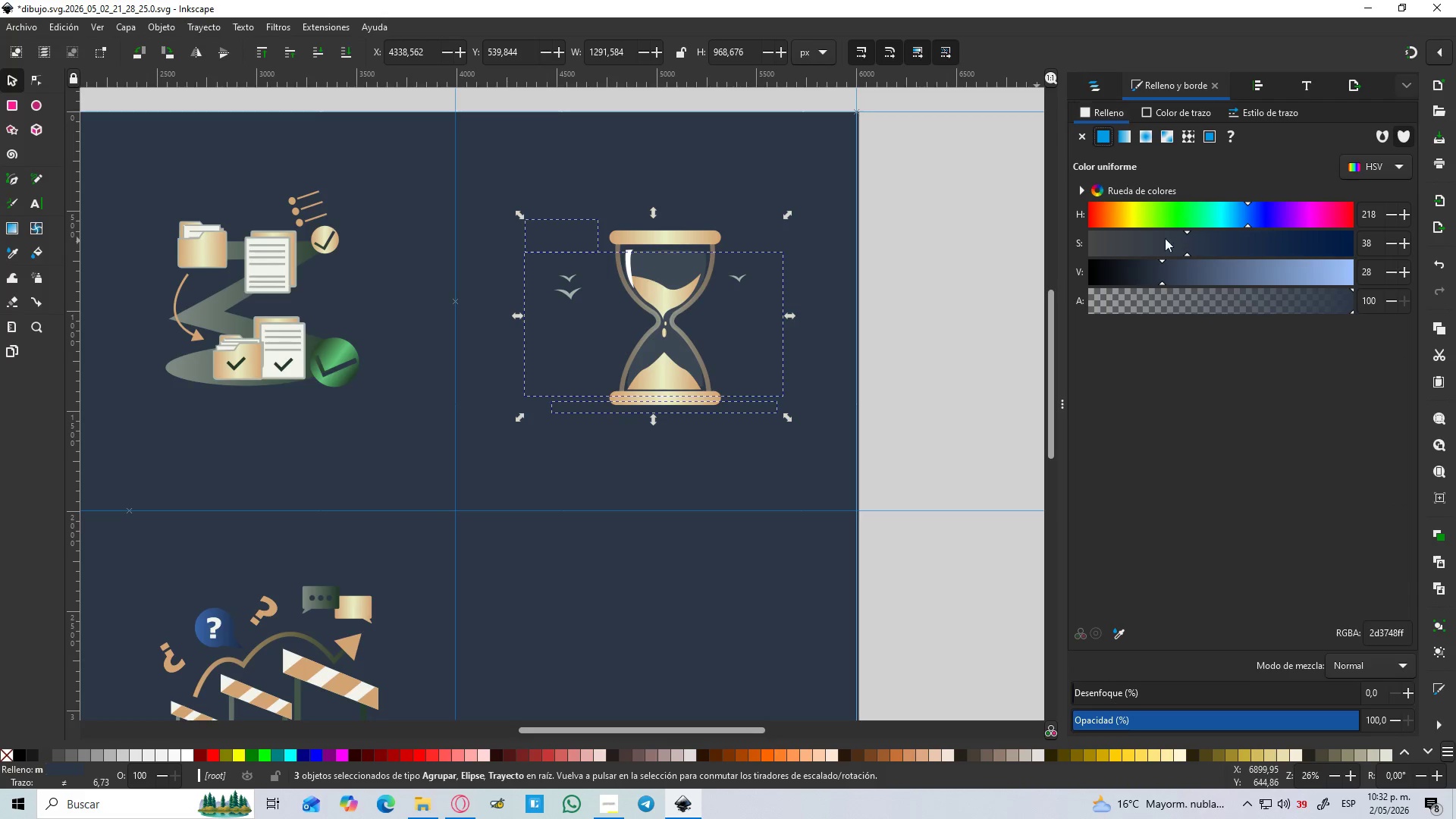 
left_click_drag(start_coordinate=[1202, 267], to_coordinate=[1335, 281])
 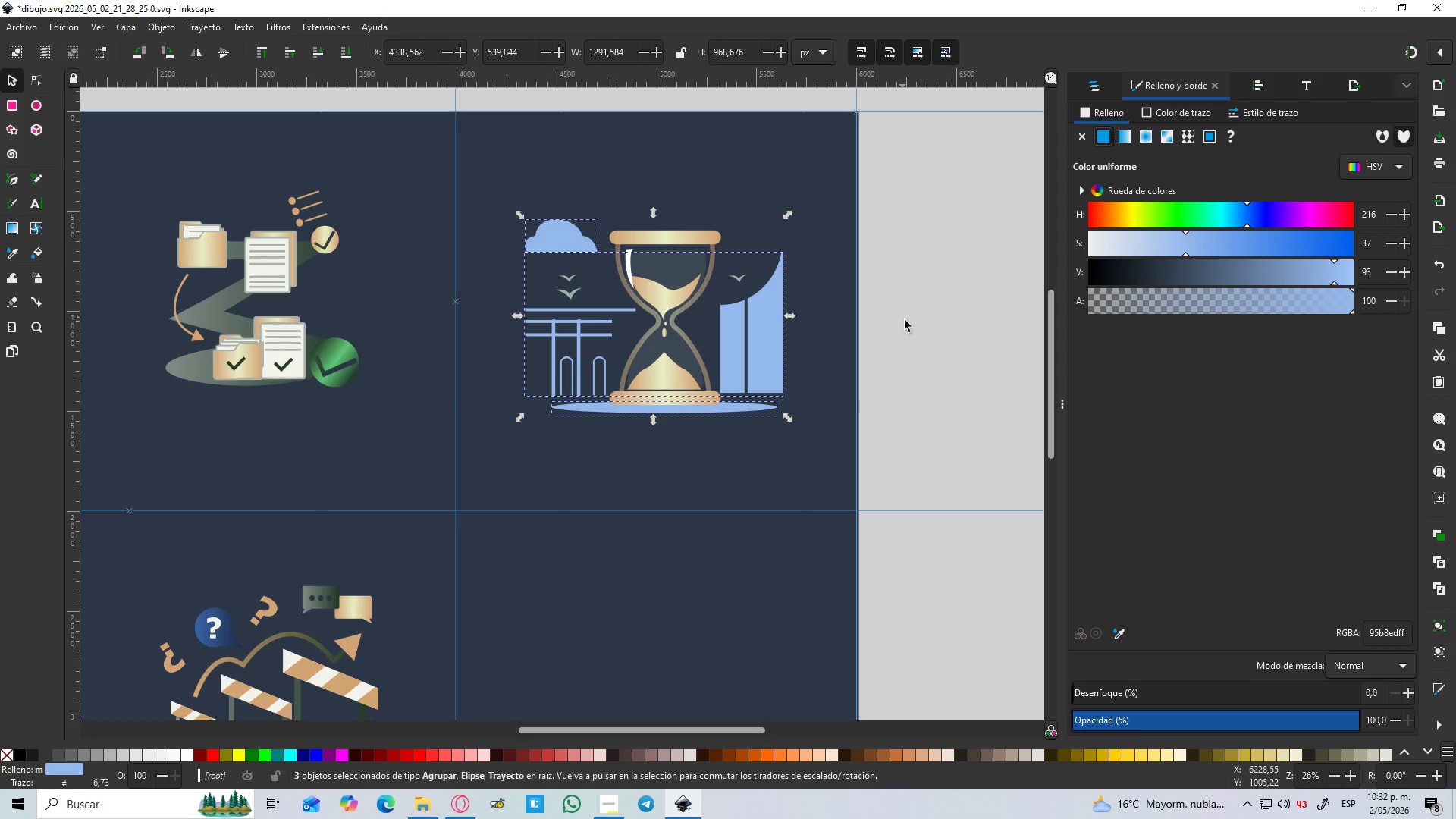 
left_click([937, 328])
 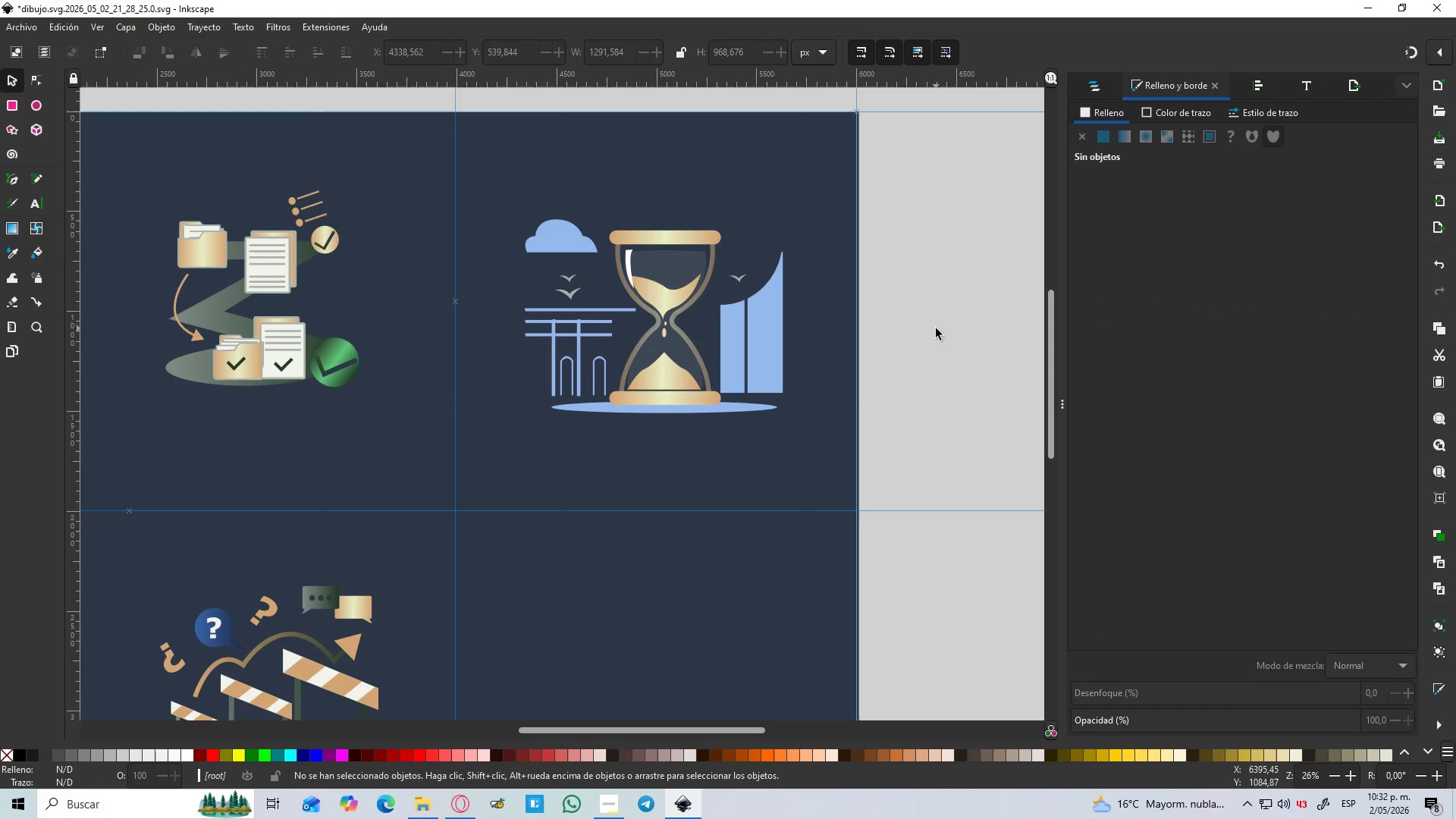 
hold_key(key=ControlLeft, duration=1.5)
scroll: coordinate [936, 328], scroll_direction: down, amount: 3.0
 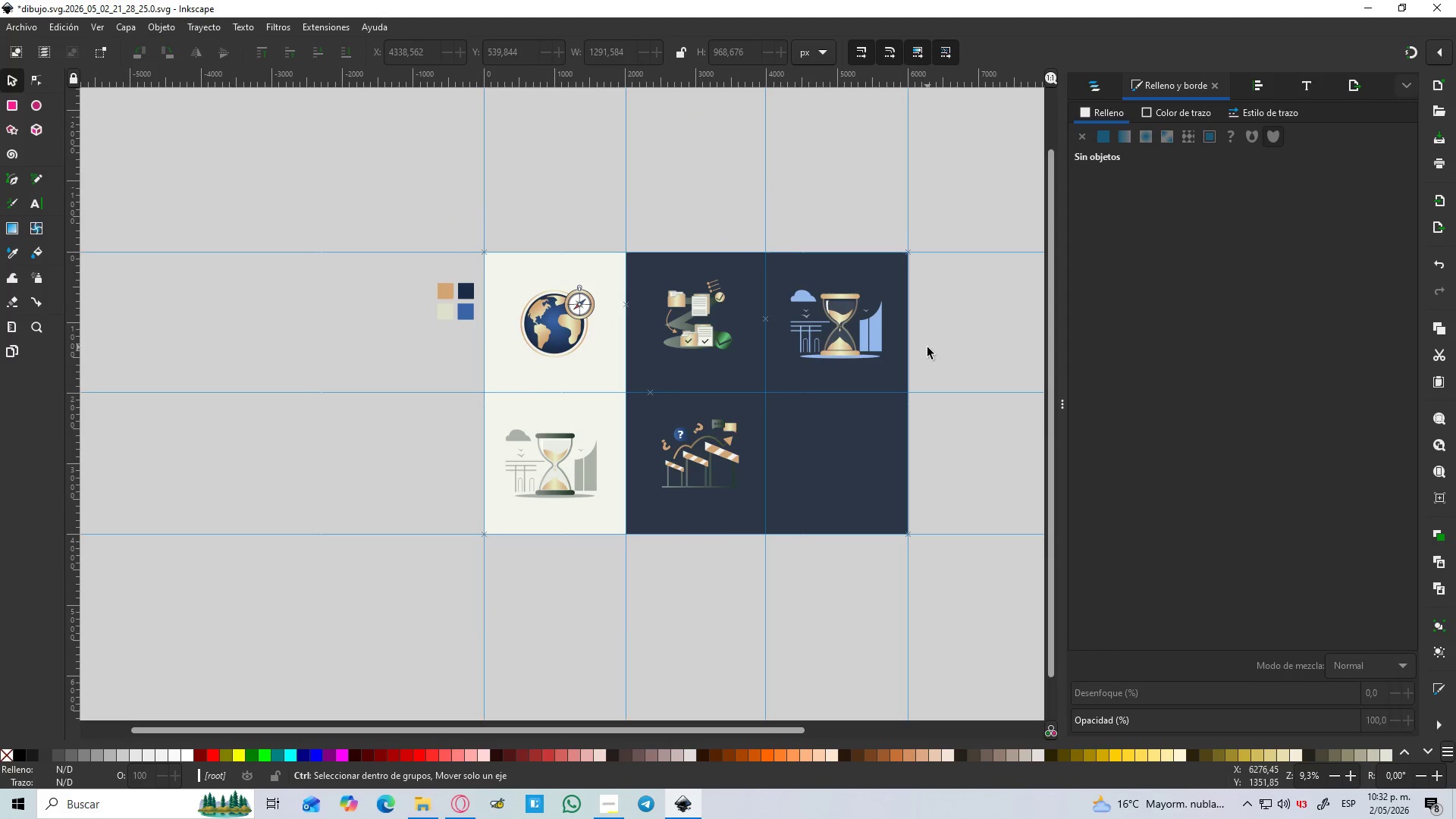 
hold_key(key=ControlLeft, duration=1.25)
scroll: coordinate [928, 347], scroll_direction: up, amount: 3.0
 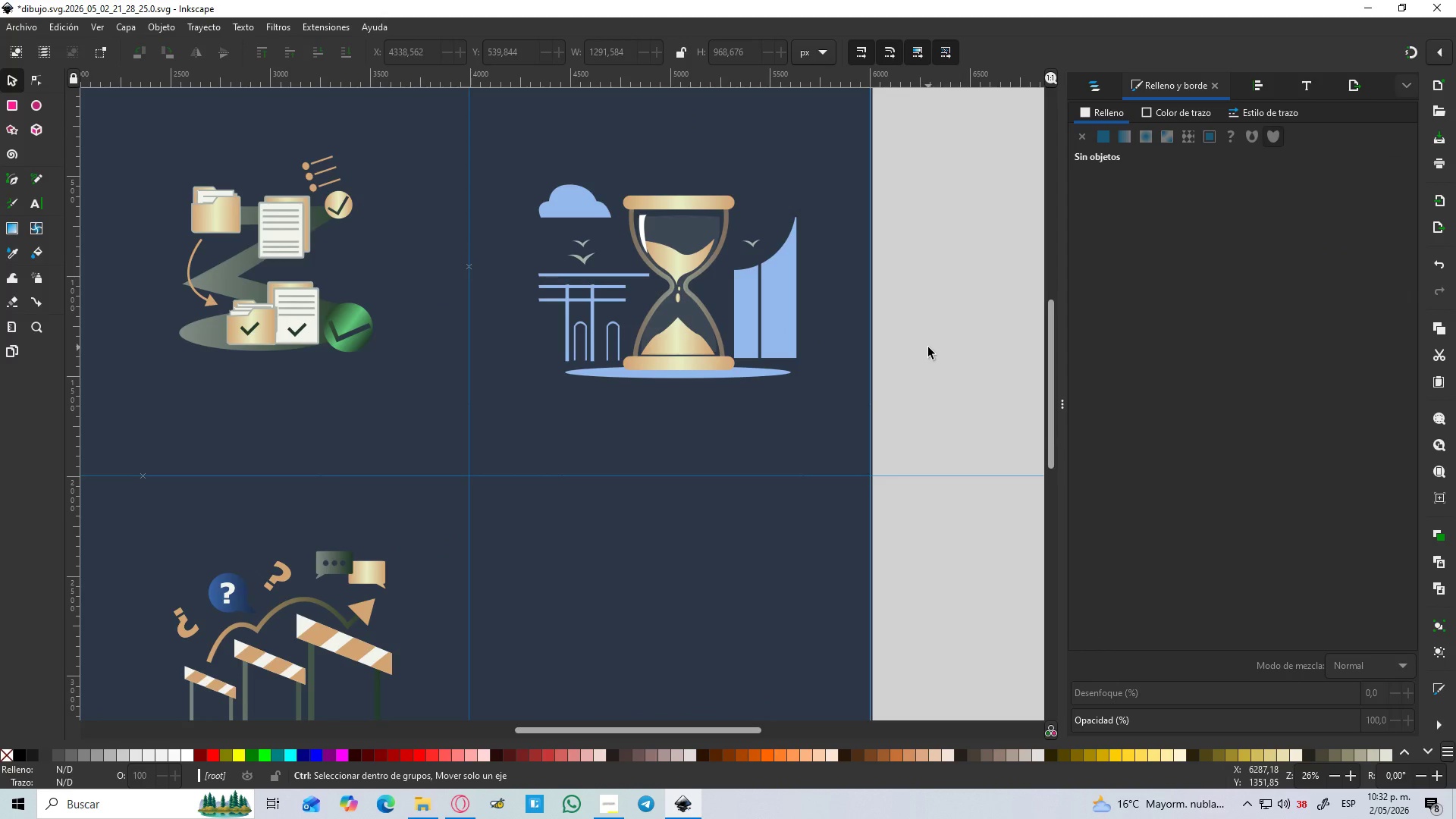 
hold_key(key=Space, duration=0.47)
 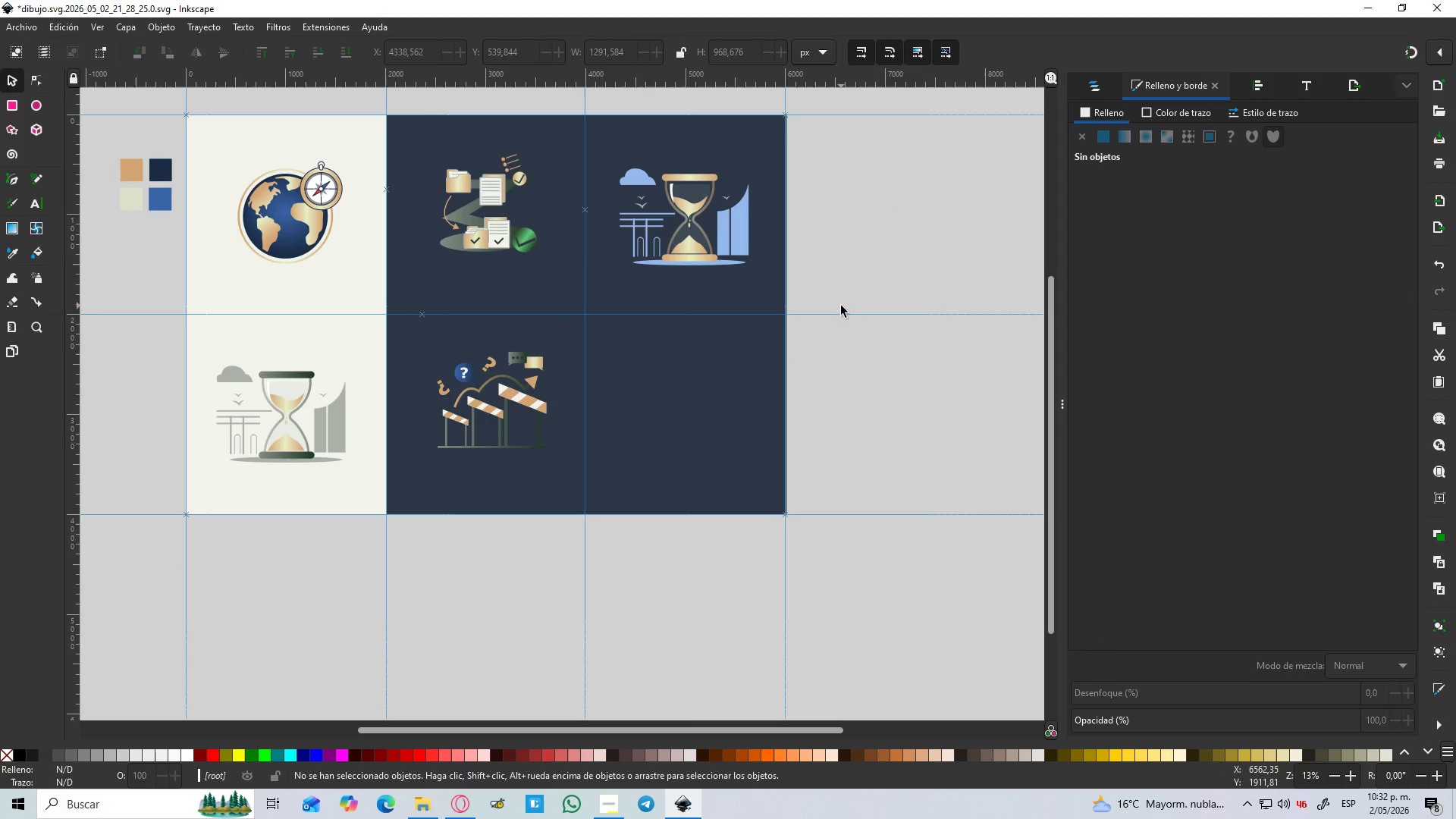 
scroll: coordinate [928, 347], scroll_direction: down, amount: 2.0
 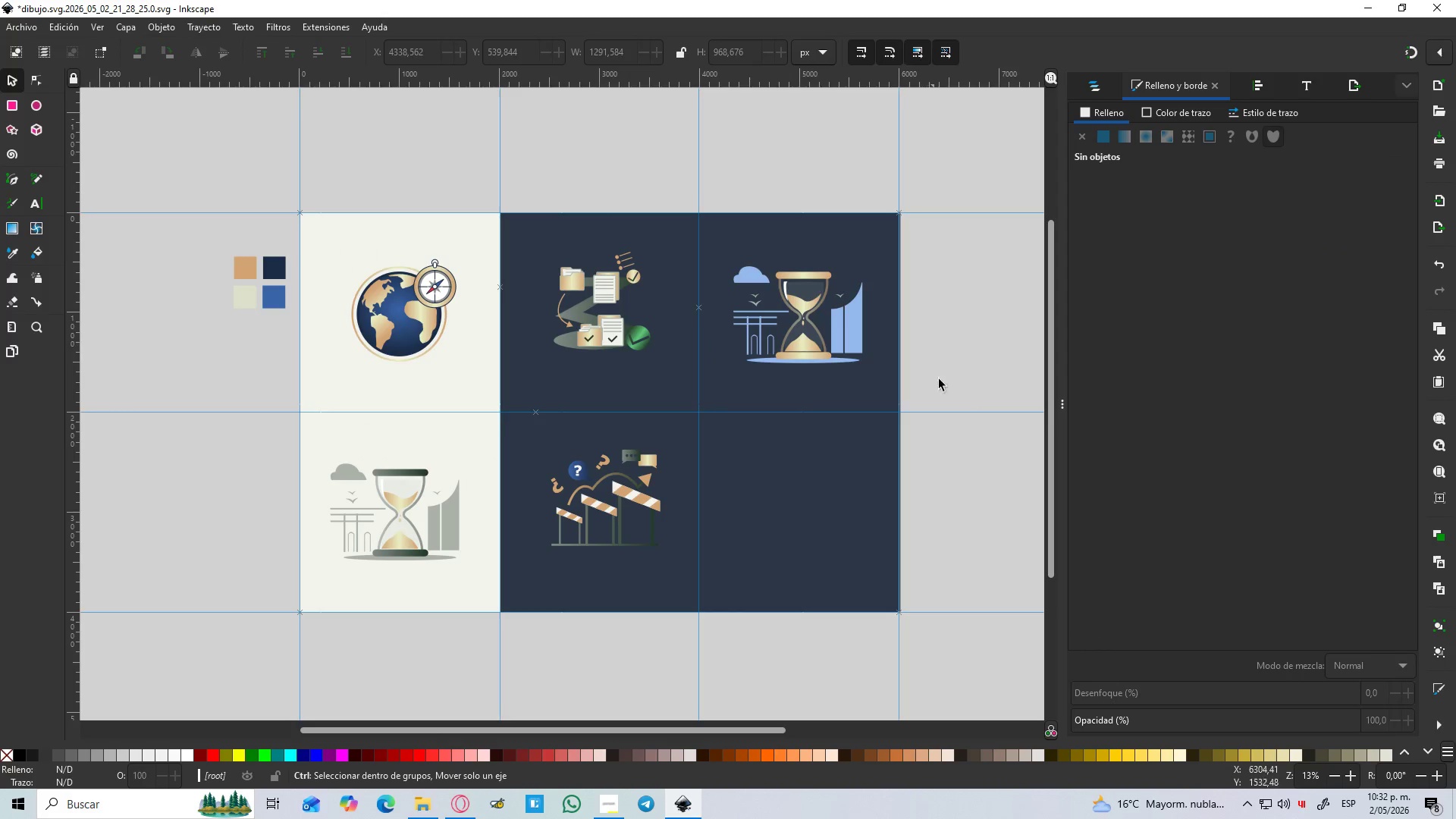 
hold_key(key=ControlLeft, duration=0.73)
 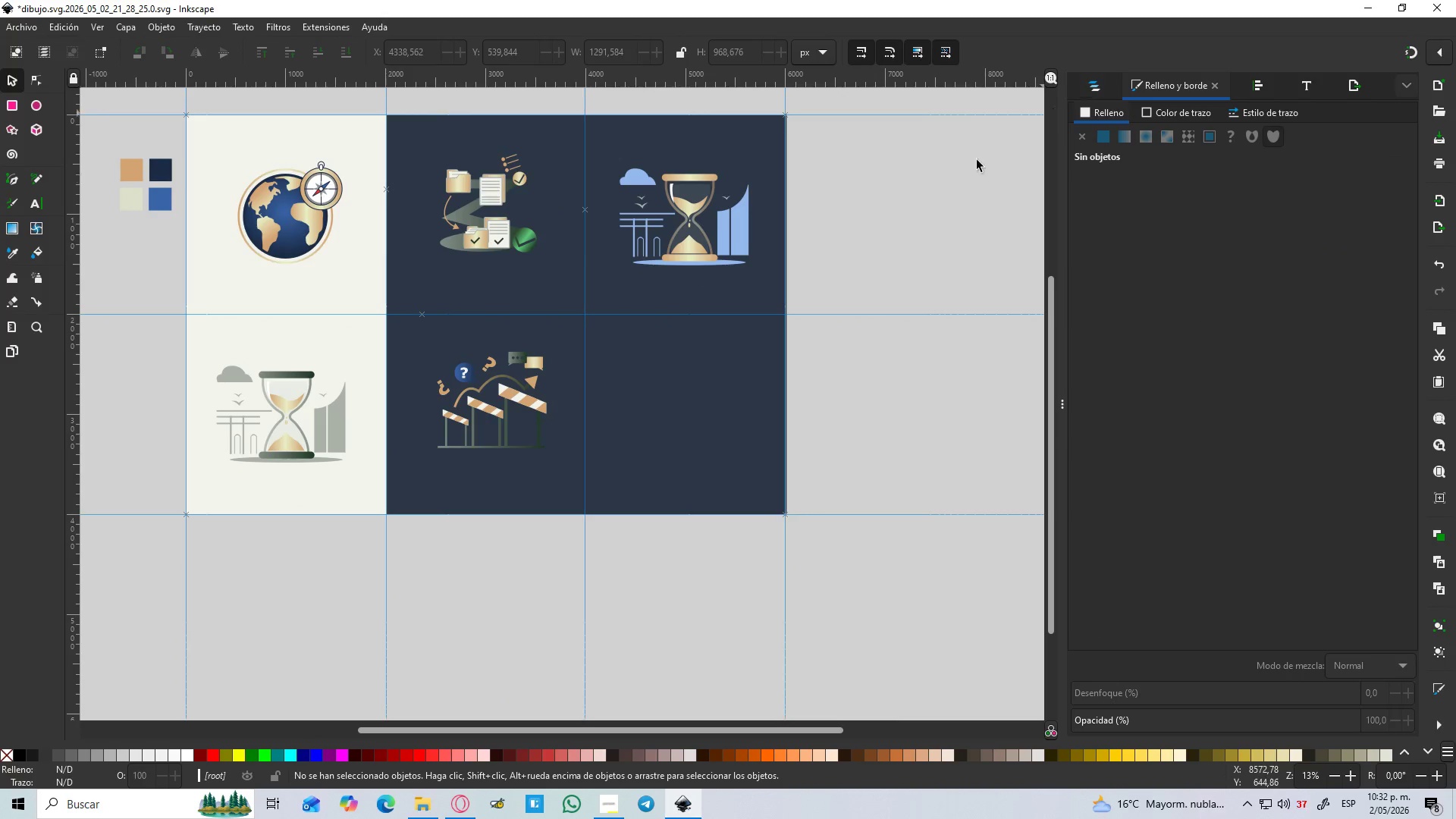 
hold_key(key=ControlLeft, duration=0.72)
 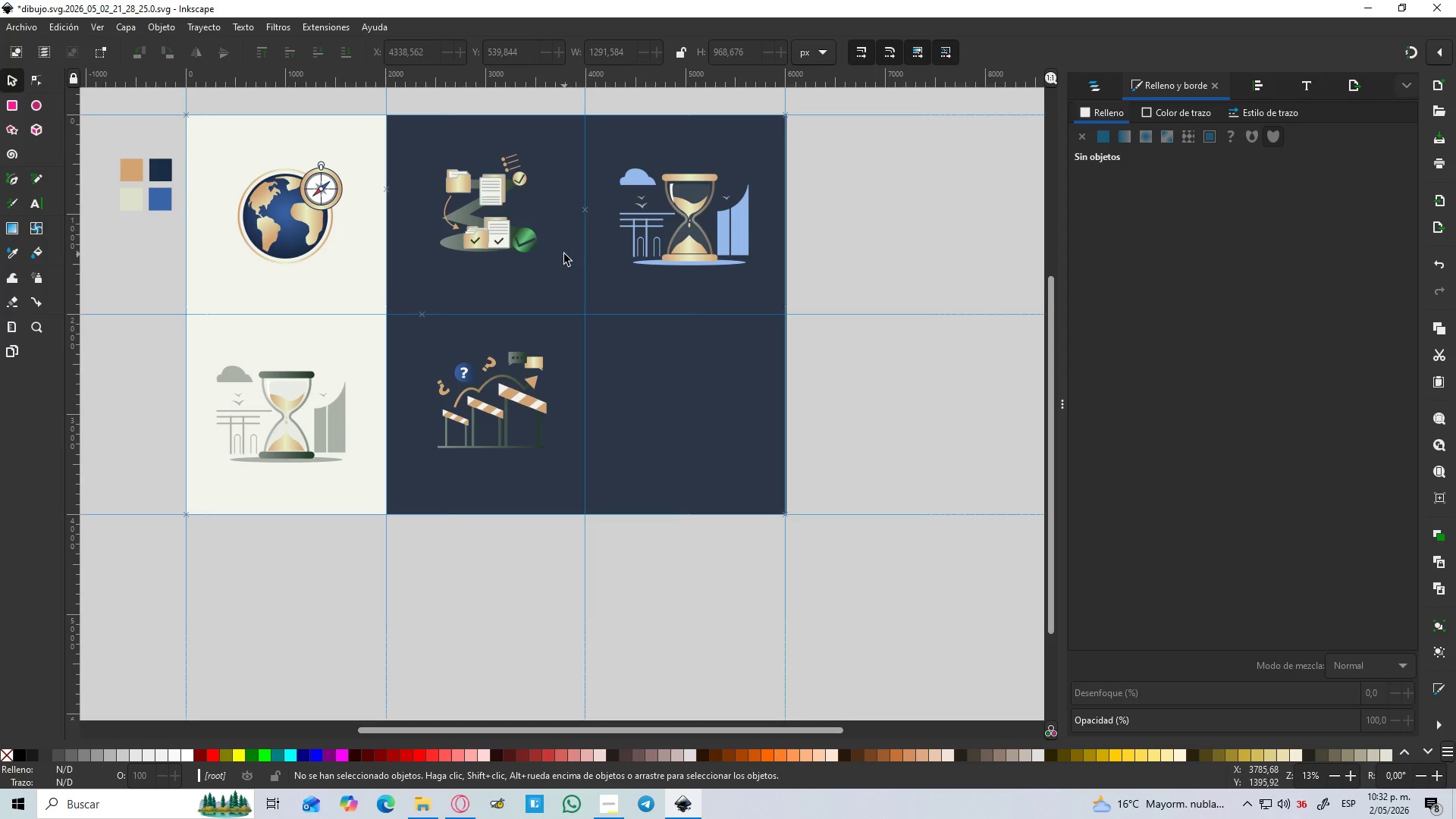 
wait(8.77)
 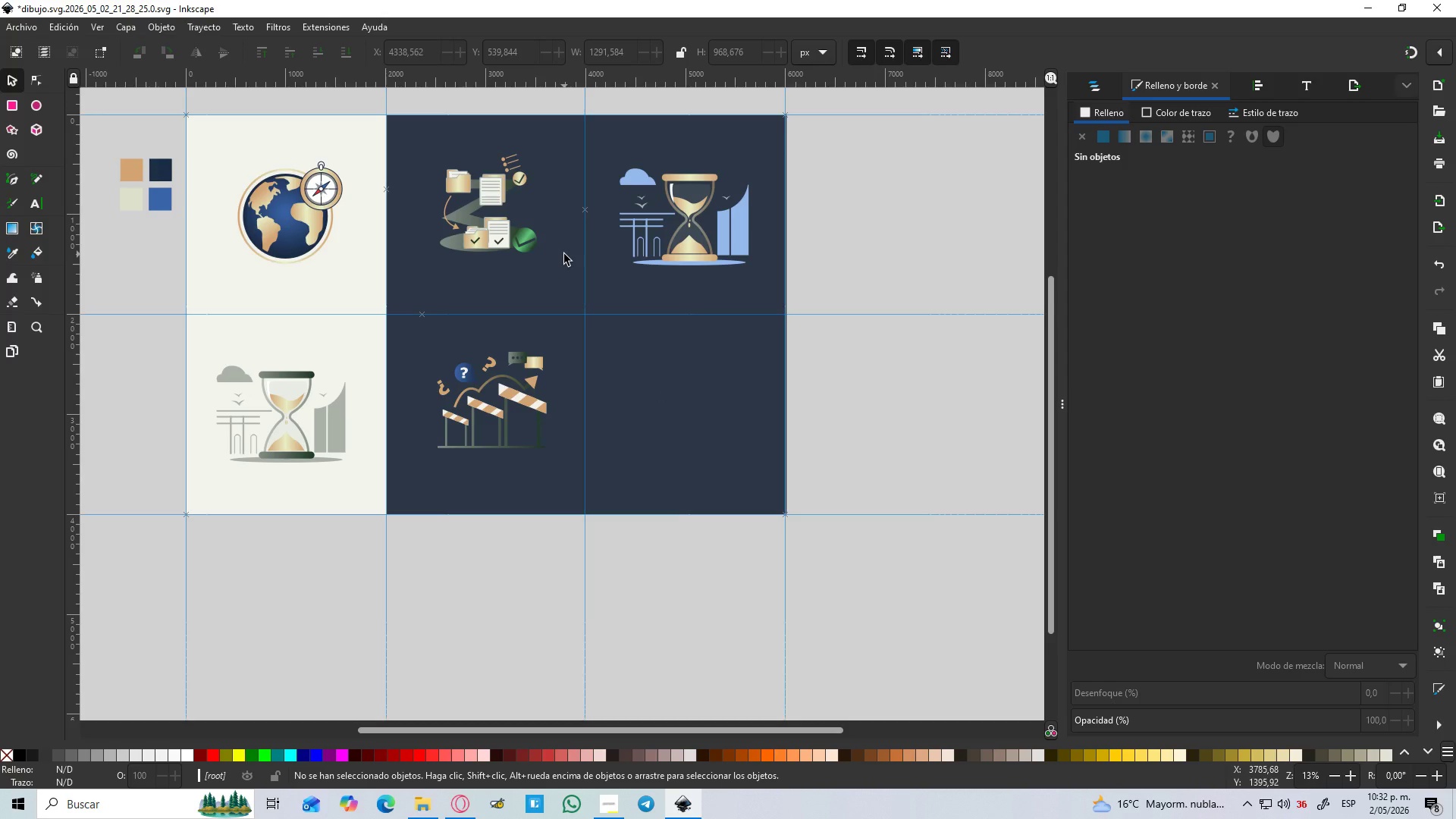 
hold_key(key=ControlLeft, duration=0.61)
scroll: coordinate [656, 431], scroll_direction: up, amount: 2.0
 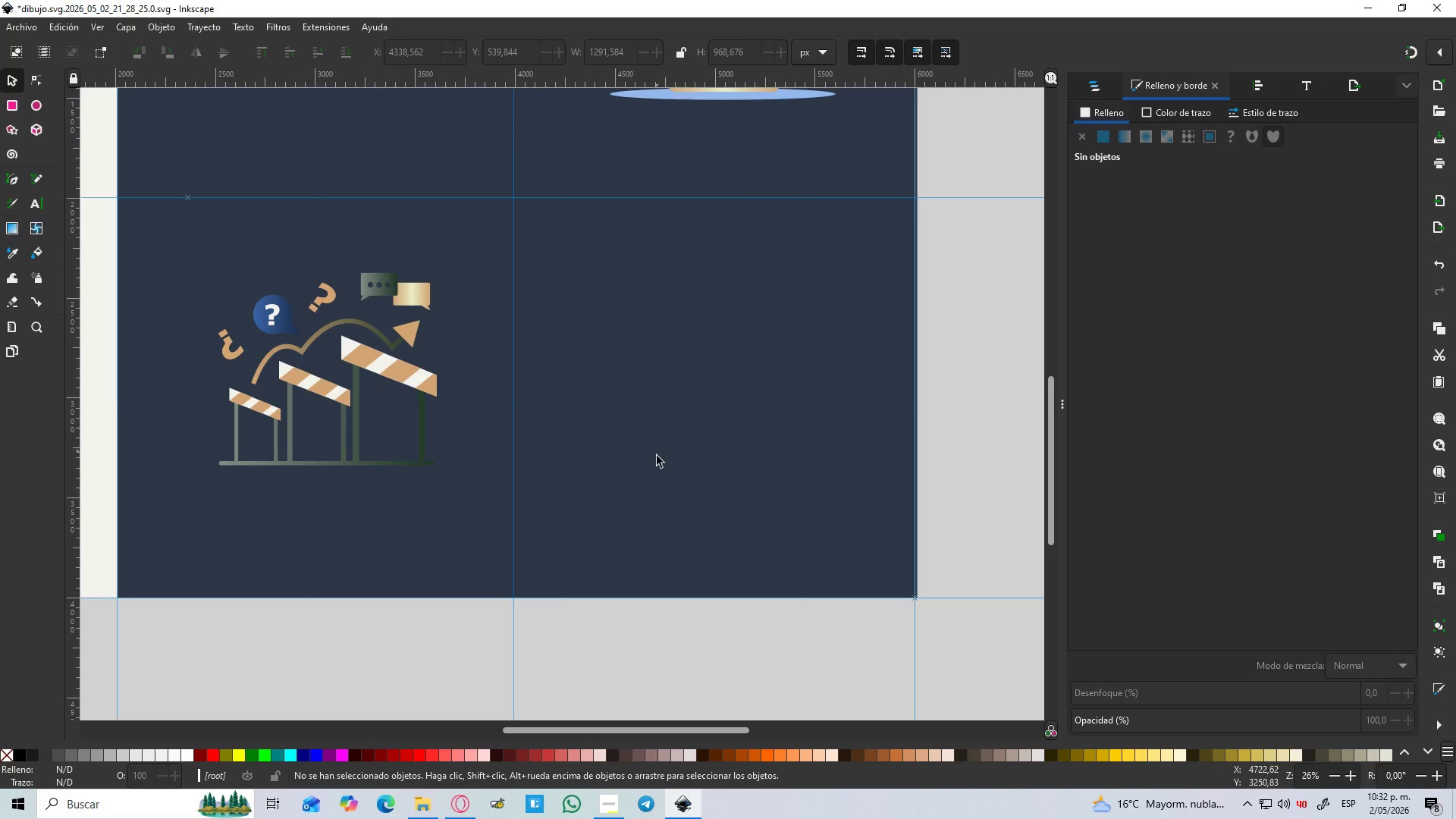 
key(B)
 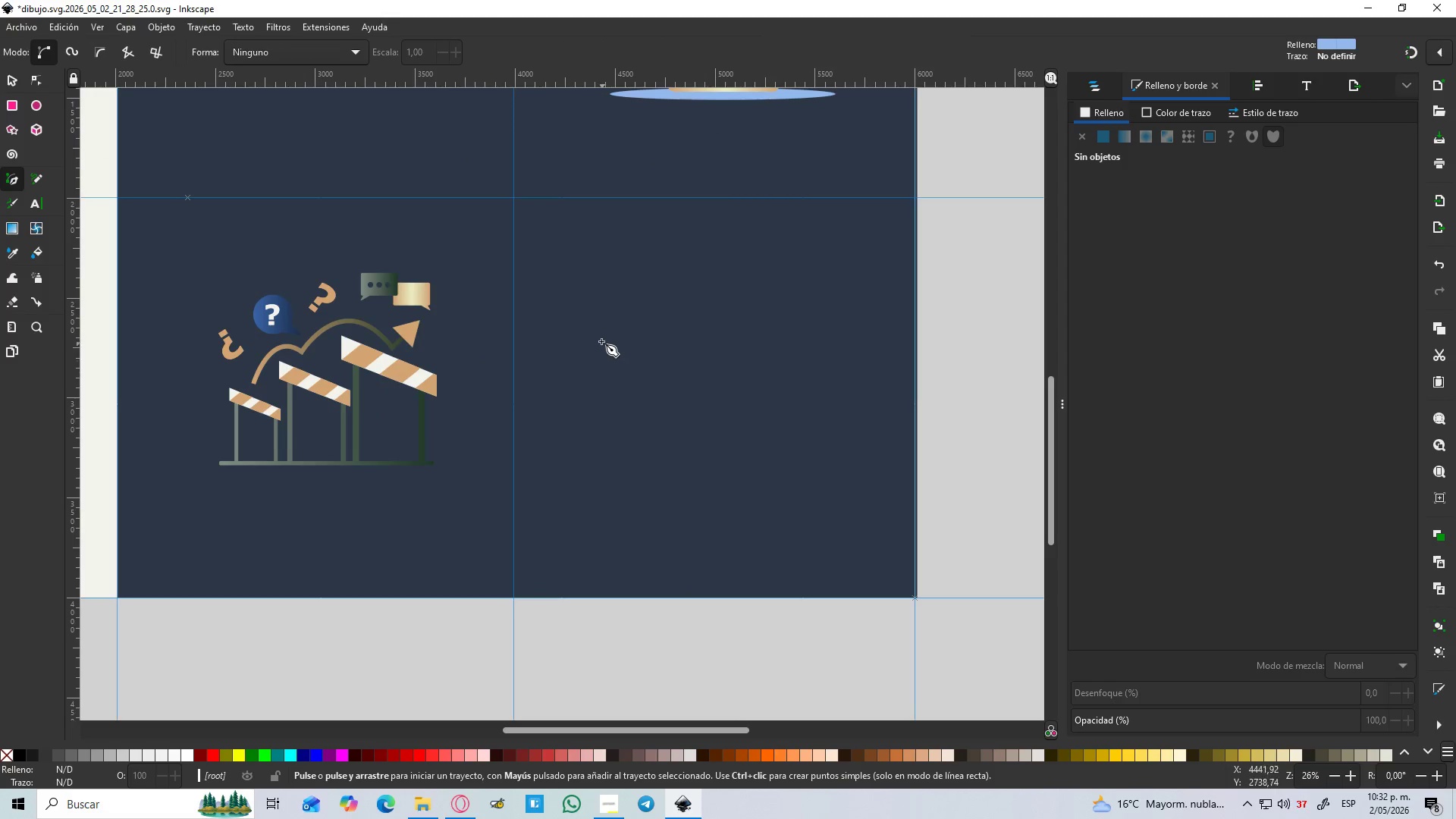 
left_click([601, 336])
 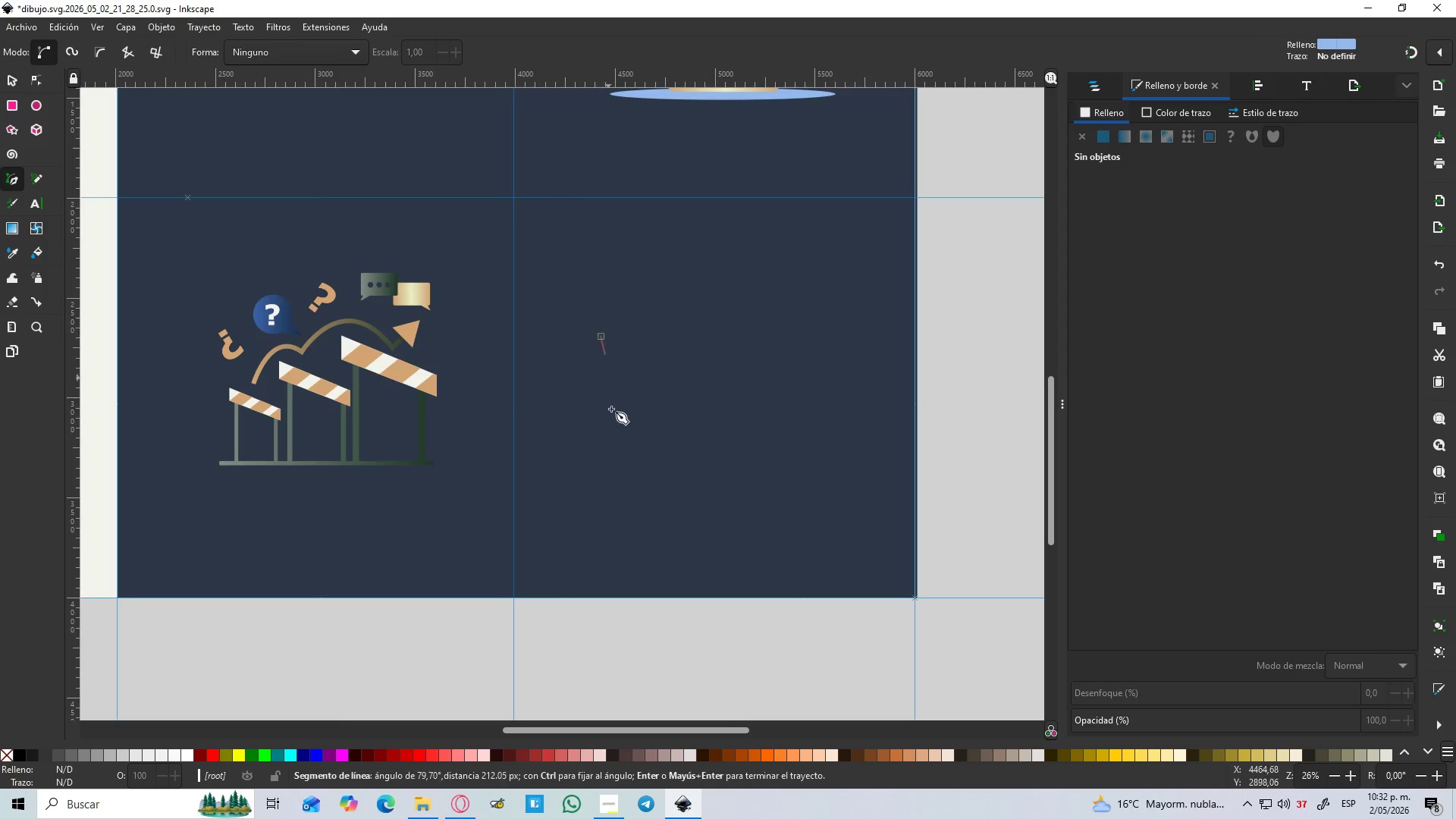 
hold_key(key=ControlLeft, duration=1.5)
 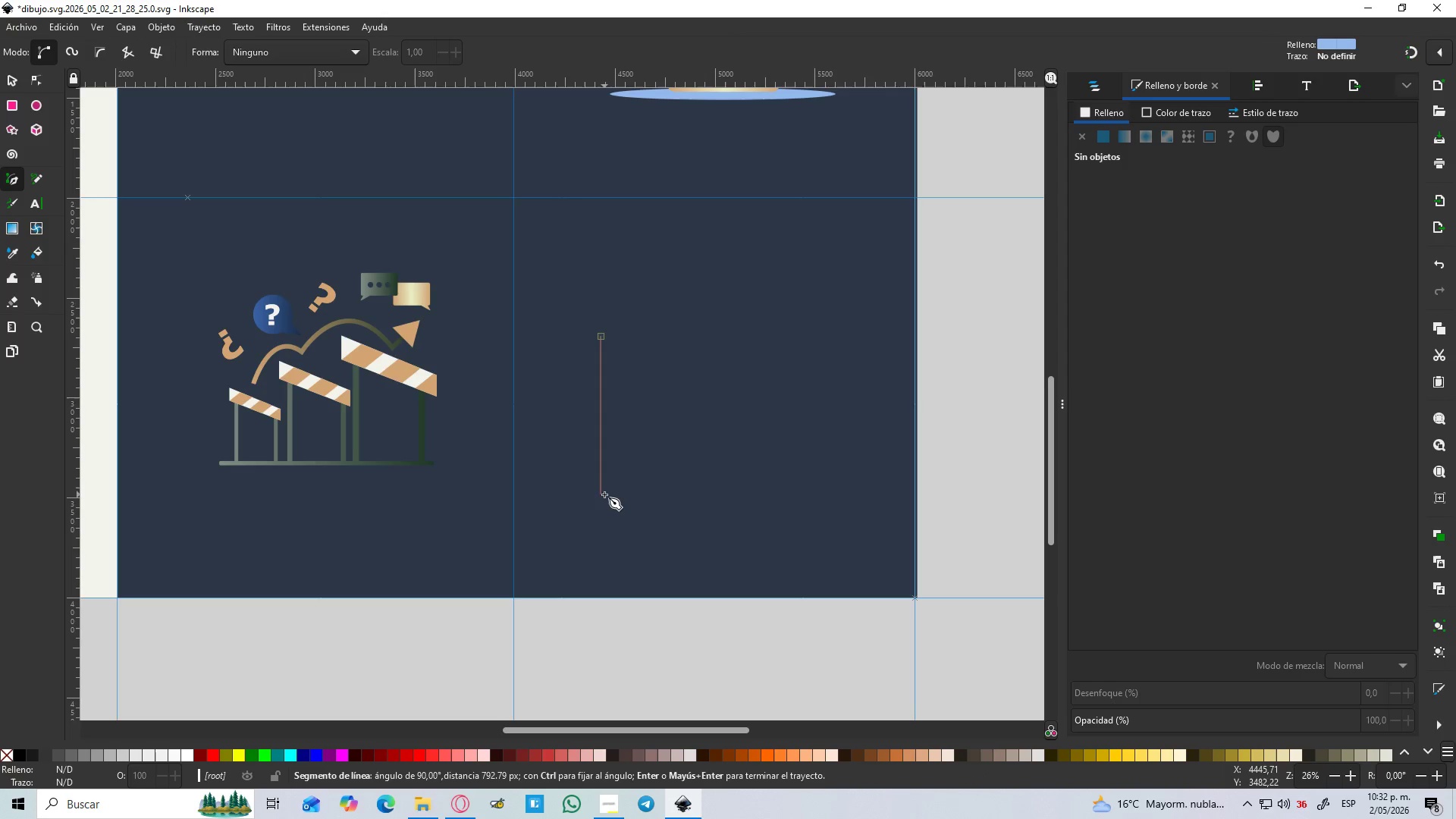 
hold_key(key=ControlLeft, duration=0.98)
left_click([603, 494])
 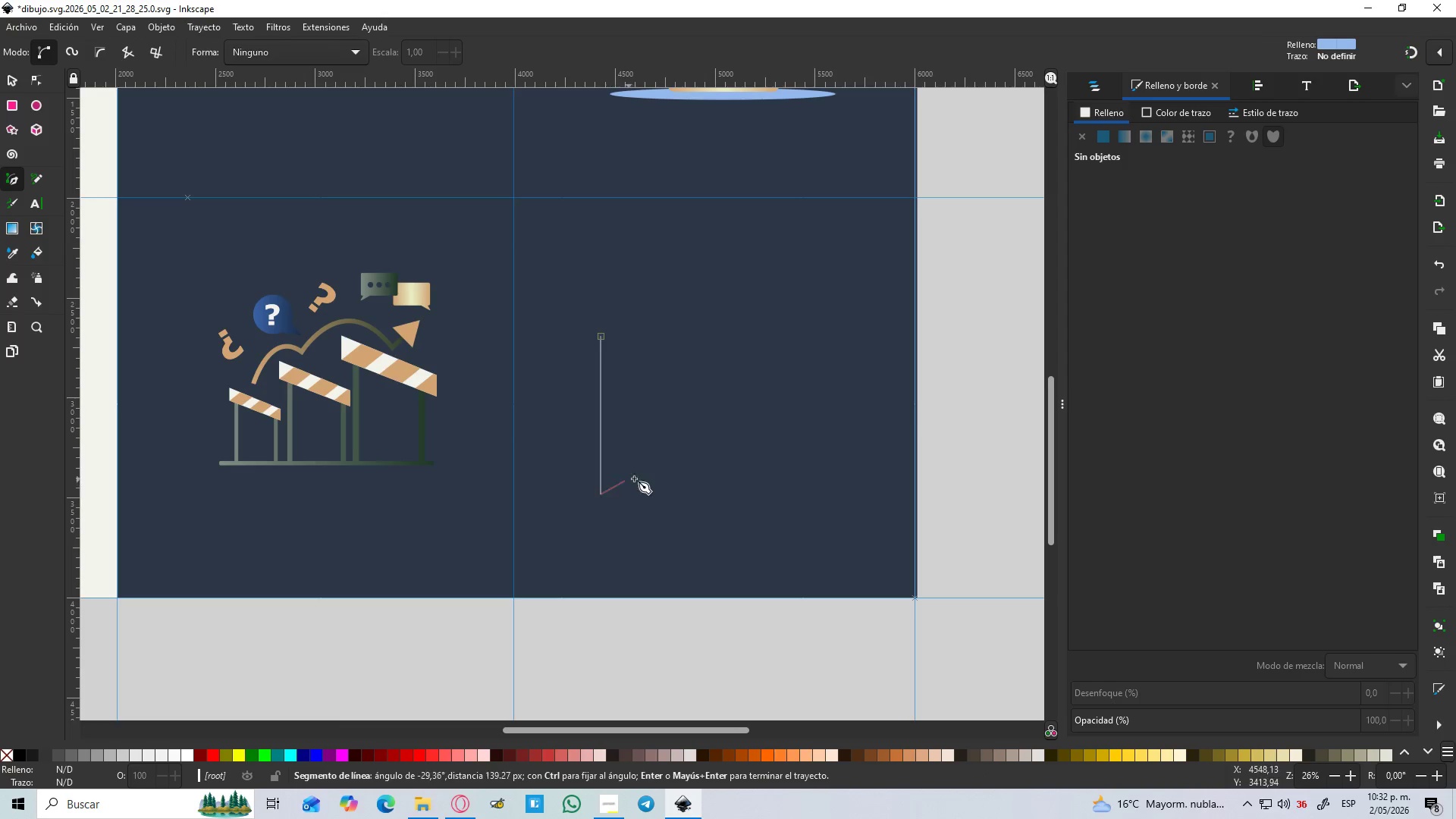 
hold_key(key=ControlLeft, duration=1.38)
left_click([673, 463])
 